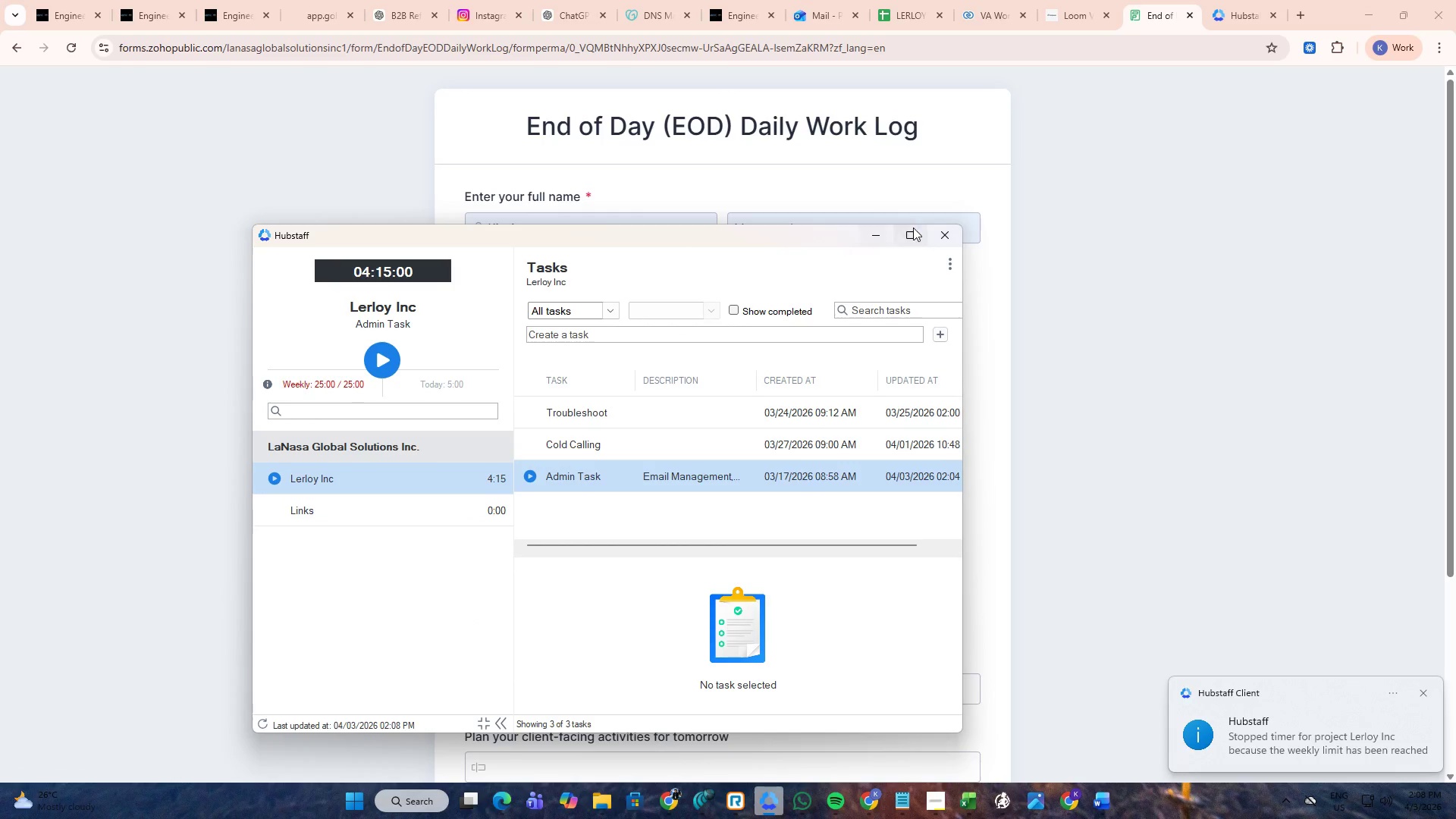 
left_click([945, 233])
 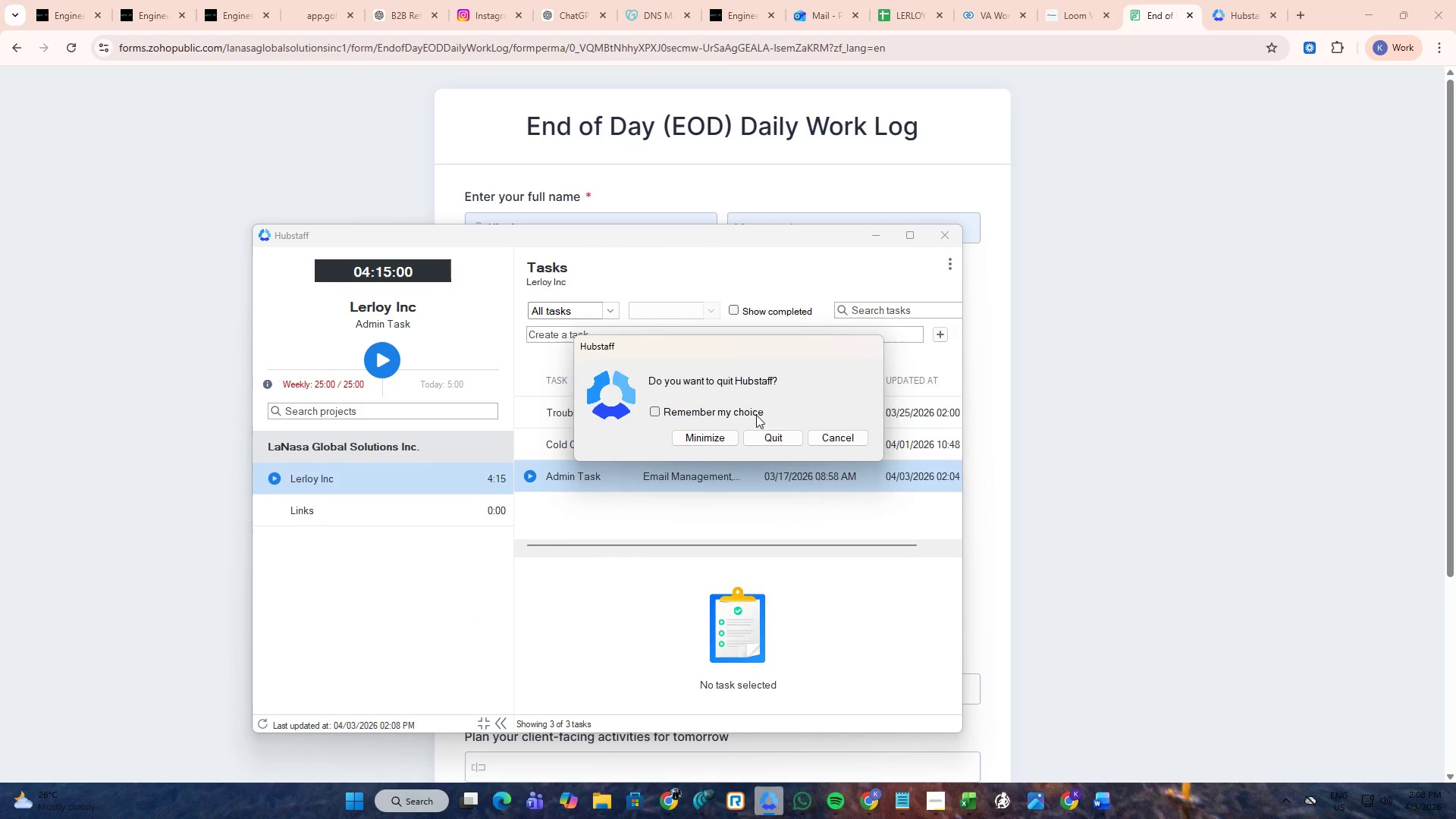 
left_click([764, 438])
 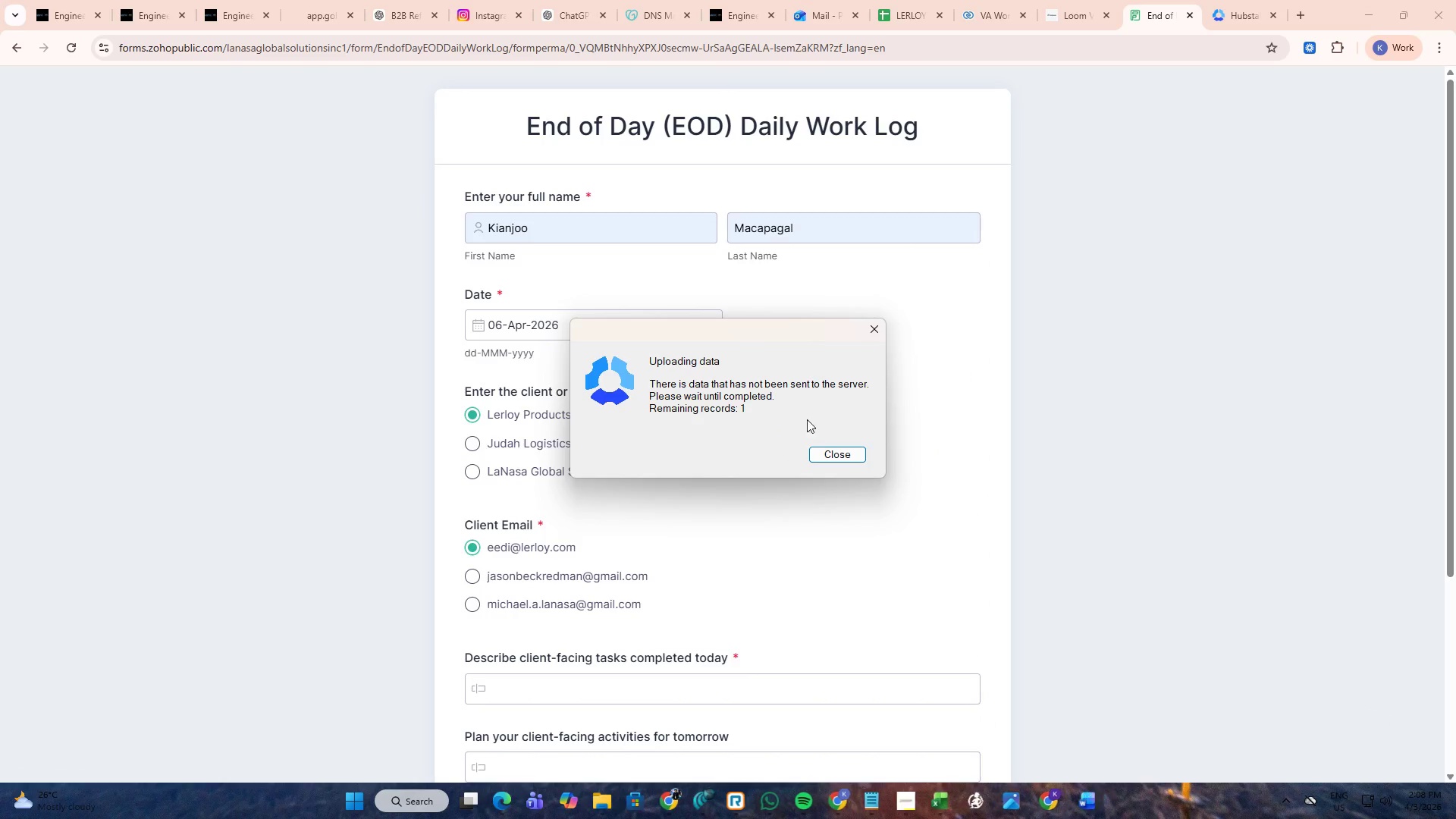 
left_click([831, 456])
 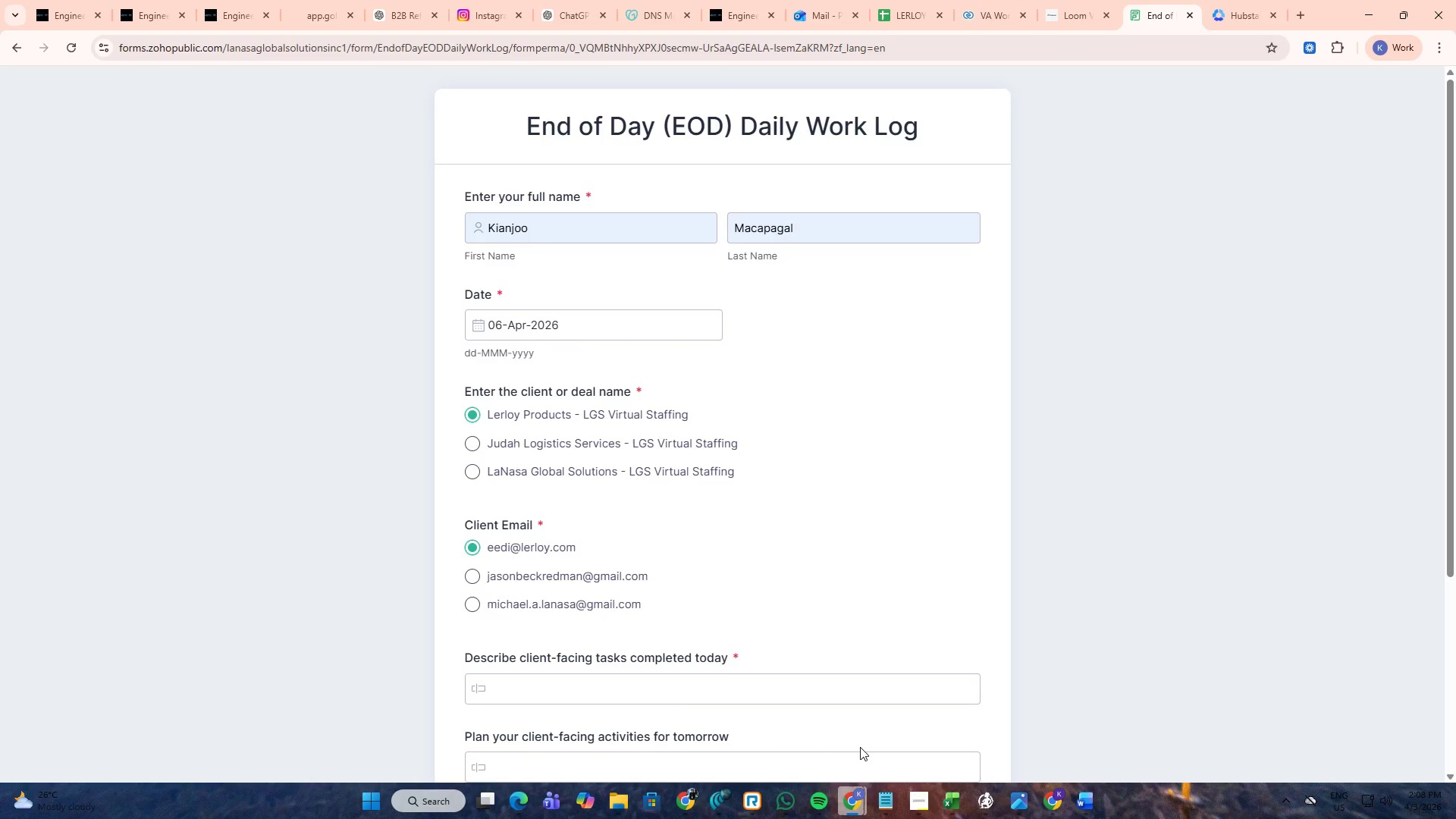 
wait(8.7)
 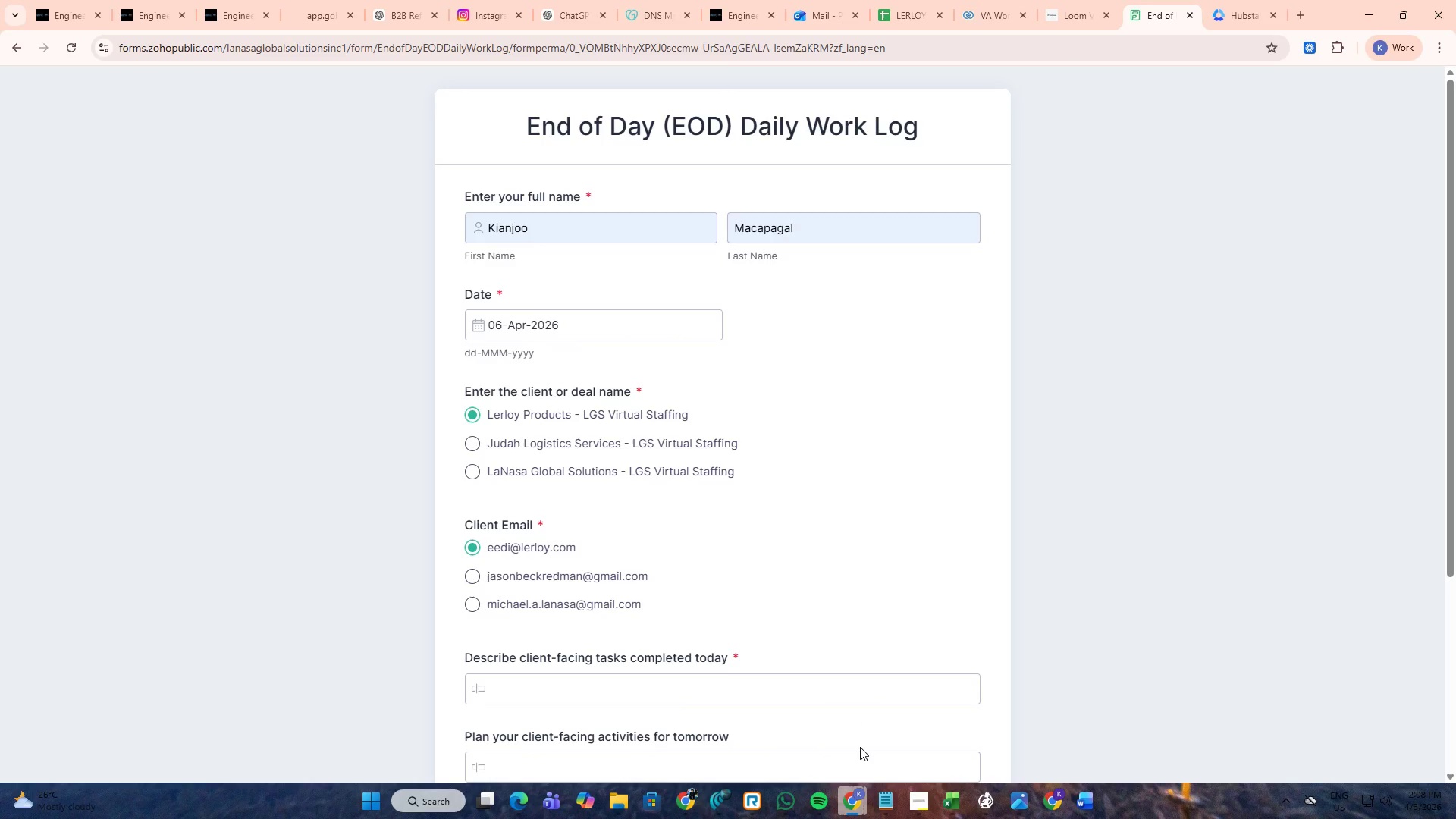 
left_click([776, 808])
 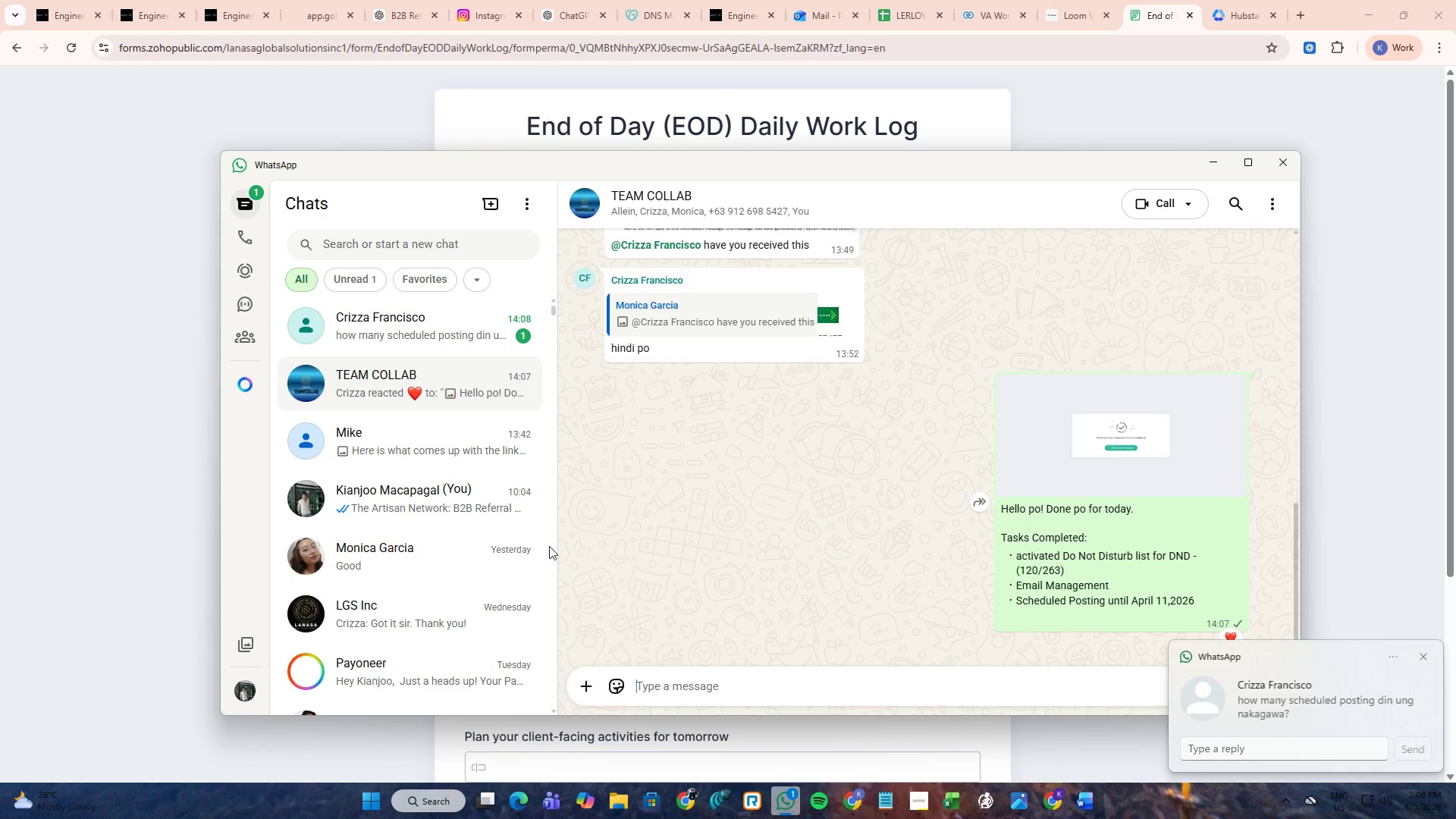 
left_click([397, 324])
 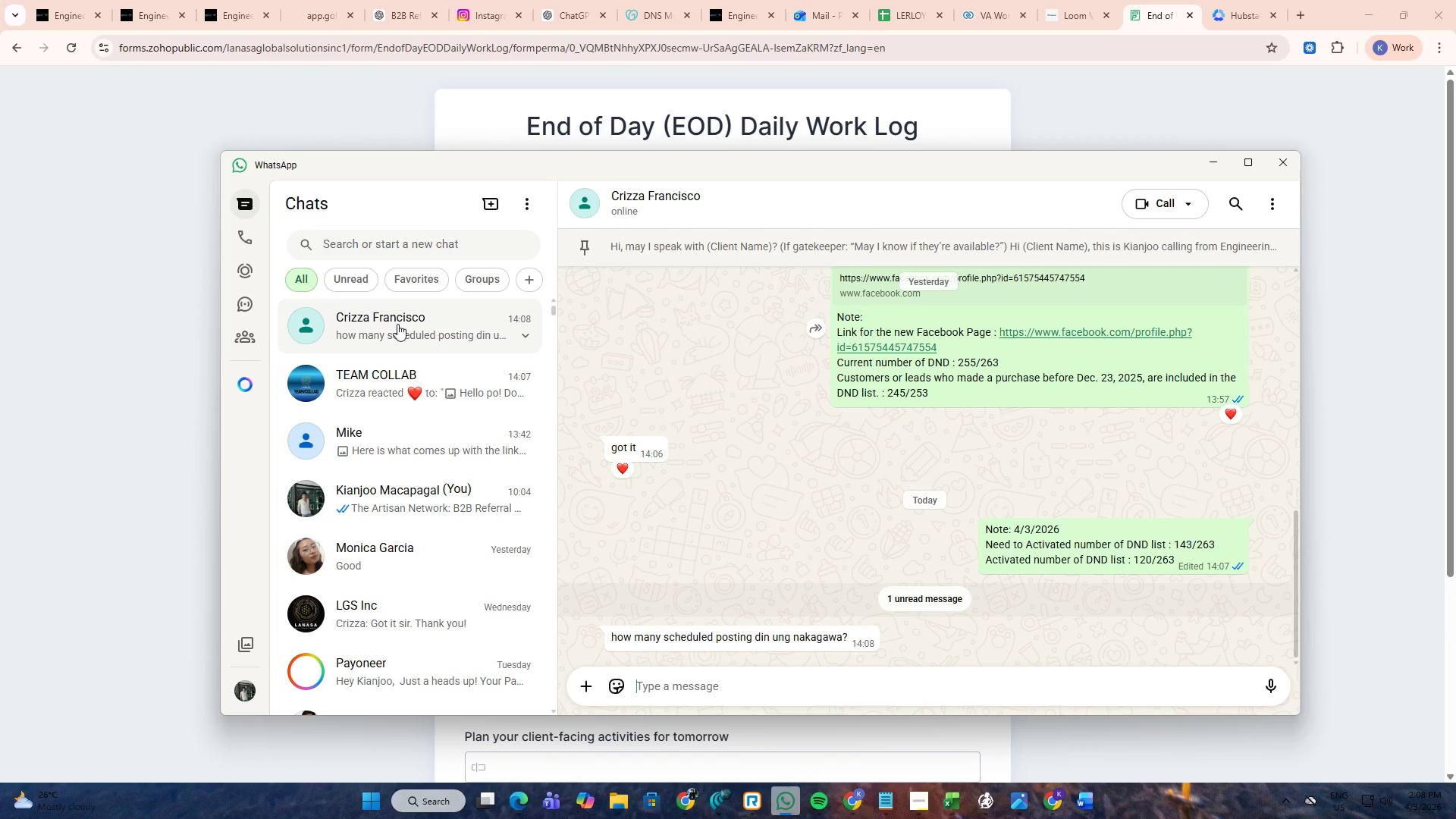 
mouse_move([419, 397])
 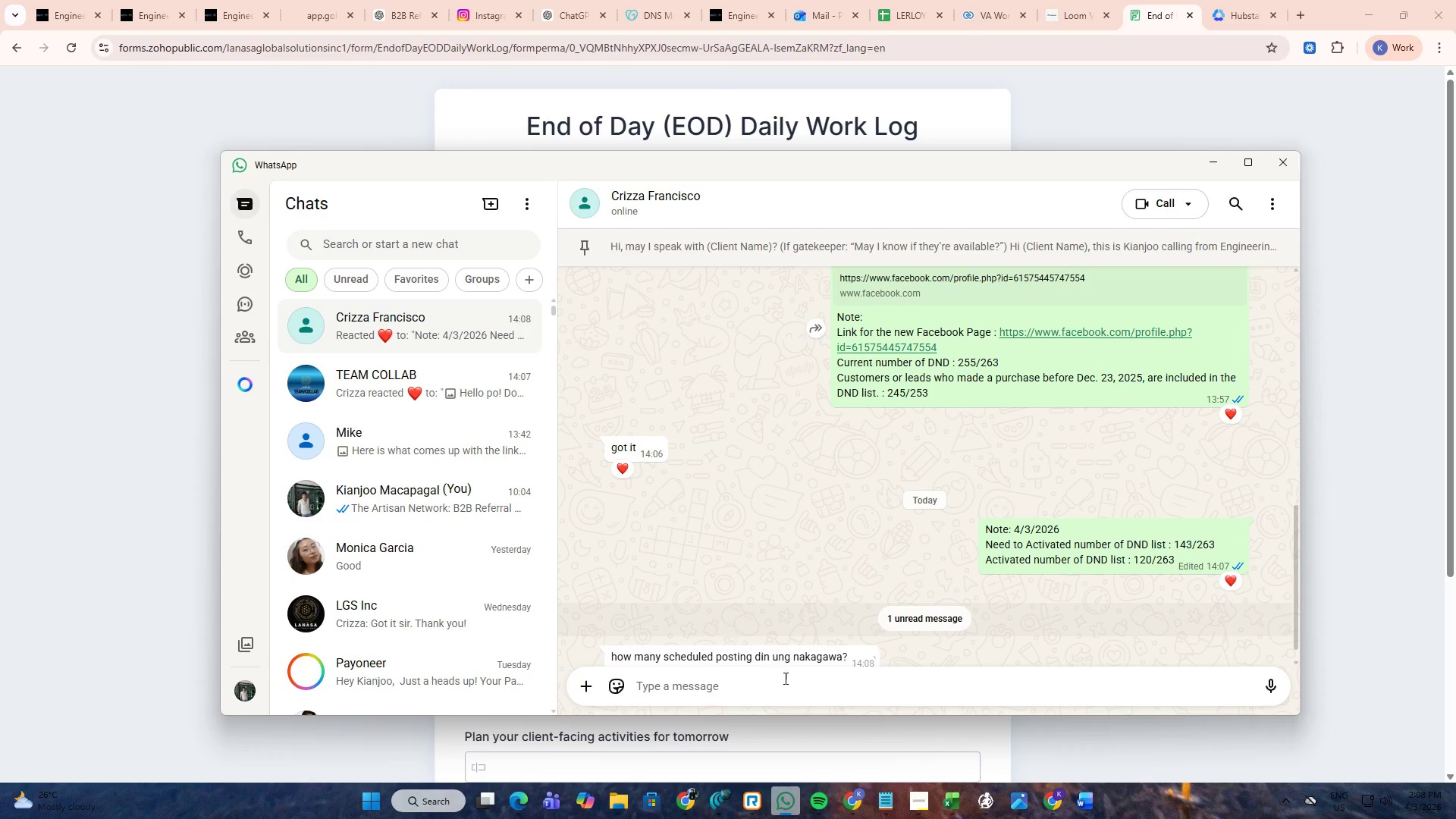 
left_click([774, 692])
 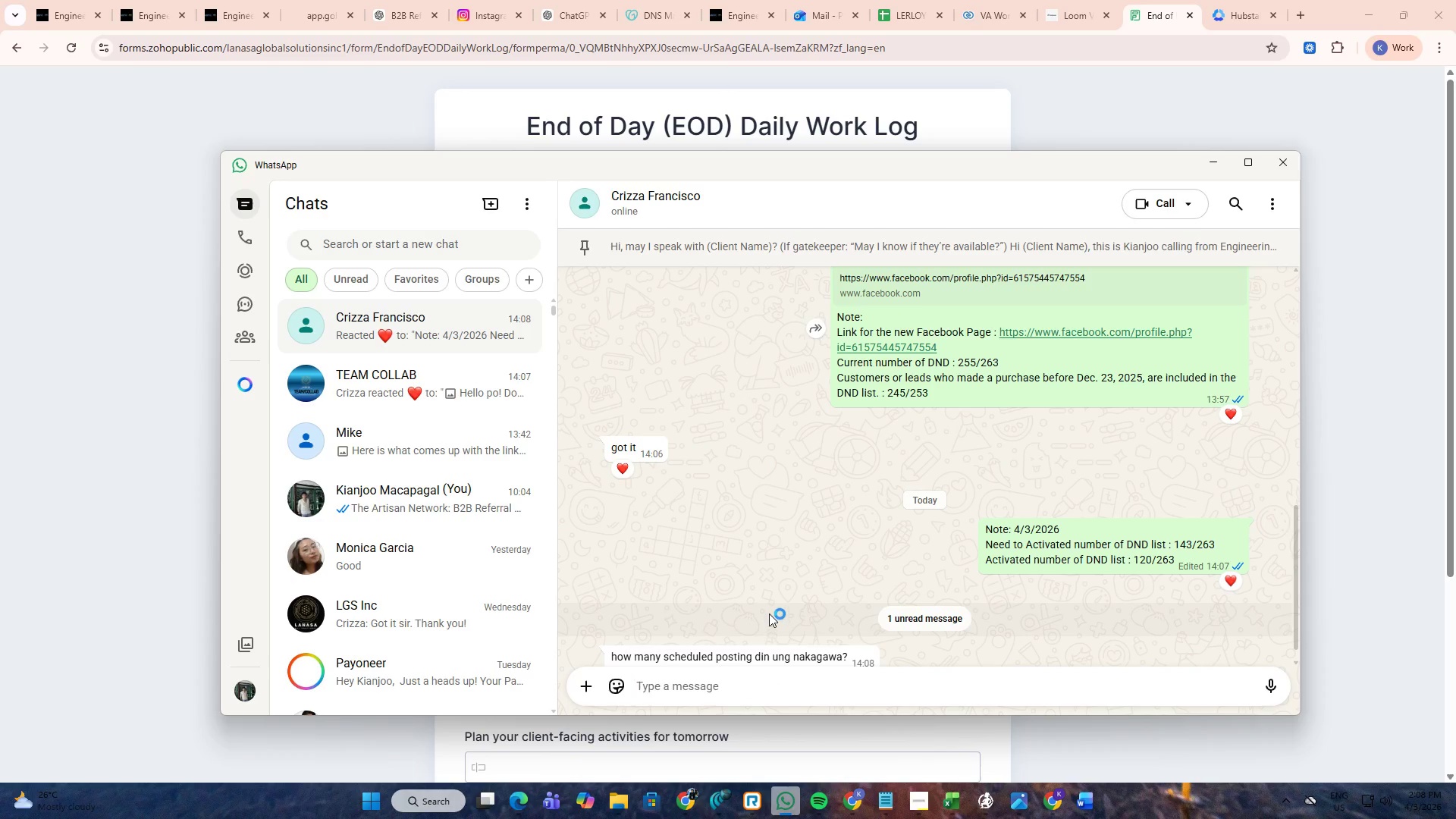 
scroll: coordinate [769, 598], scroll_direction: down, amount: 3.0
 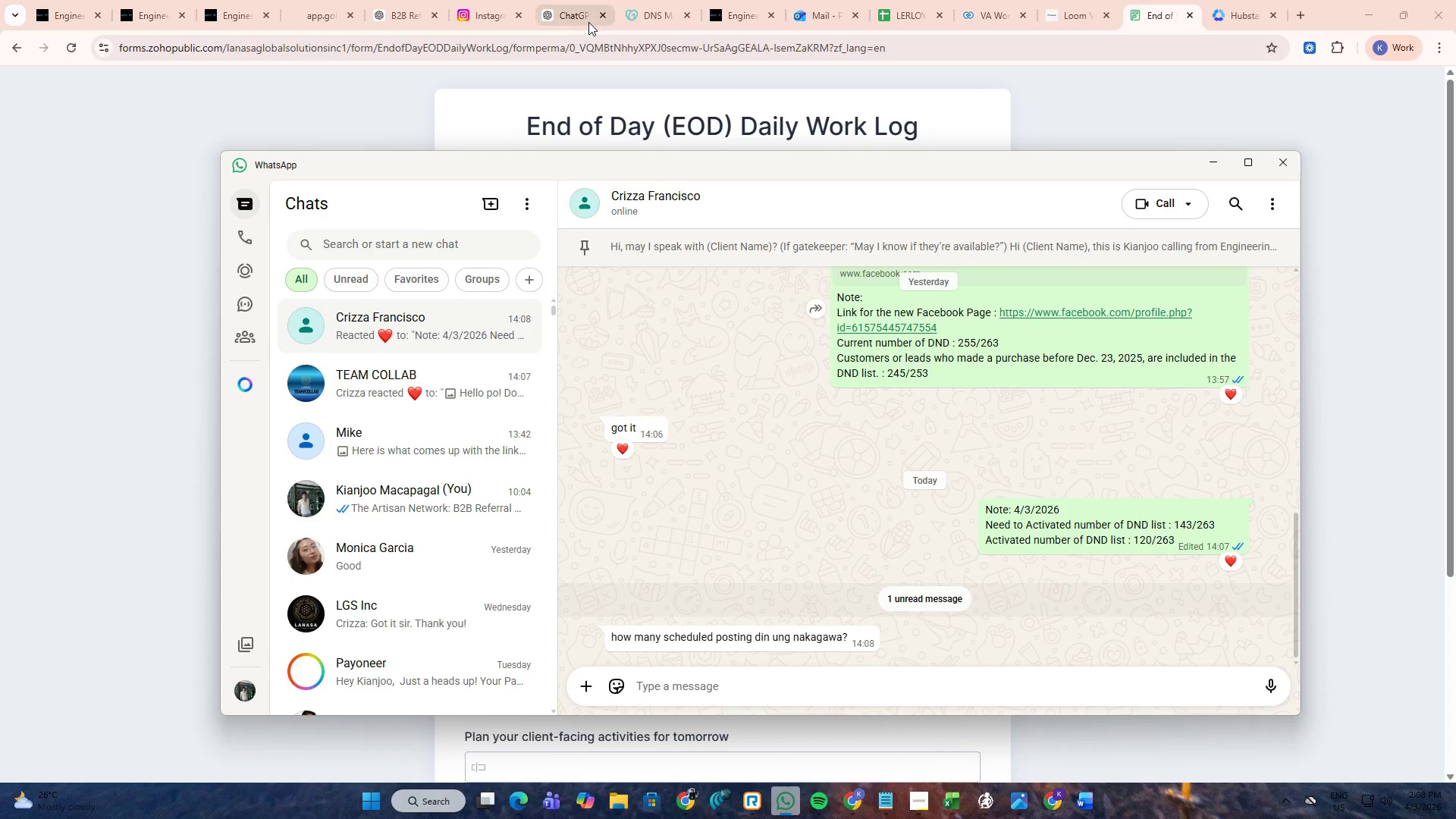 
key(Alt+AltLeft)
 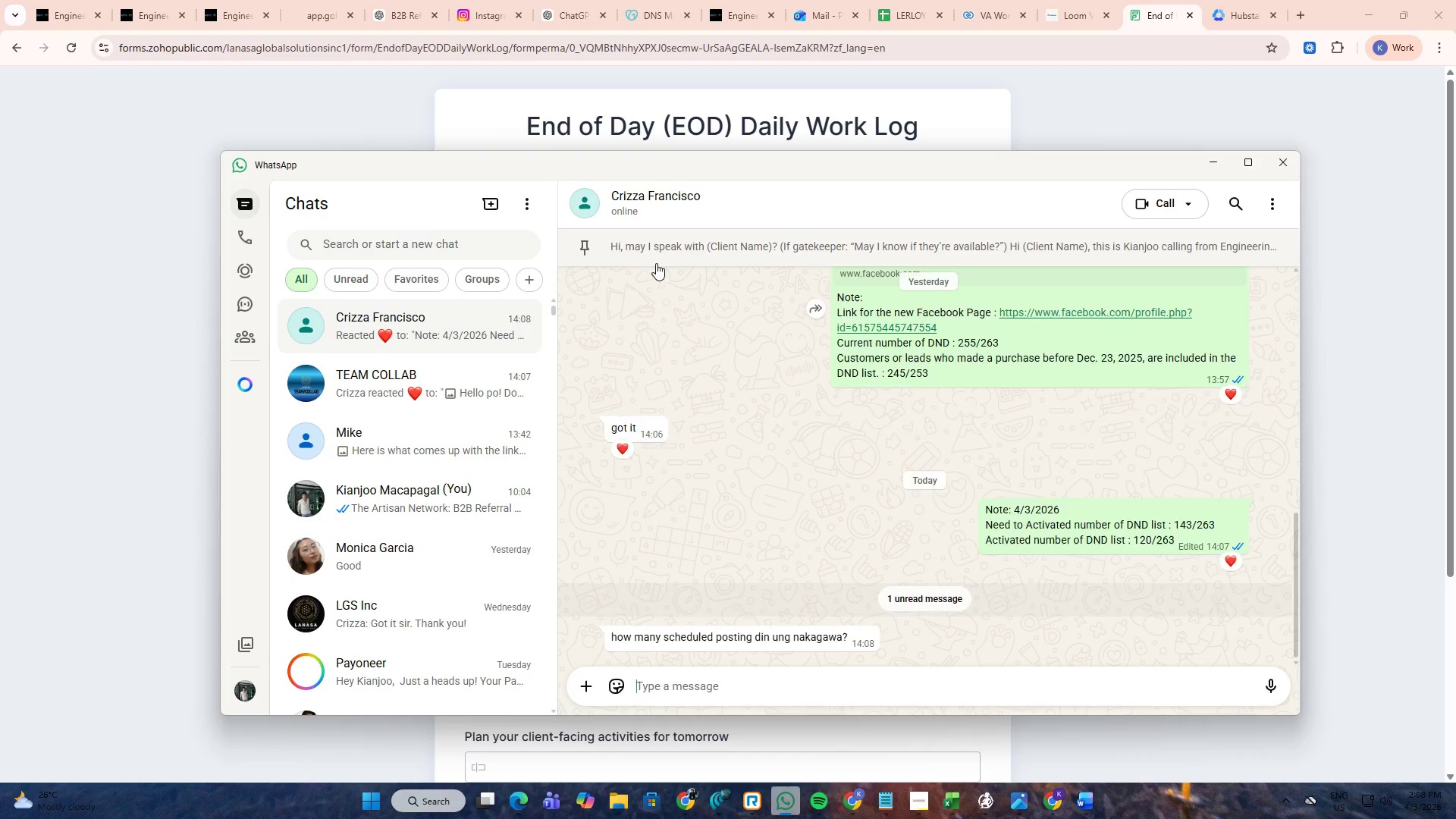 
key(Alt+Tab)
 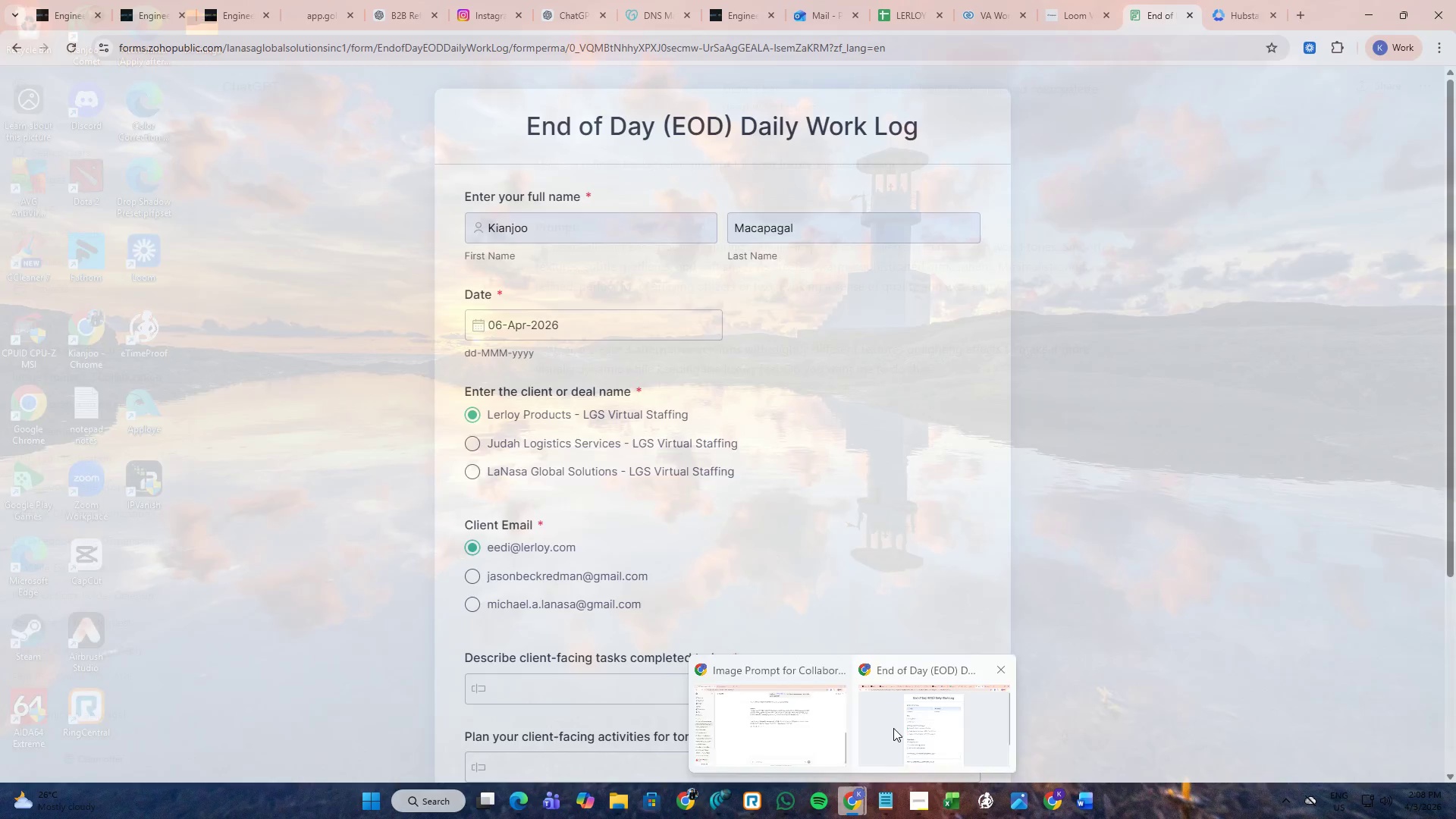 
left_click([893, 728])
 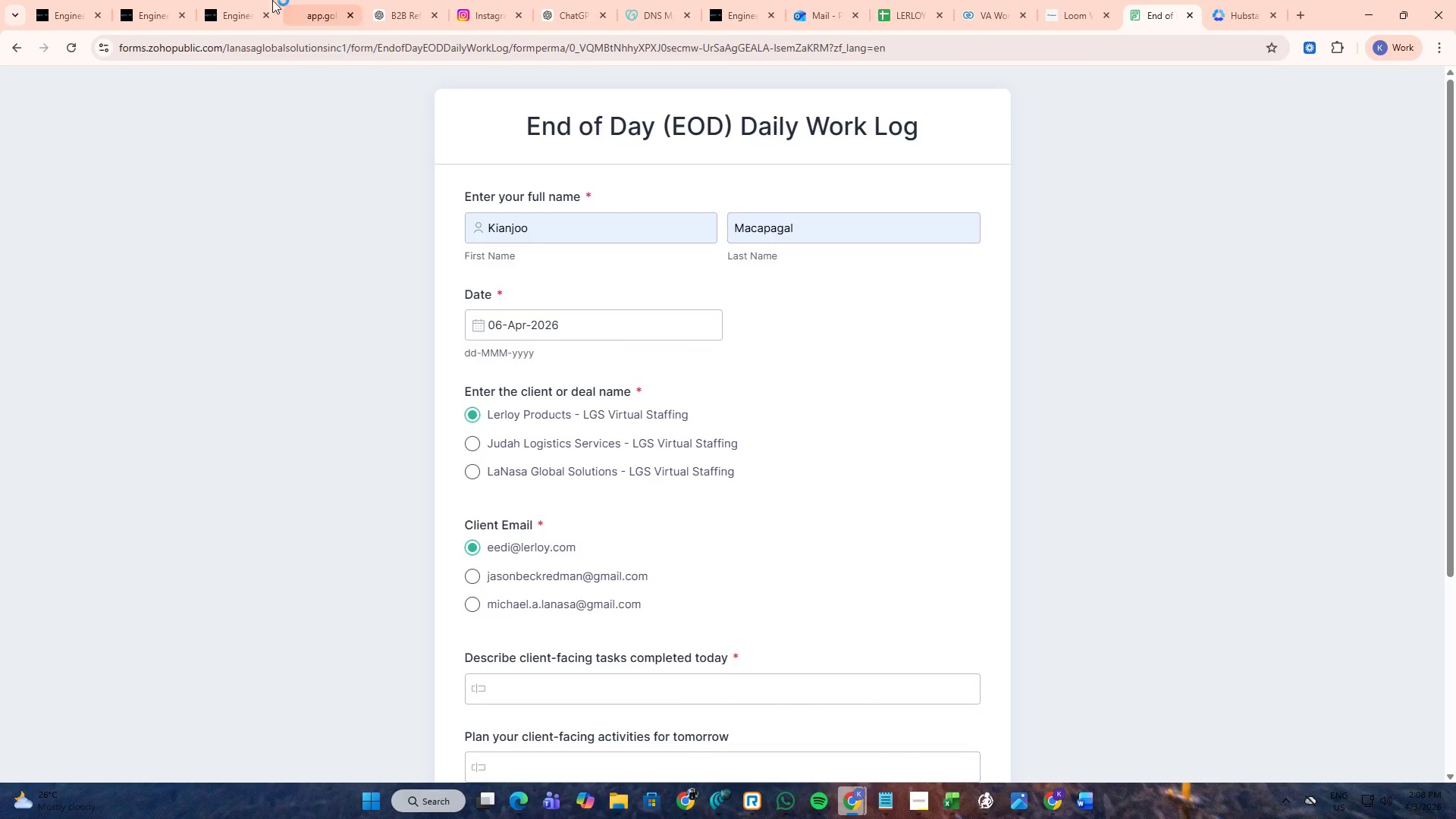 
left_click([262, 0])
 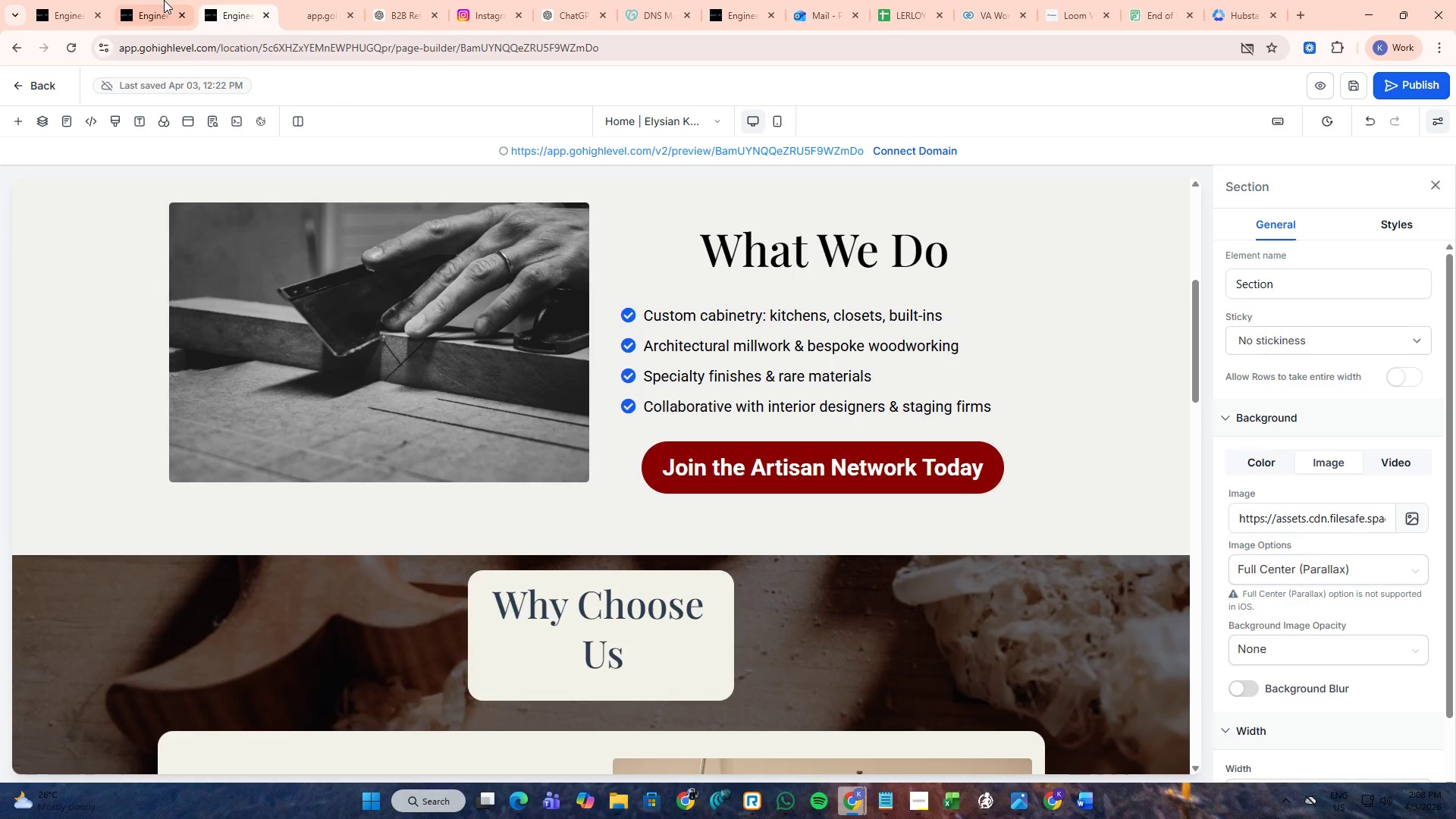 
left_click([164, 0])
 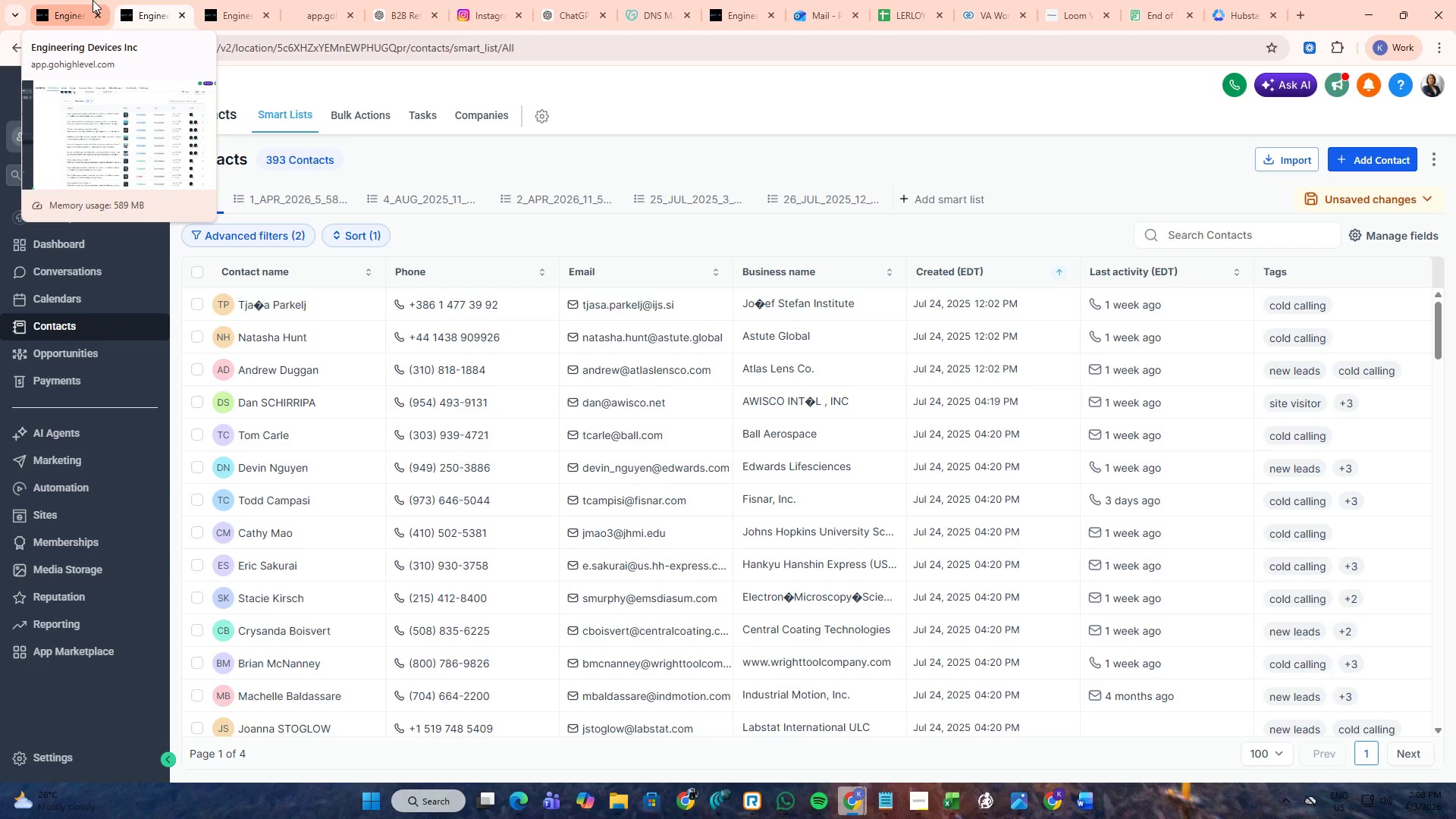 
left_click([93, 0])
 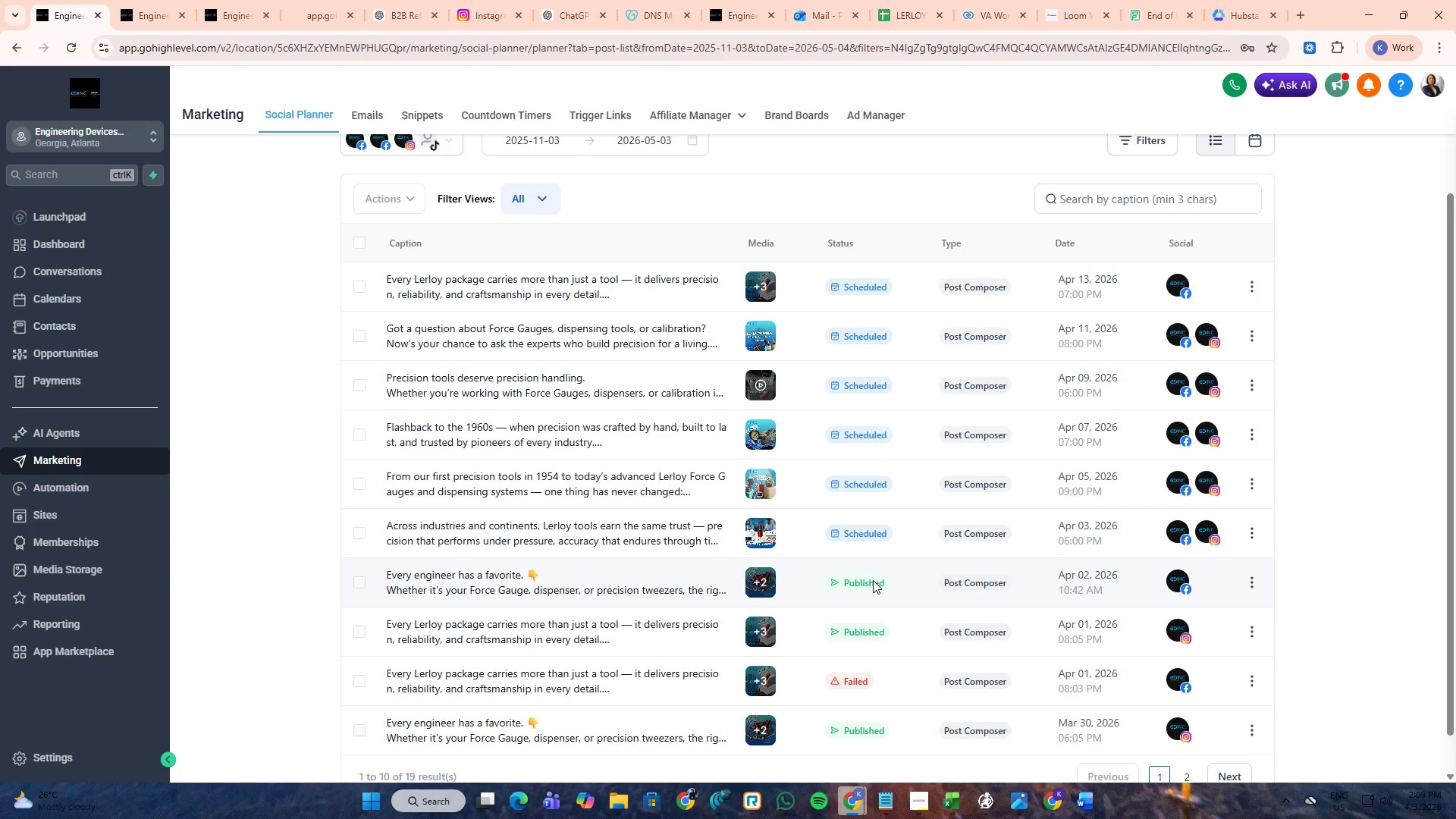 
wait(19.47)
 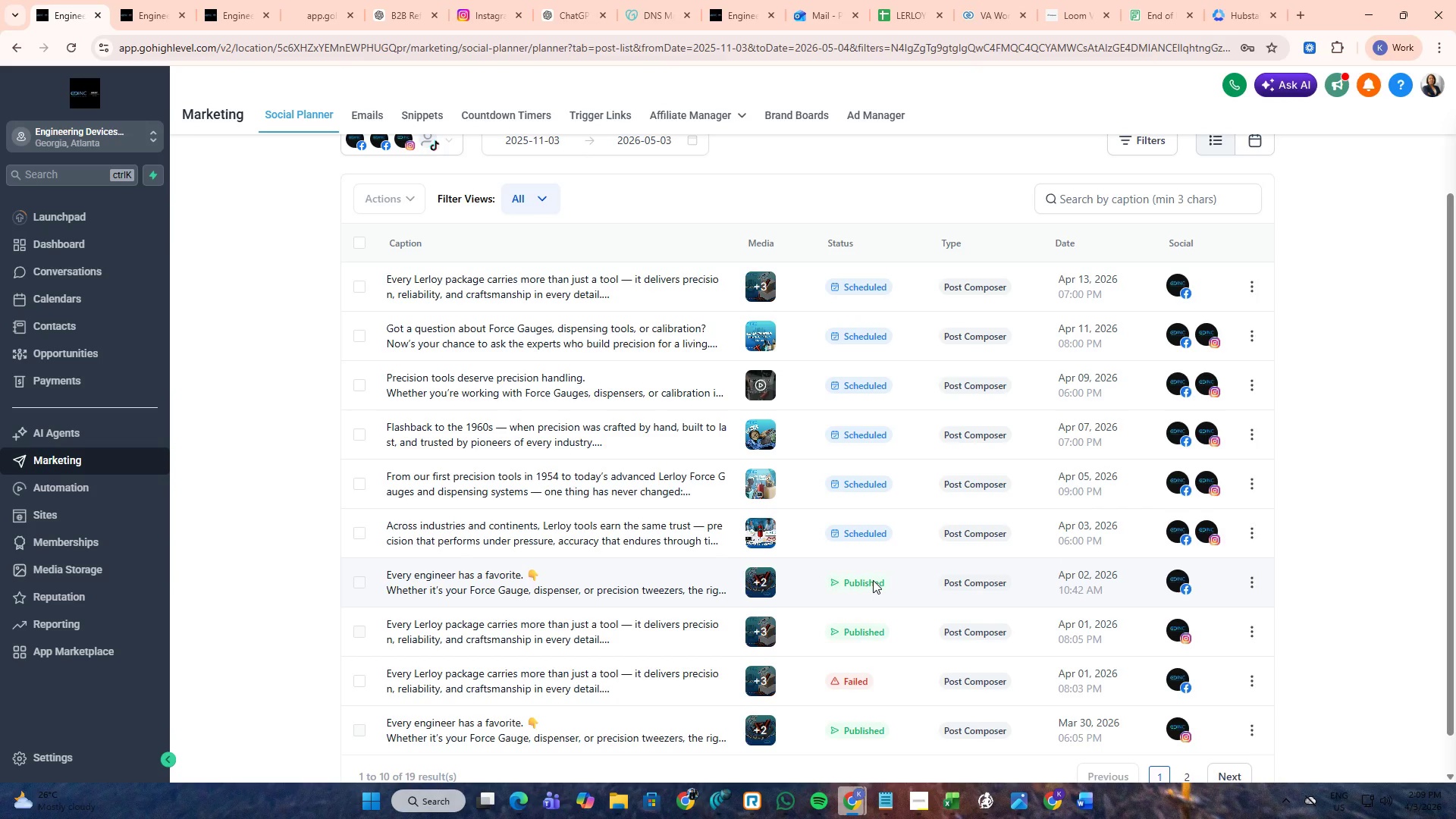 
key(Alt+AltLeft)
 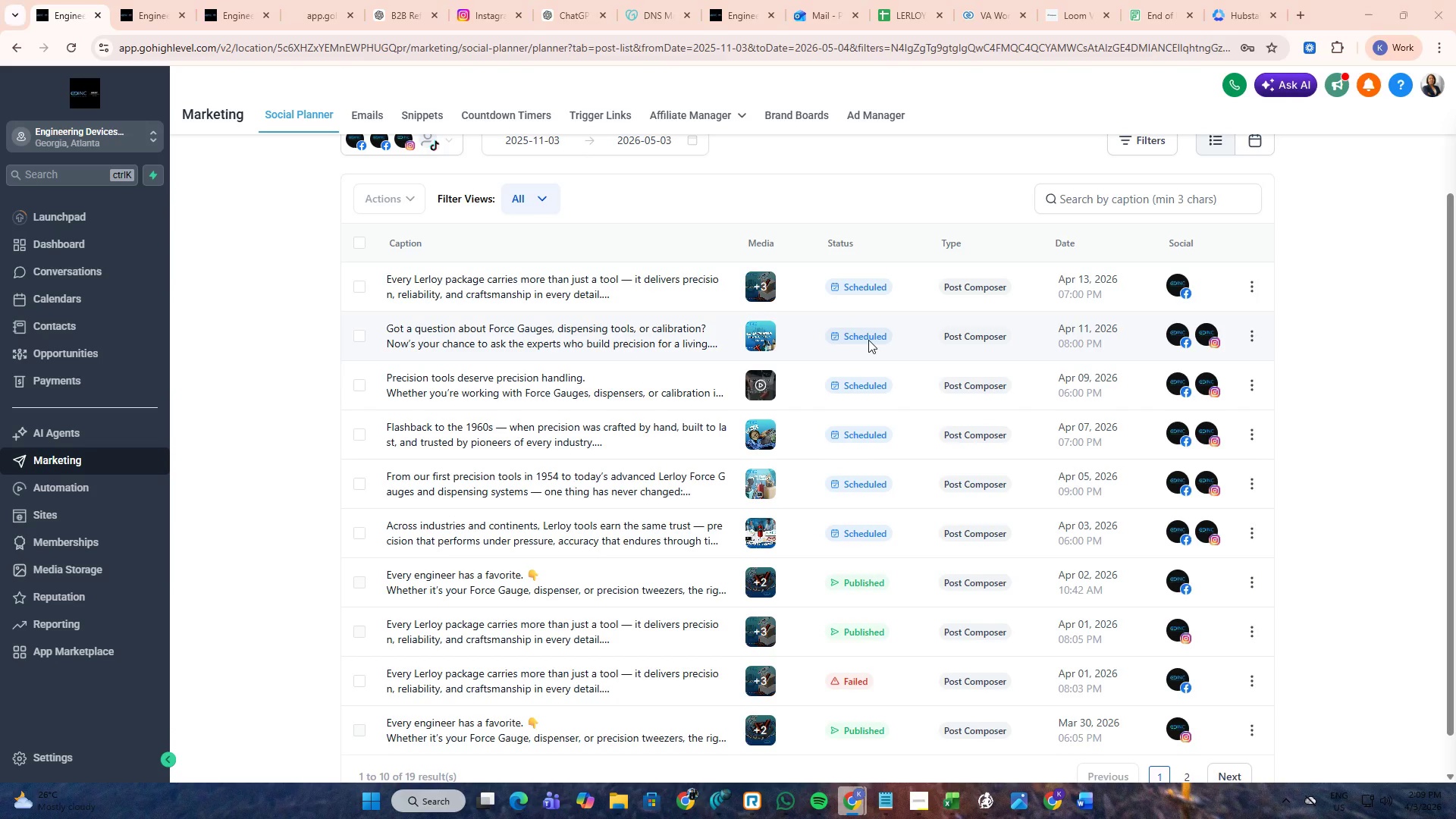 
key(Alt+Tab)
 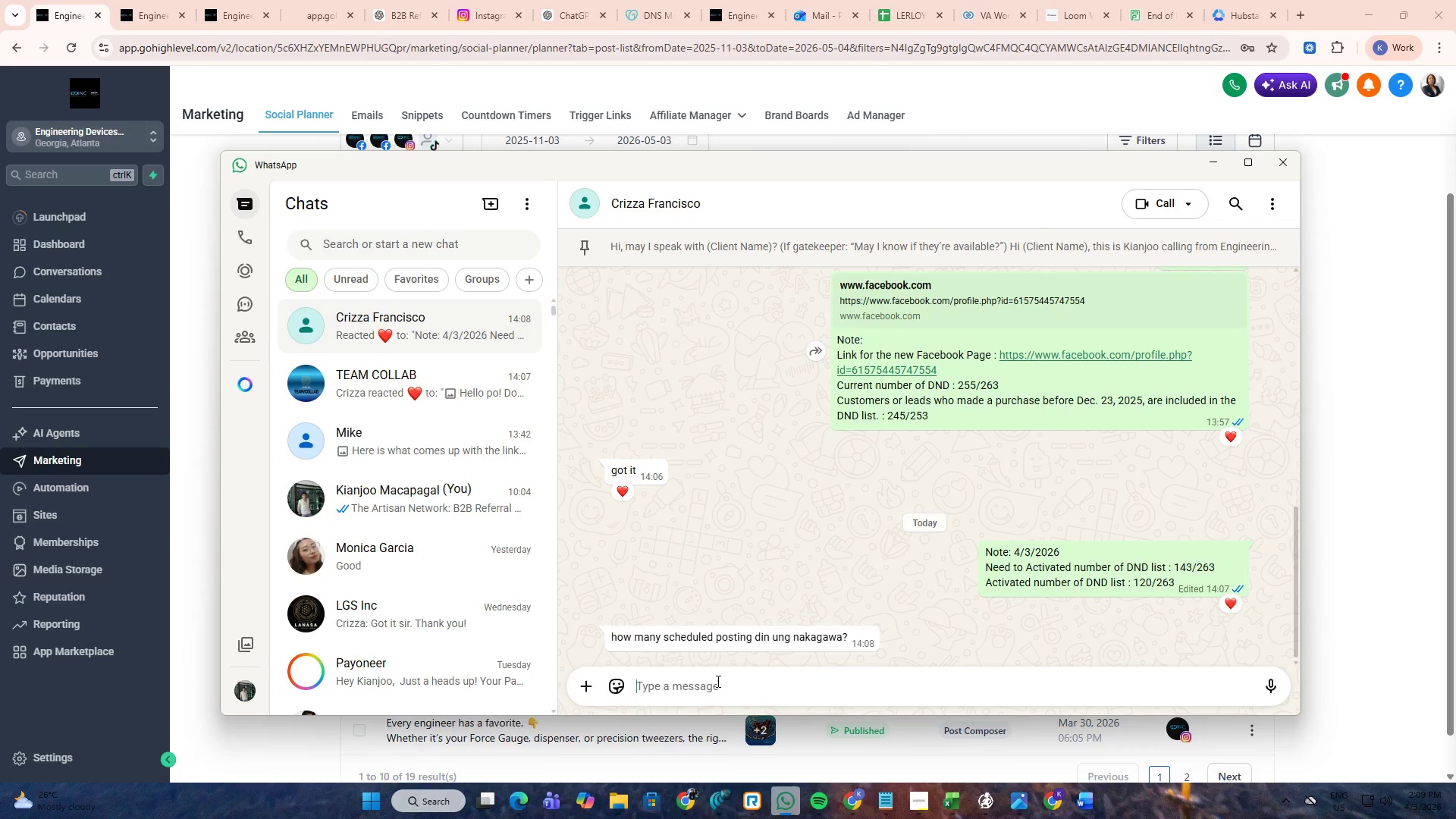 
left_click([717, 681])
 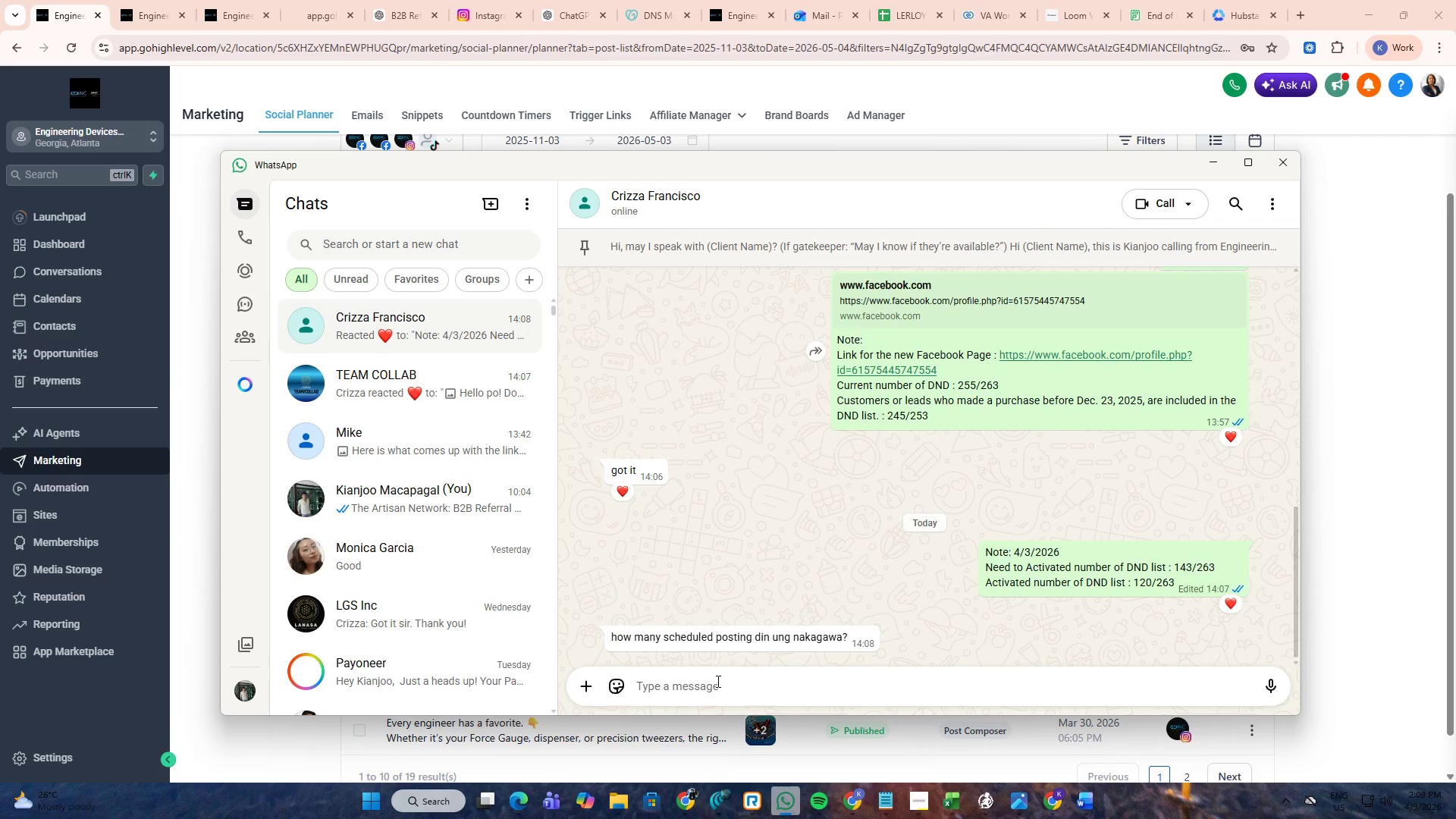 
type(5 po )
 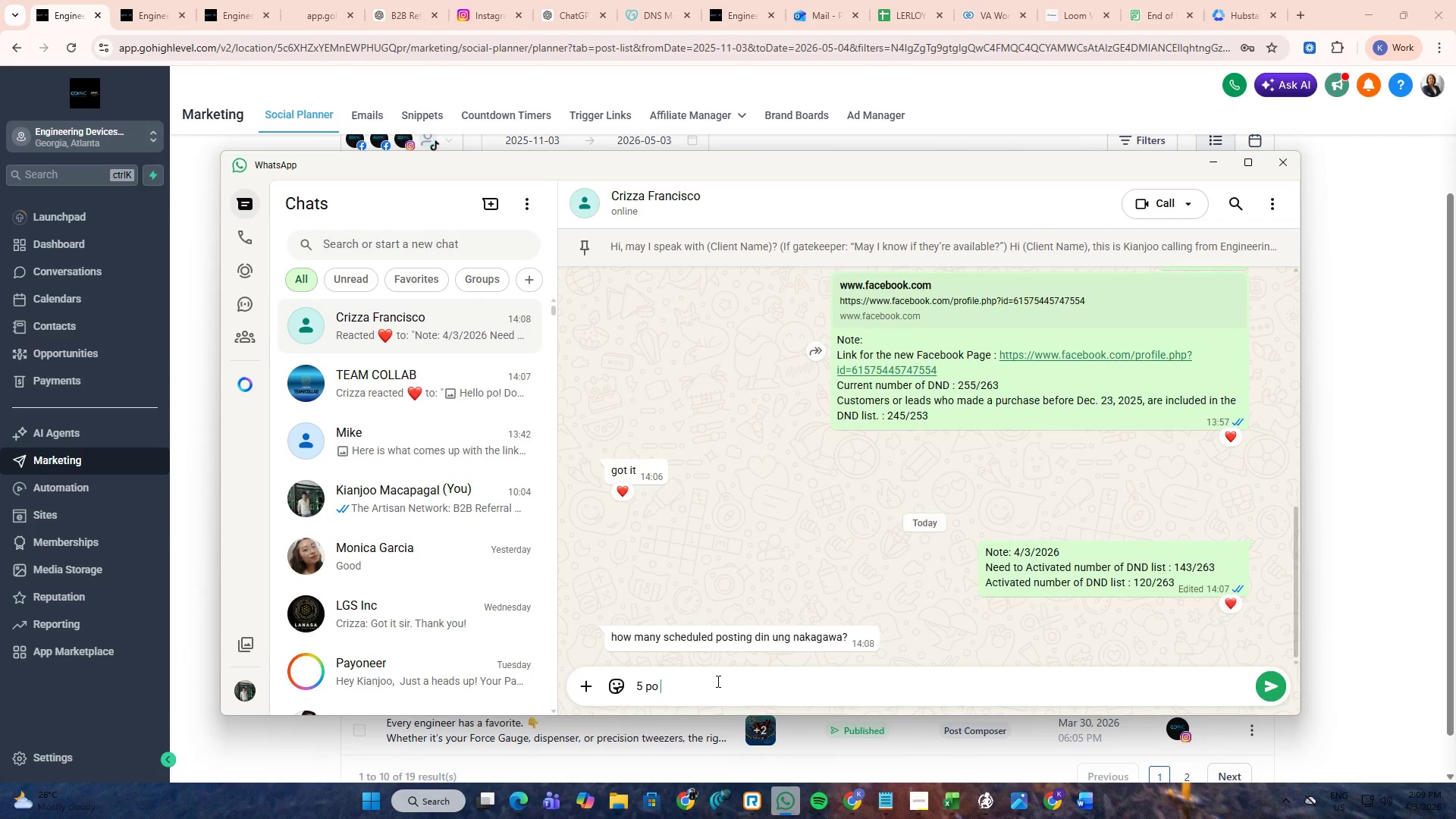 
key(Enter)
 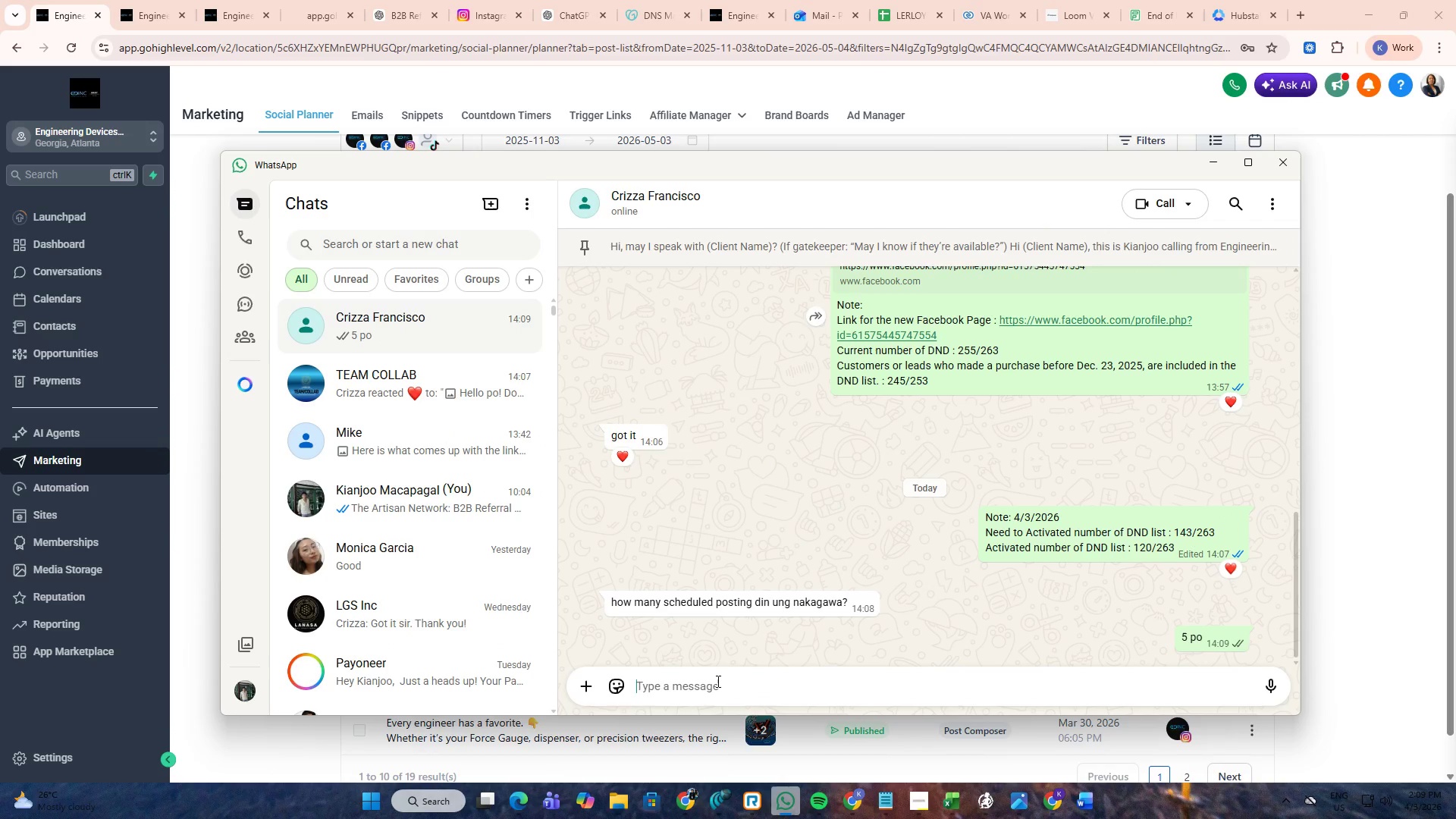 
key(Alt+AltLeft)
 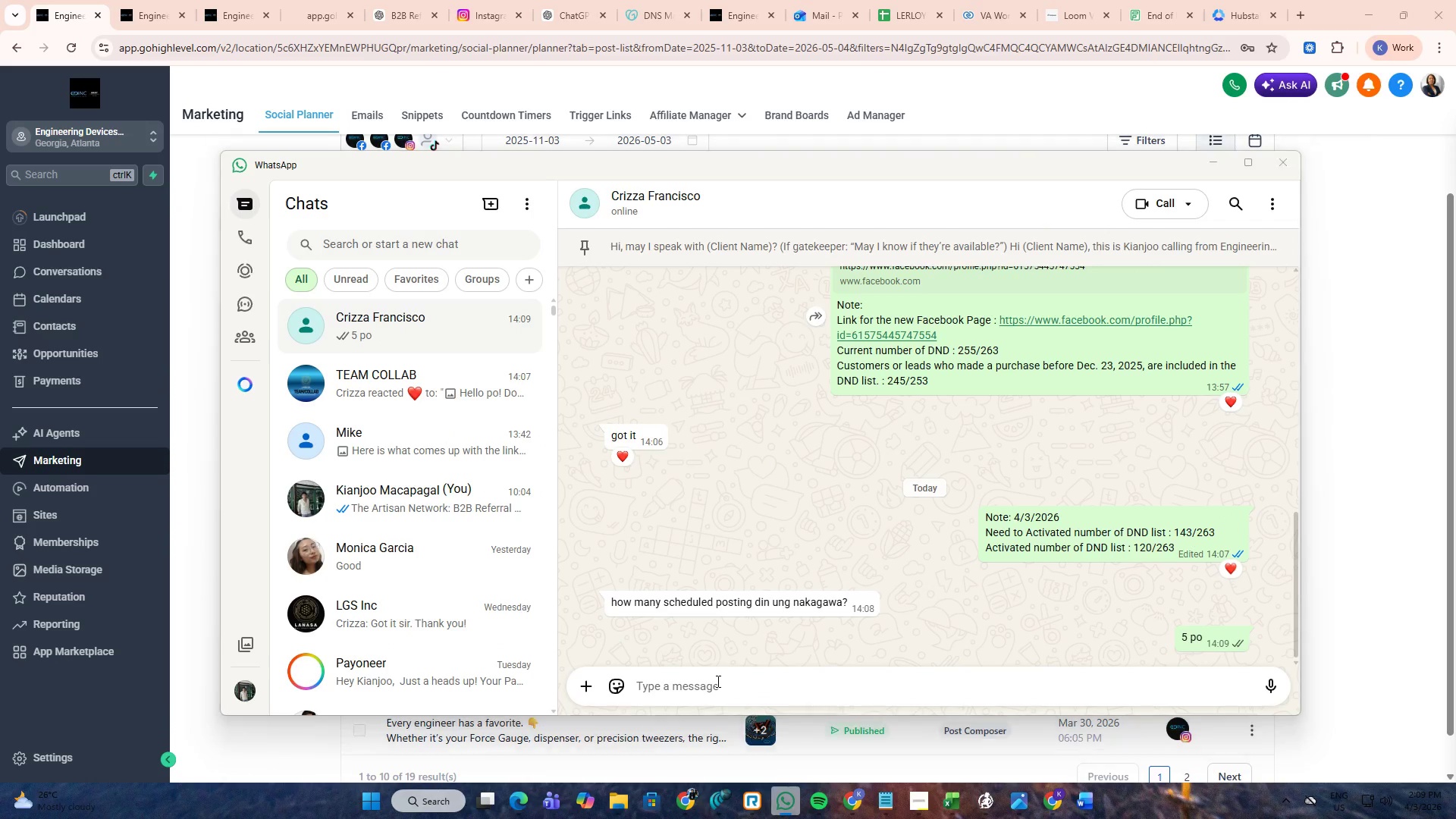 
key(Alt+Tab)
 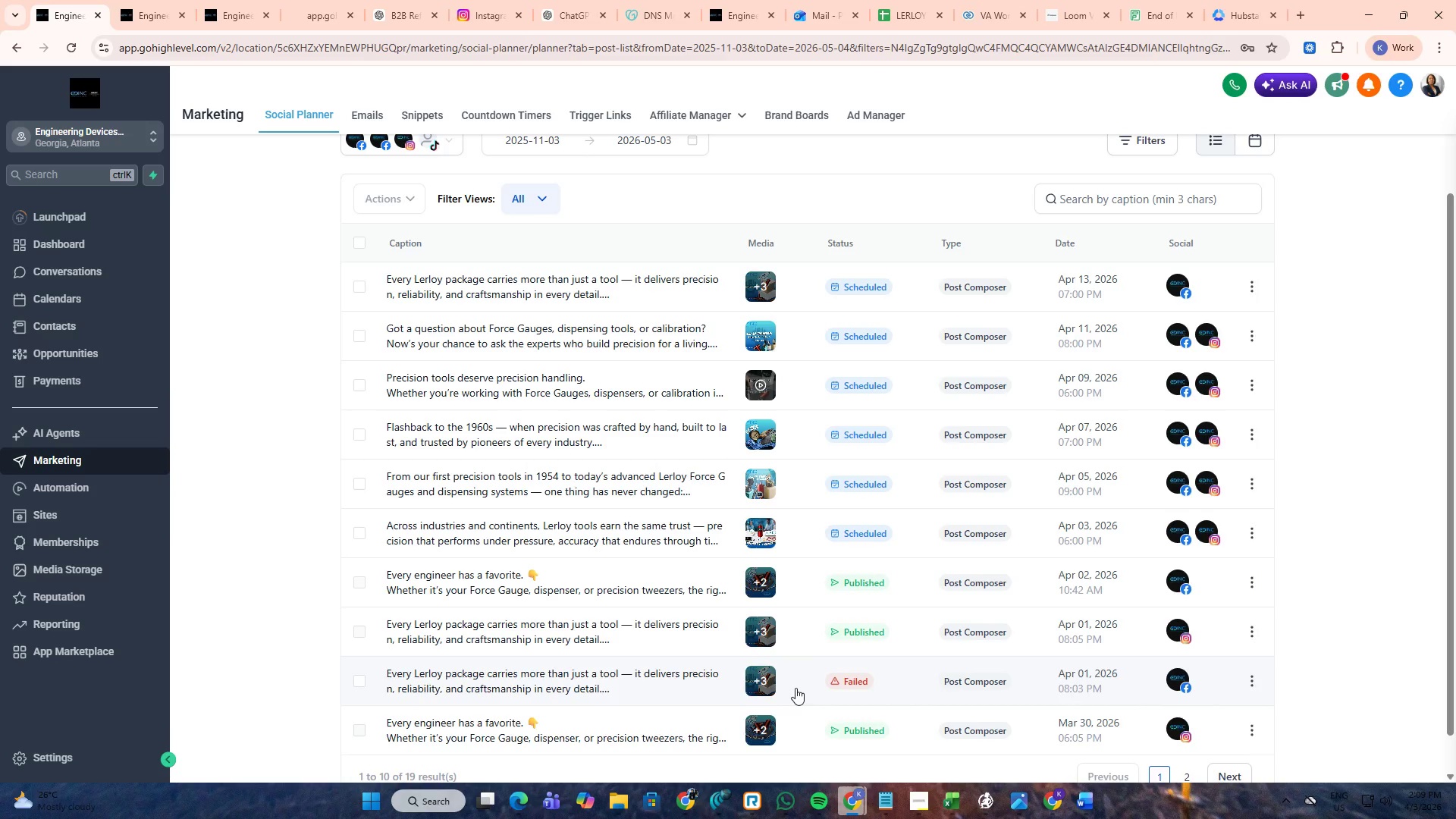 
wait(5.5)
 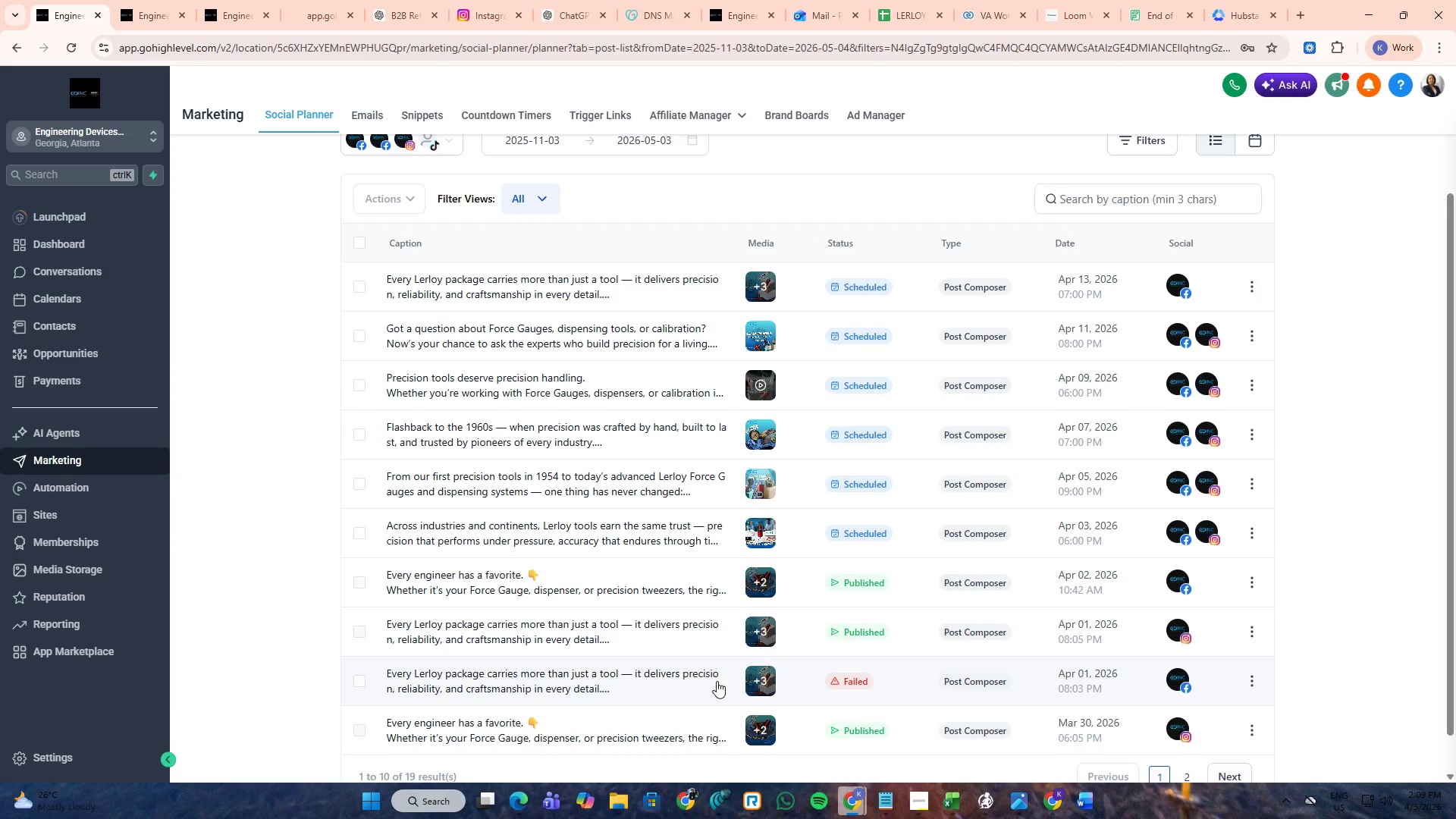 
left_click([987, 799])
 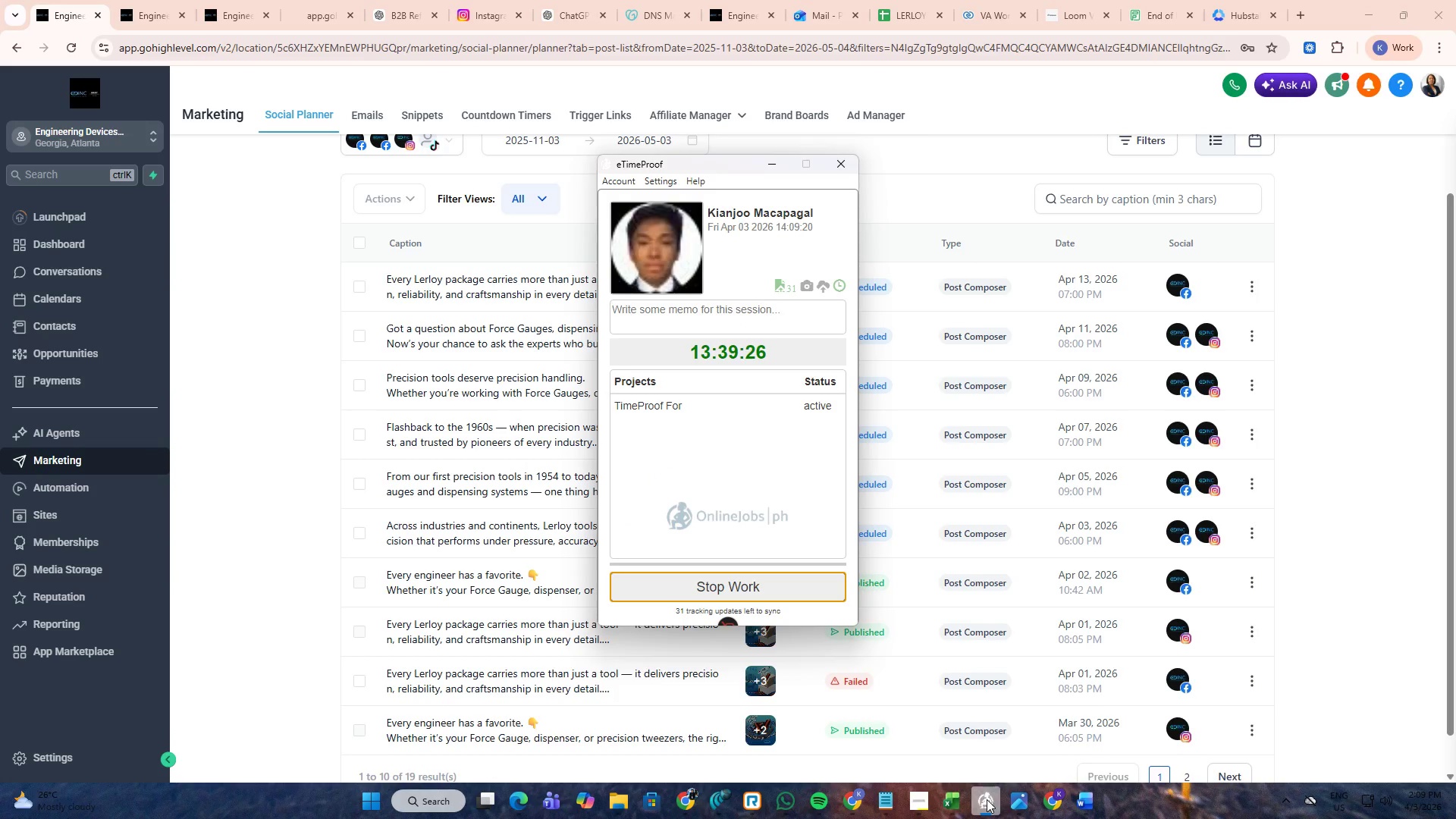 
left_click([987, 799])
 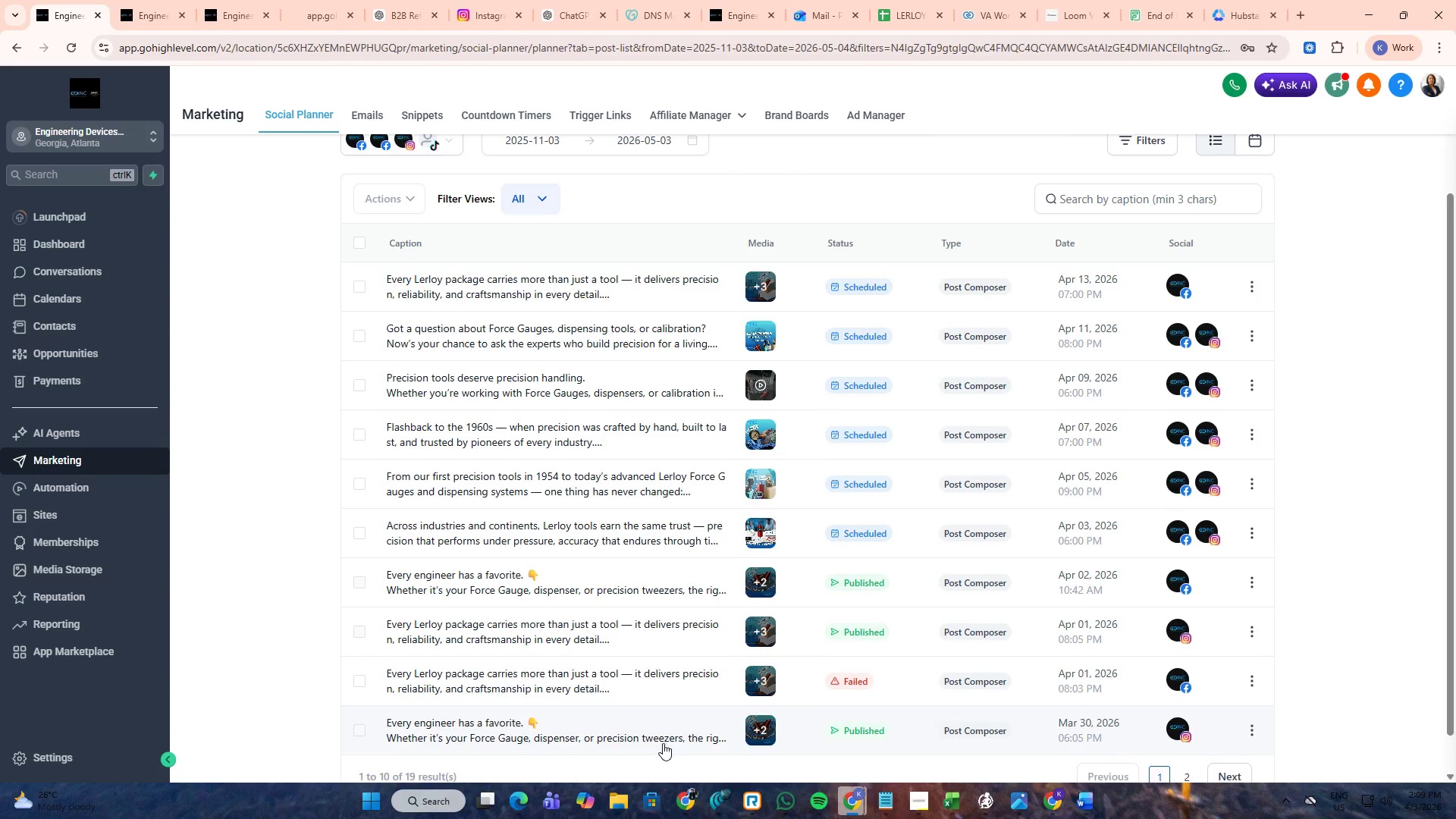 
left_click([695, 799])
 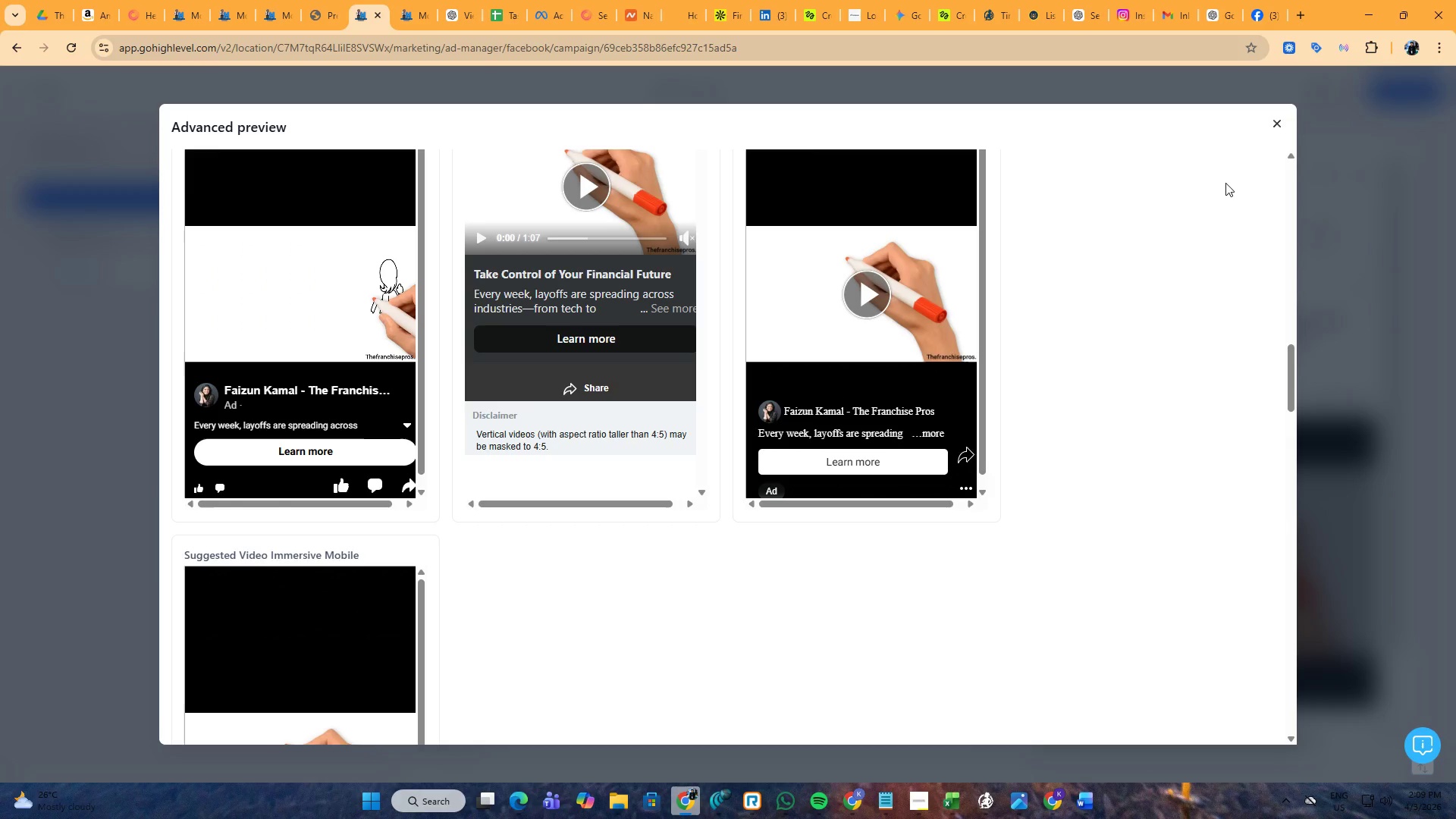 
left_click([1275, 123])
 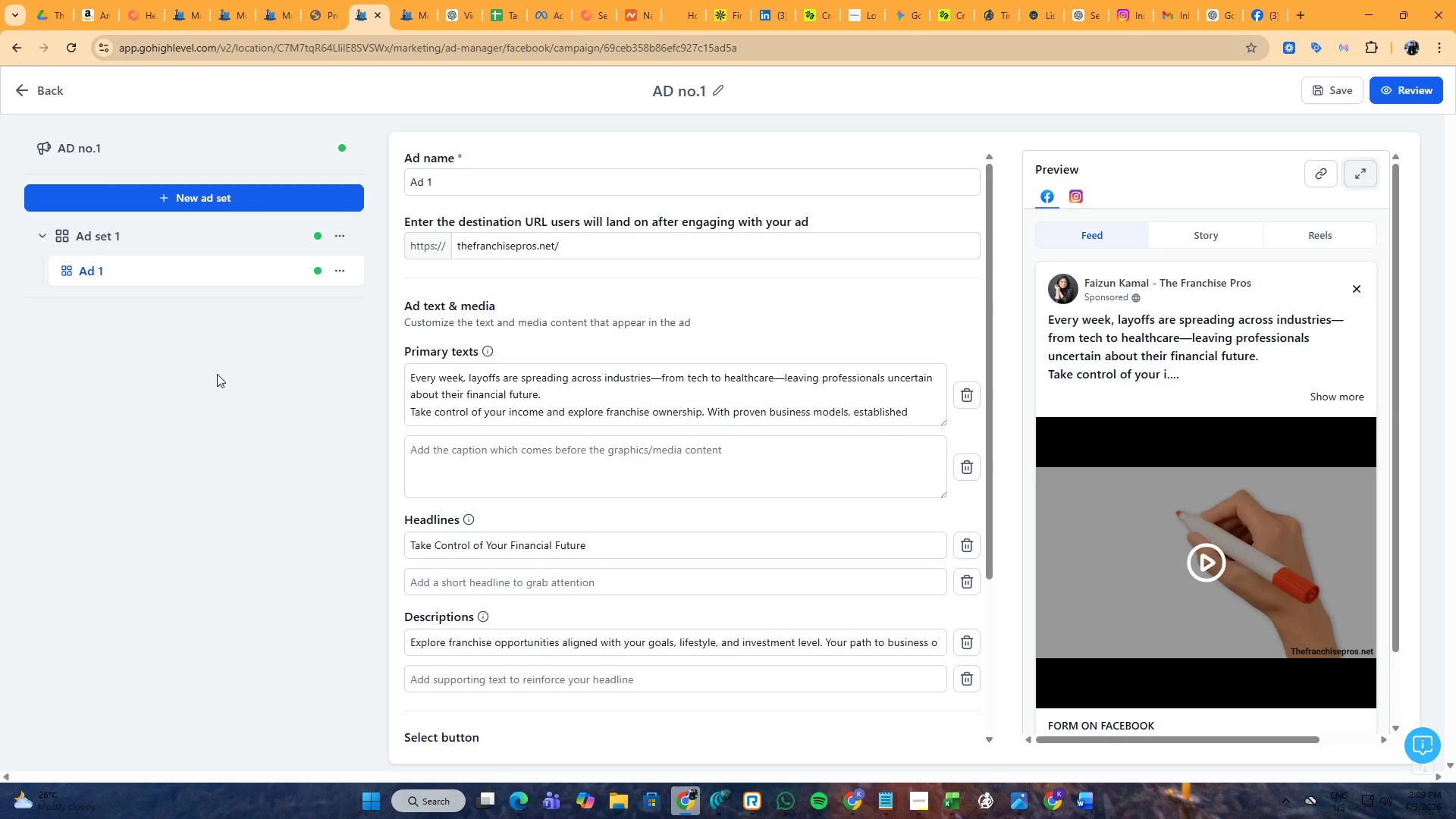 
left_click([226, 376])
 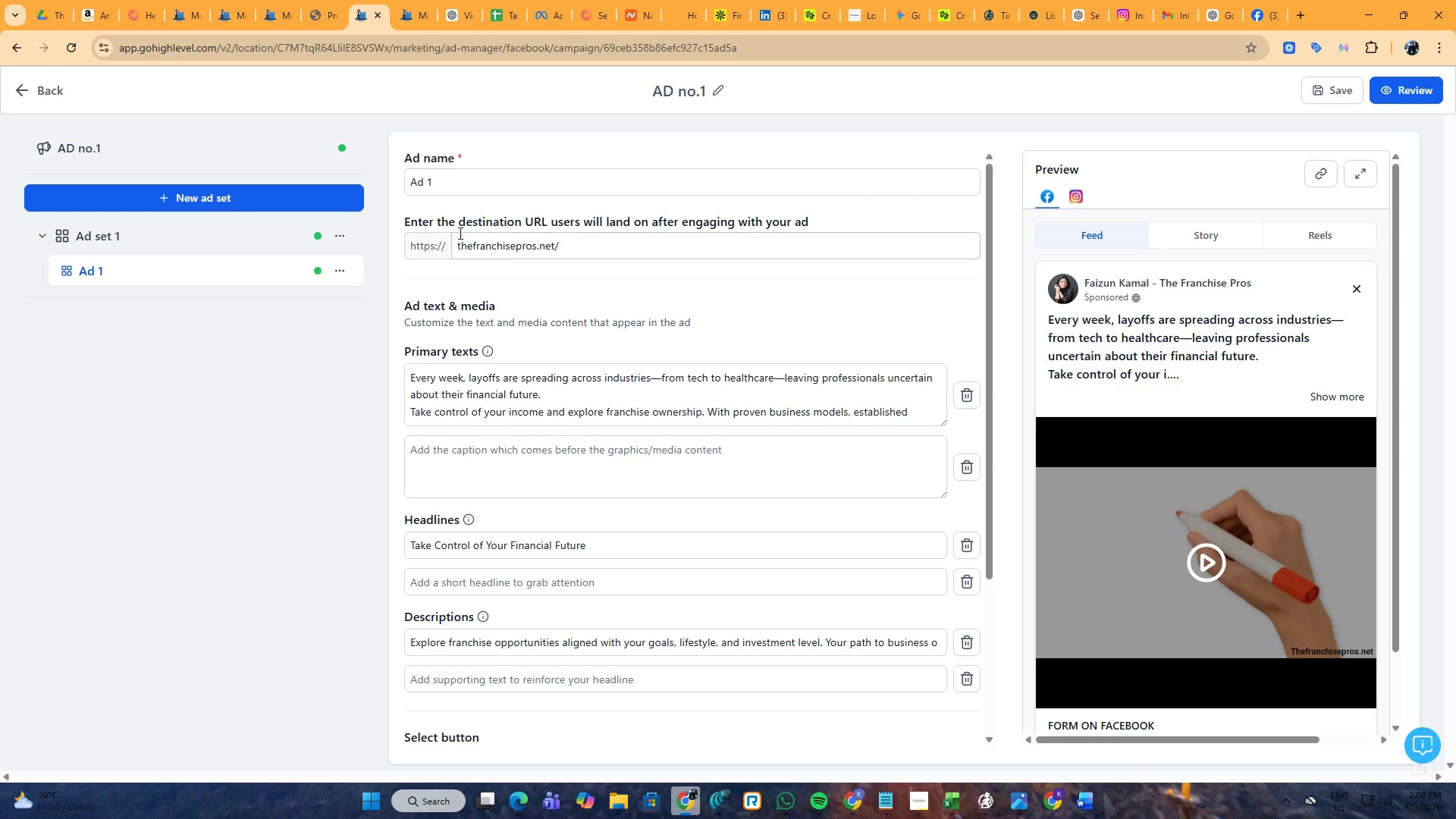 
wait(5.83)
 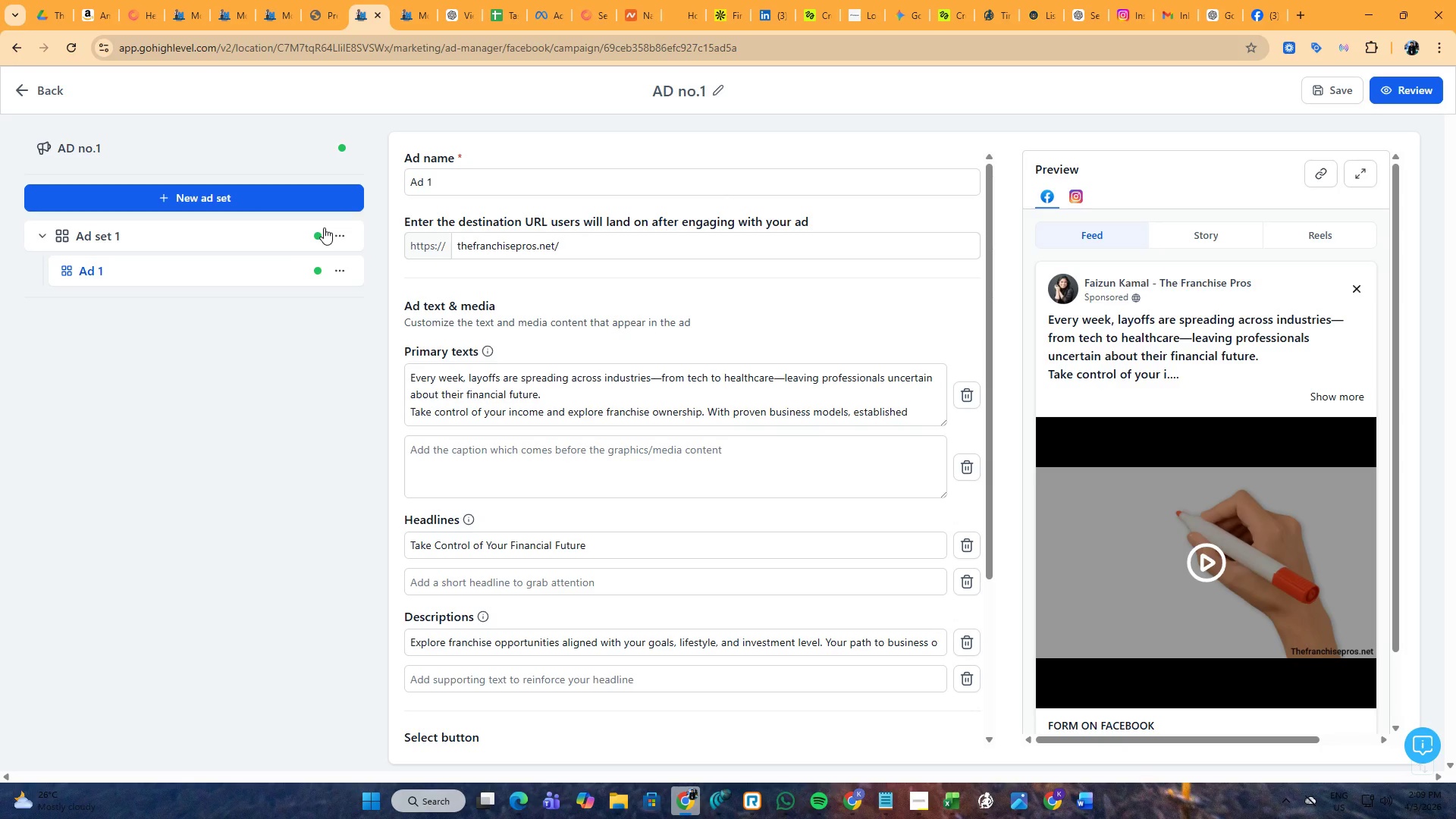 
left_click([543, 0])
 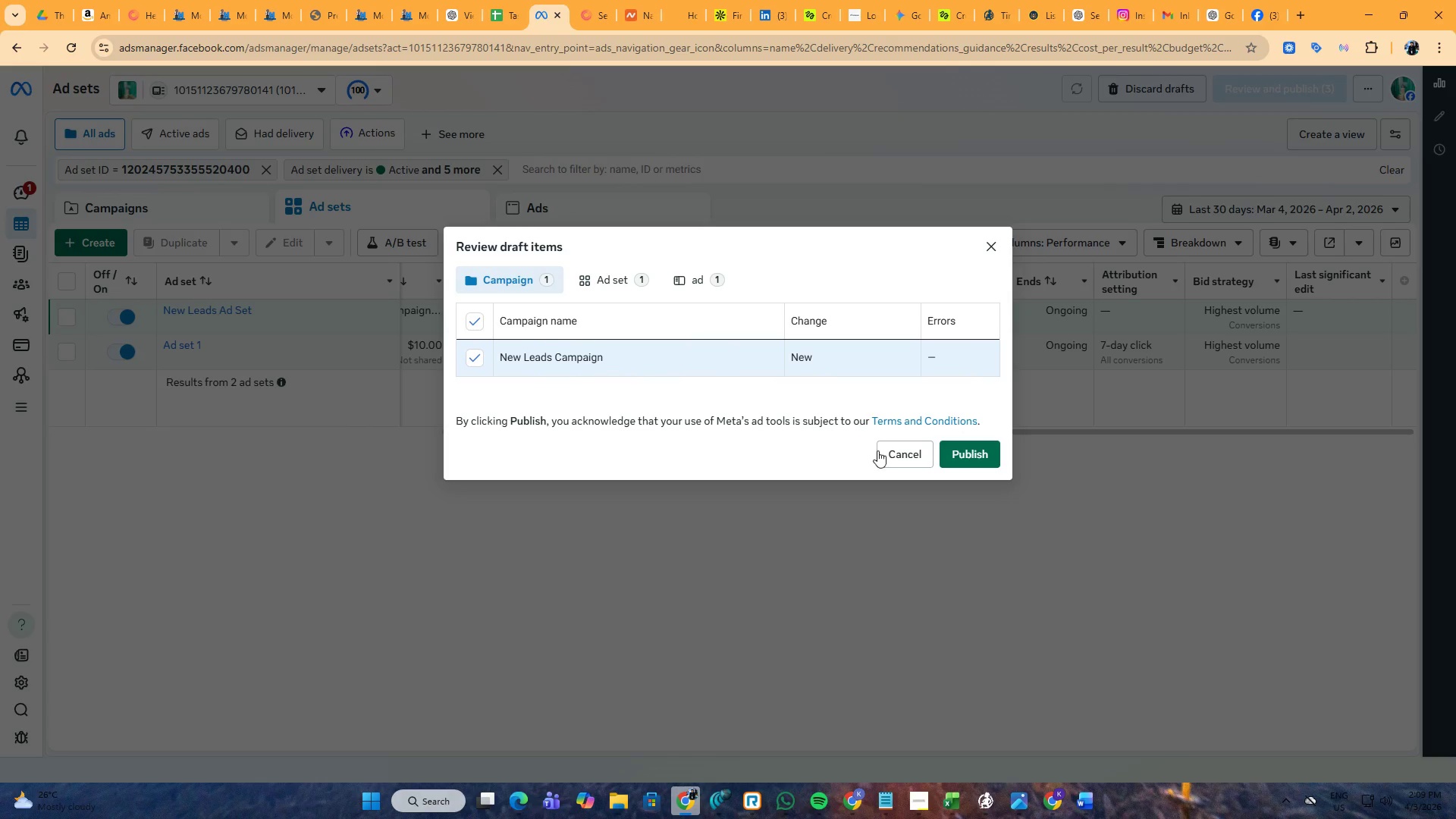 
left_click([887, 451])
 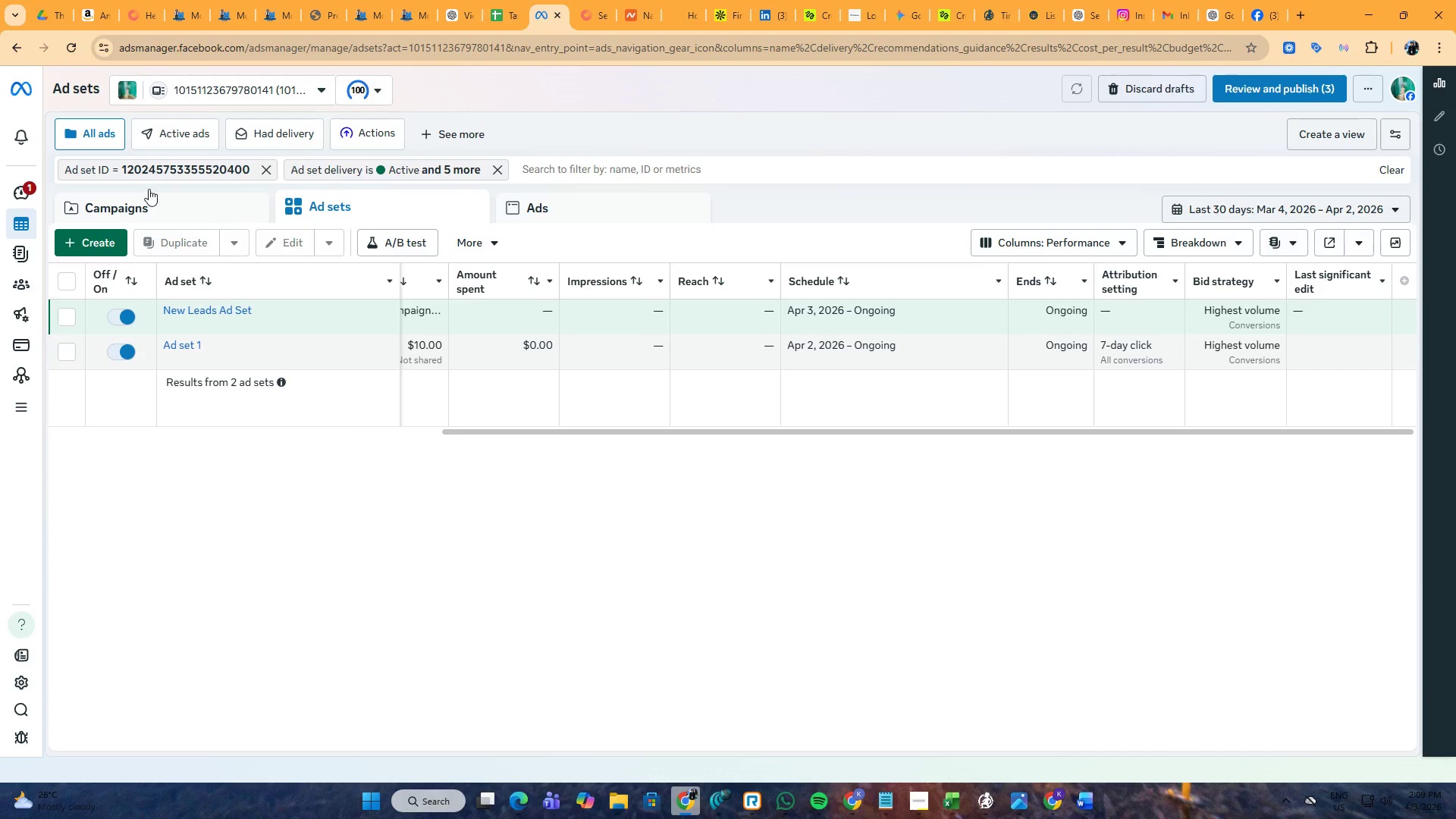 
left_click([184, 133])
 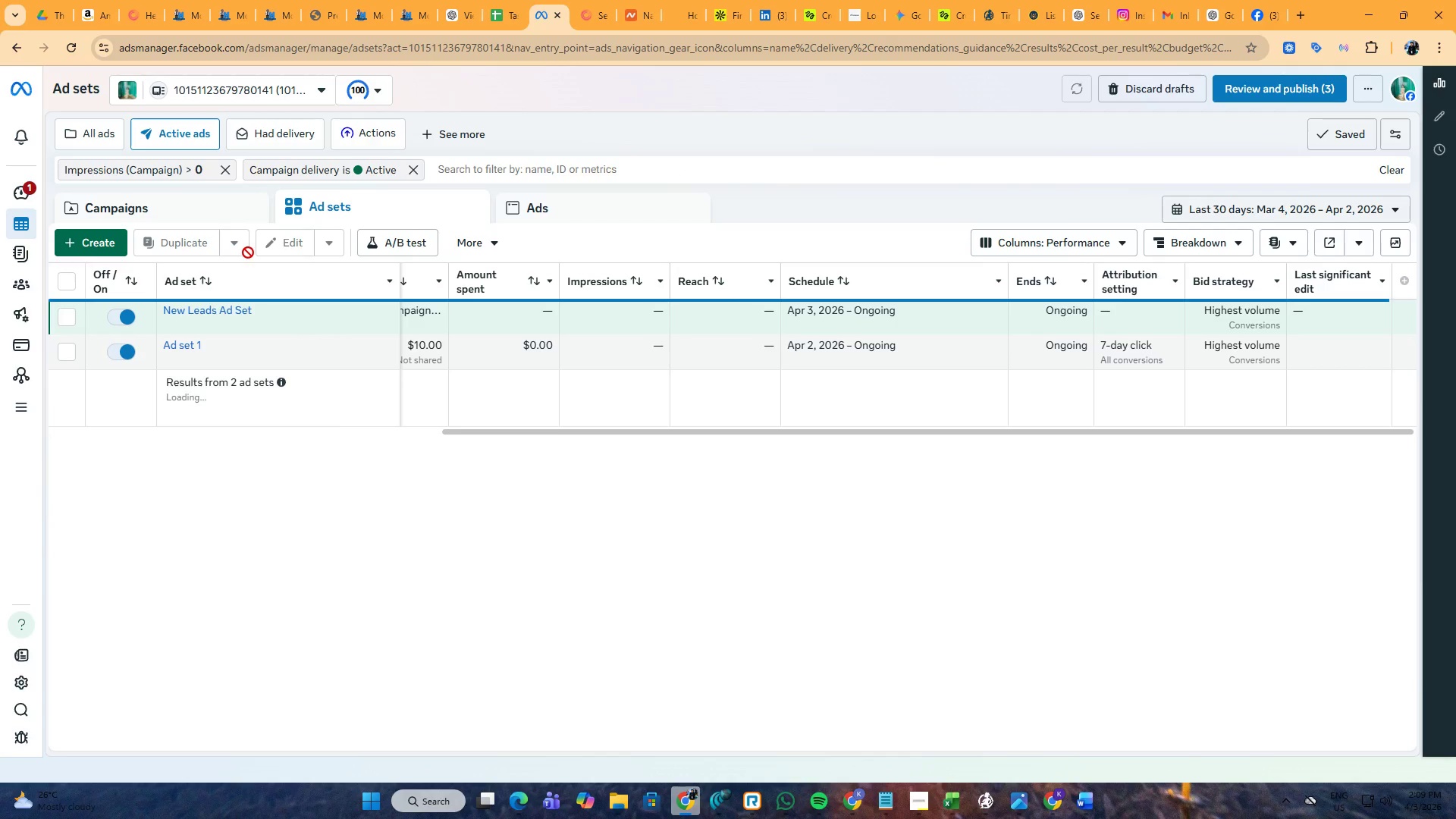 
wait(11.9)
 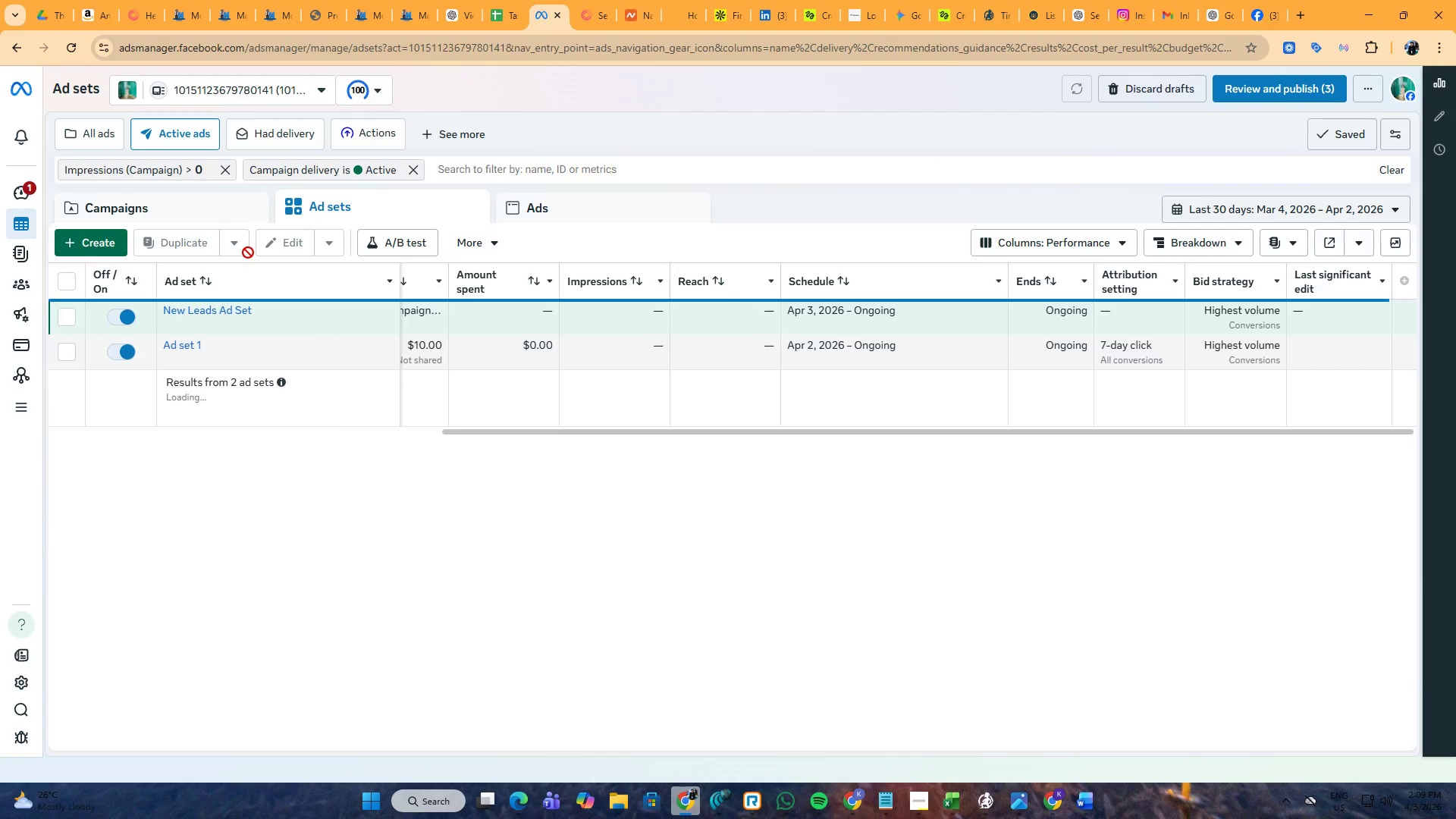 
mouse_move([42, 201])
 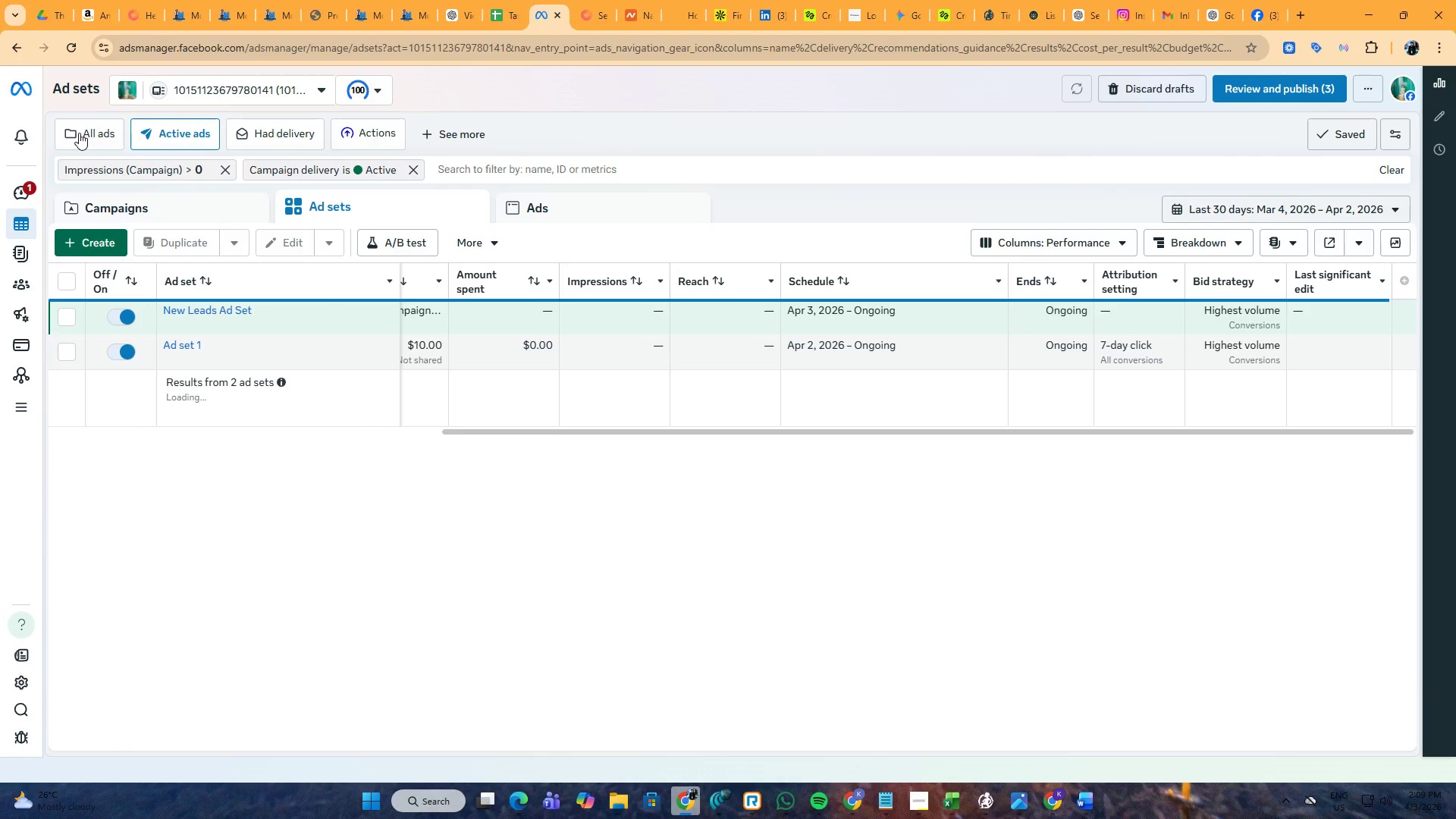 
wait(6.39)
 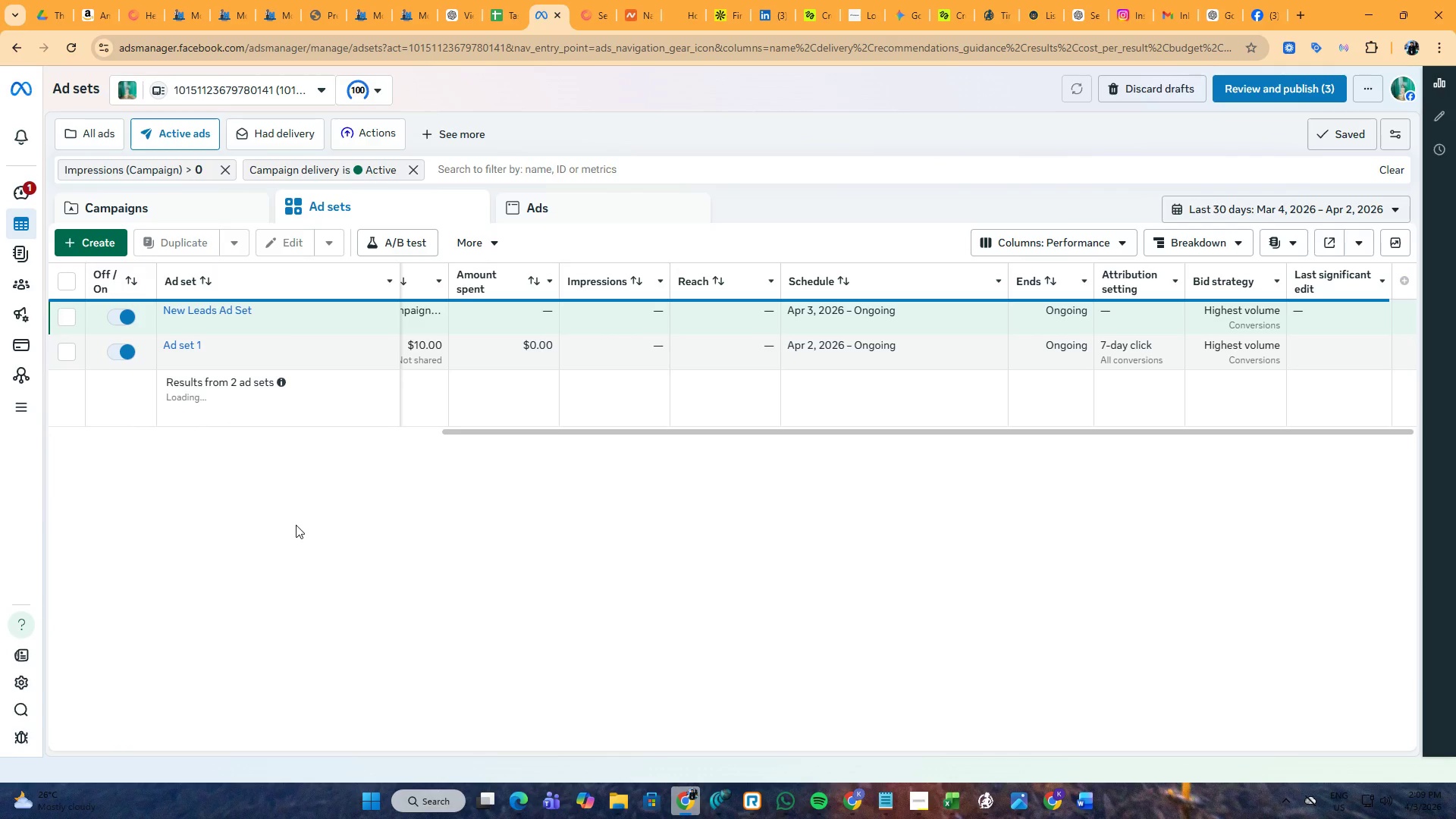 
left_click([30, 187])
 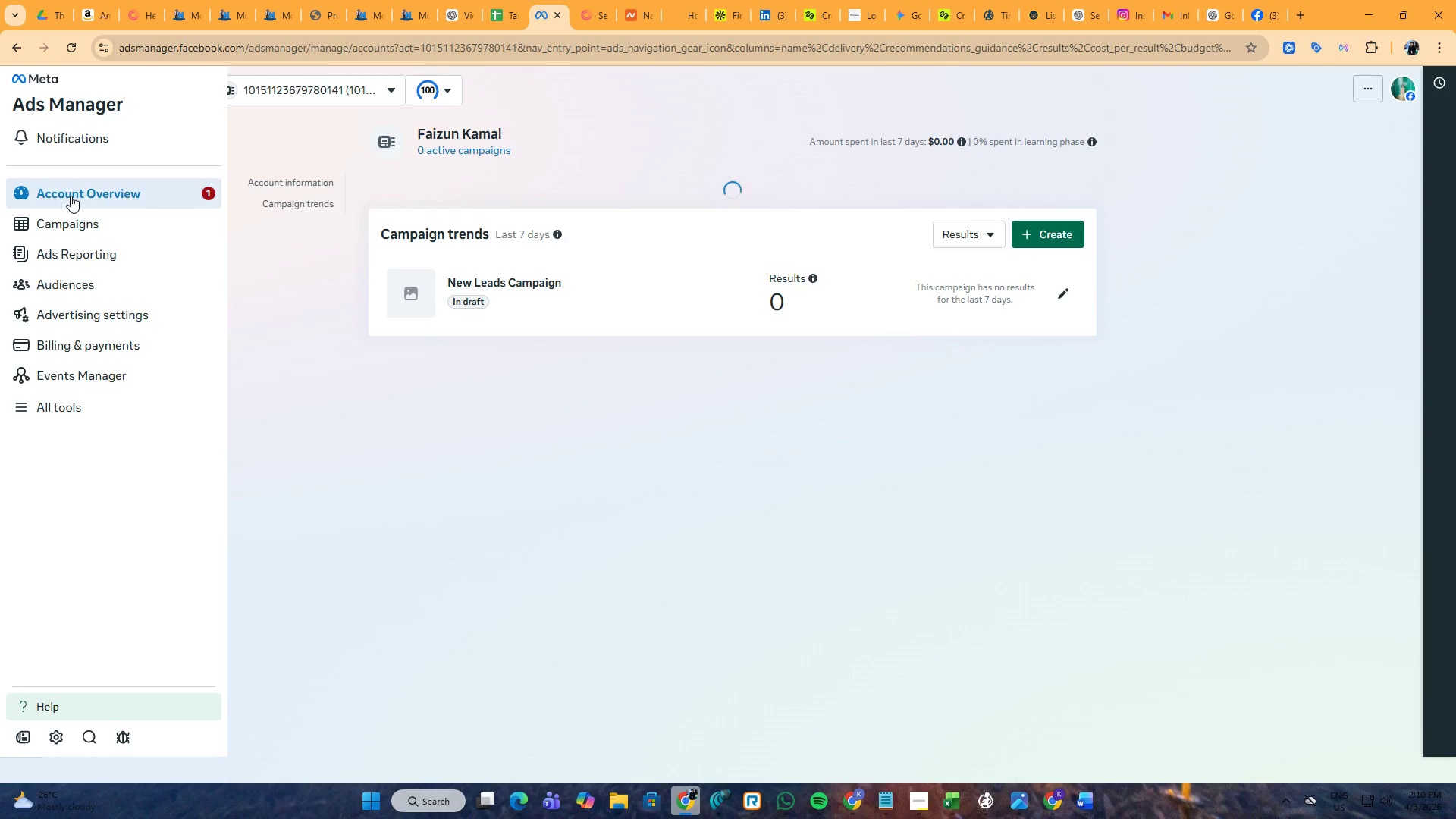 
wait(8.81)
 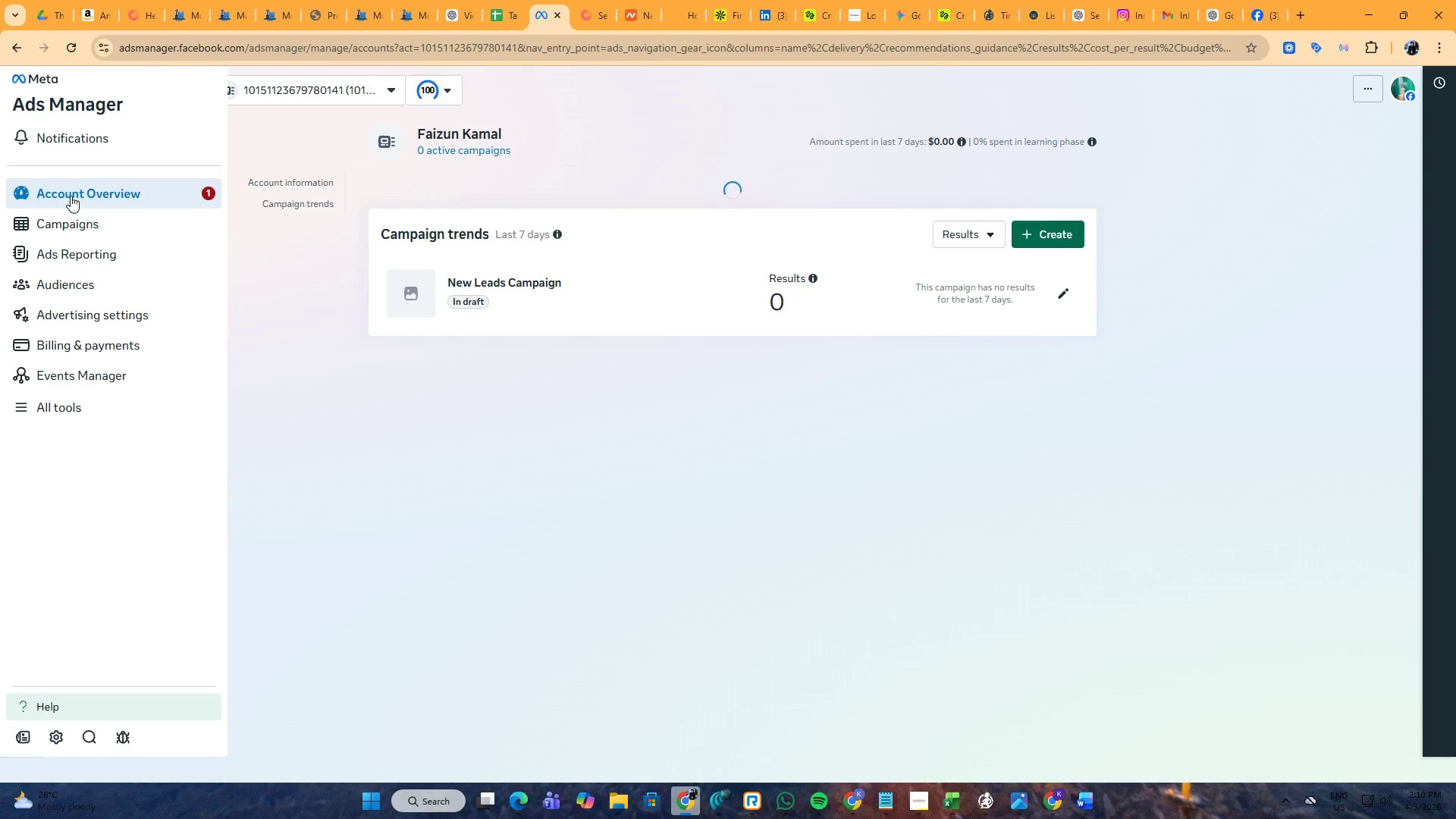 
left_click([306, 353])
 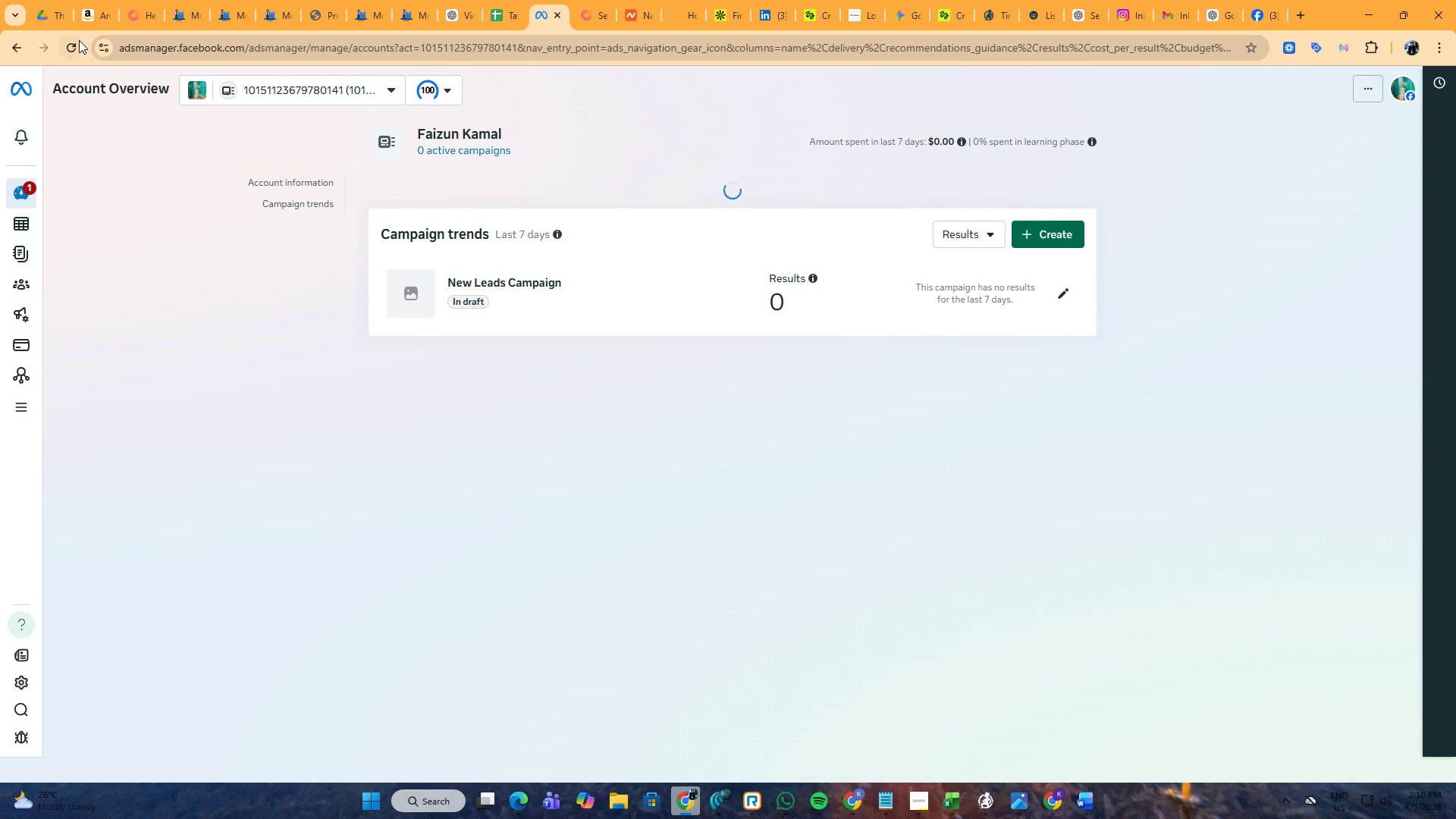 
left_click([78, 40])
 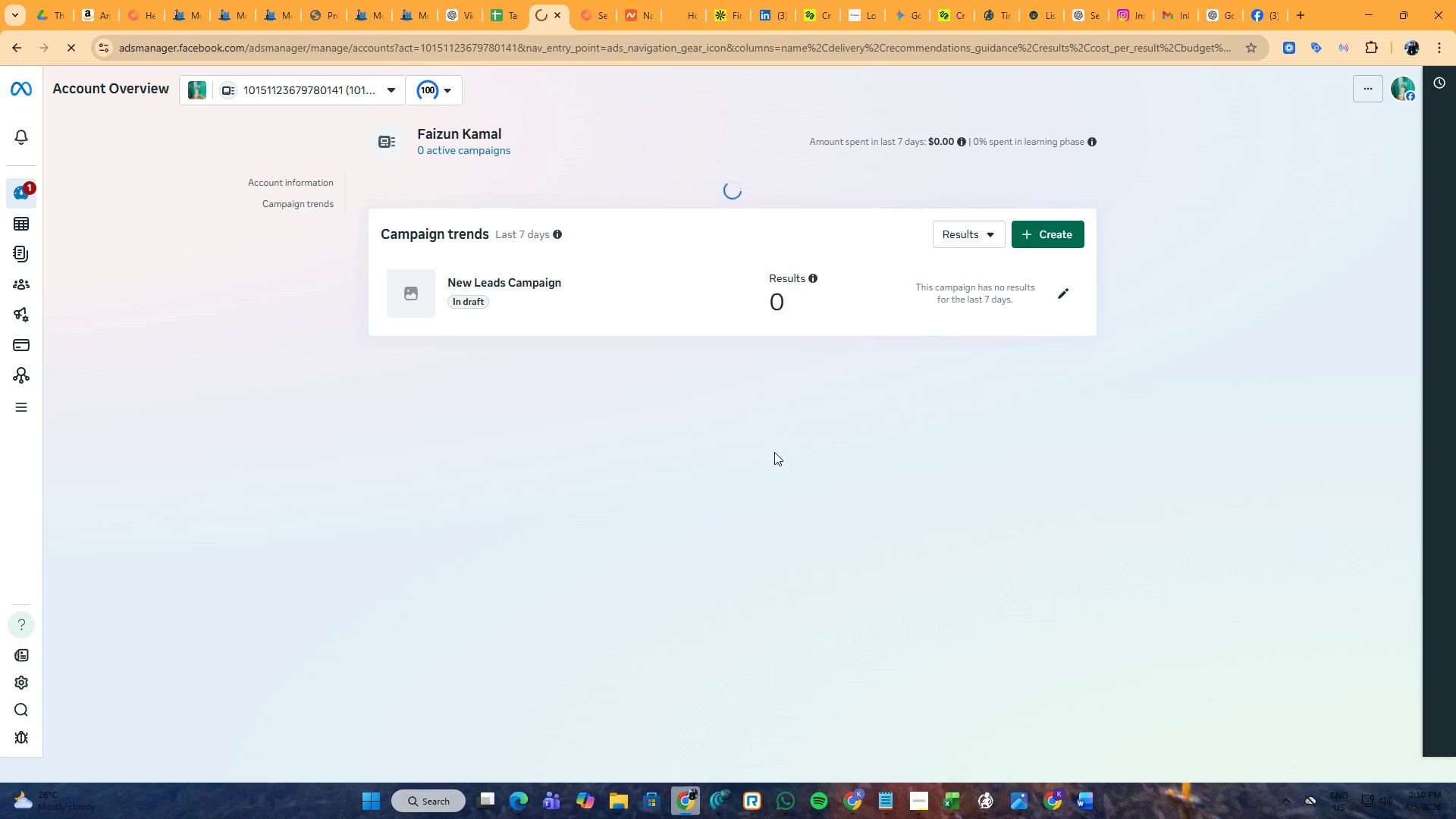 
wait(6.51)
 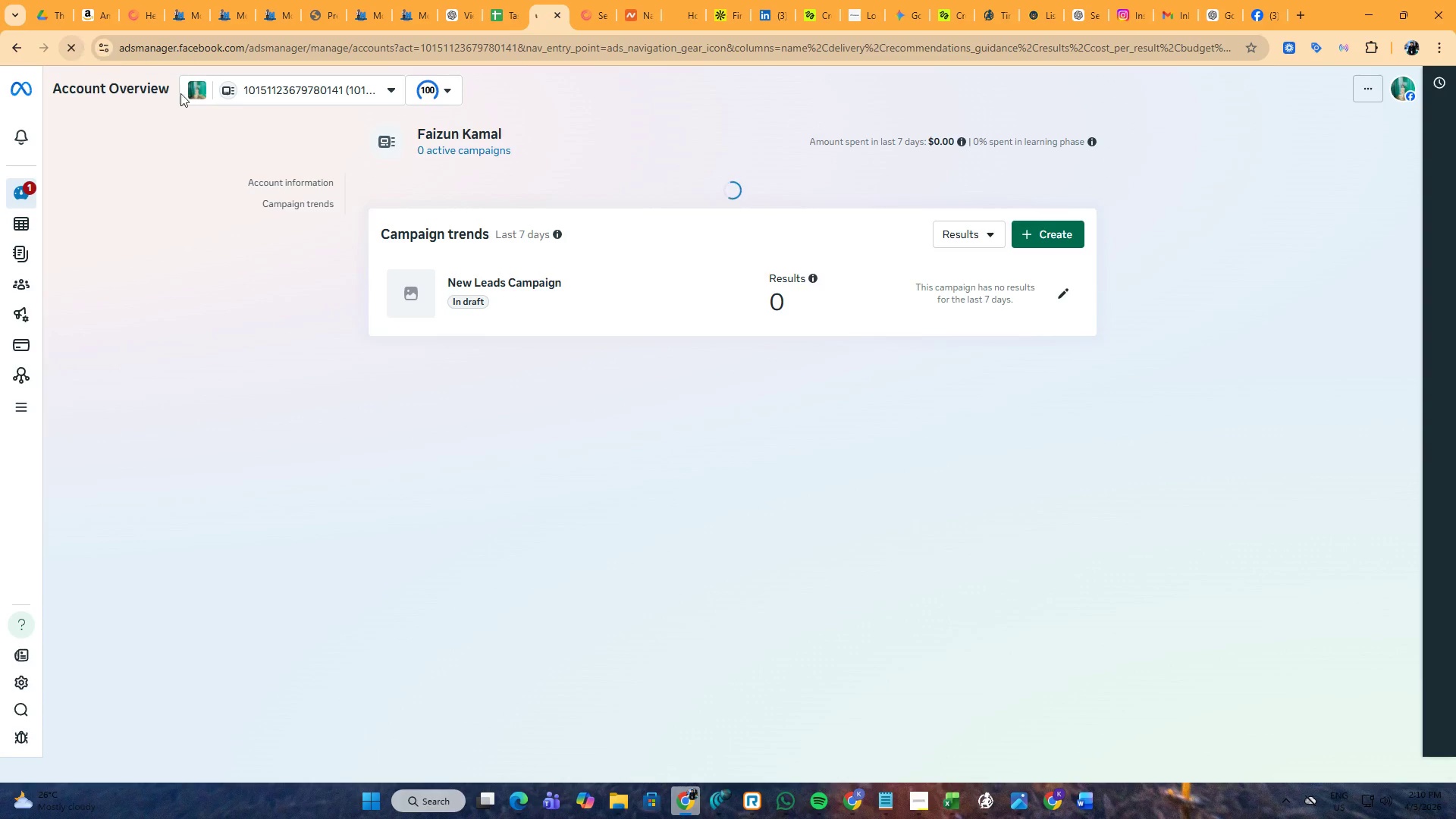 
mouse_move([961, 786])
 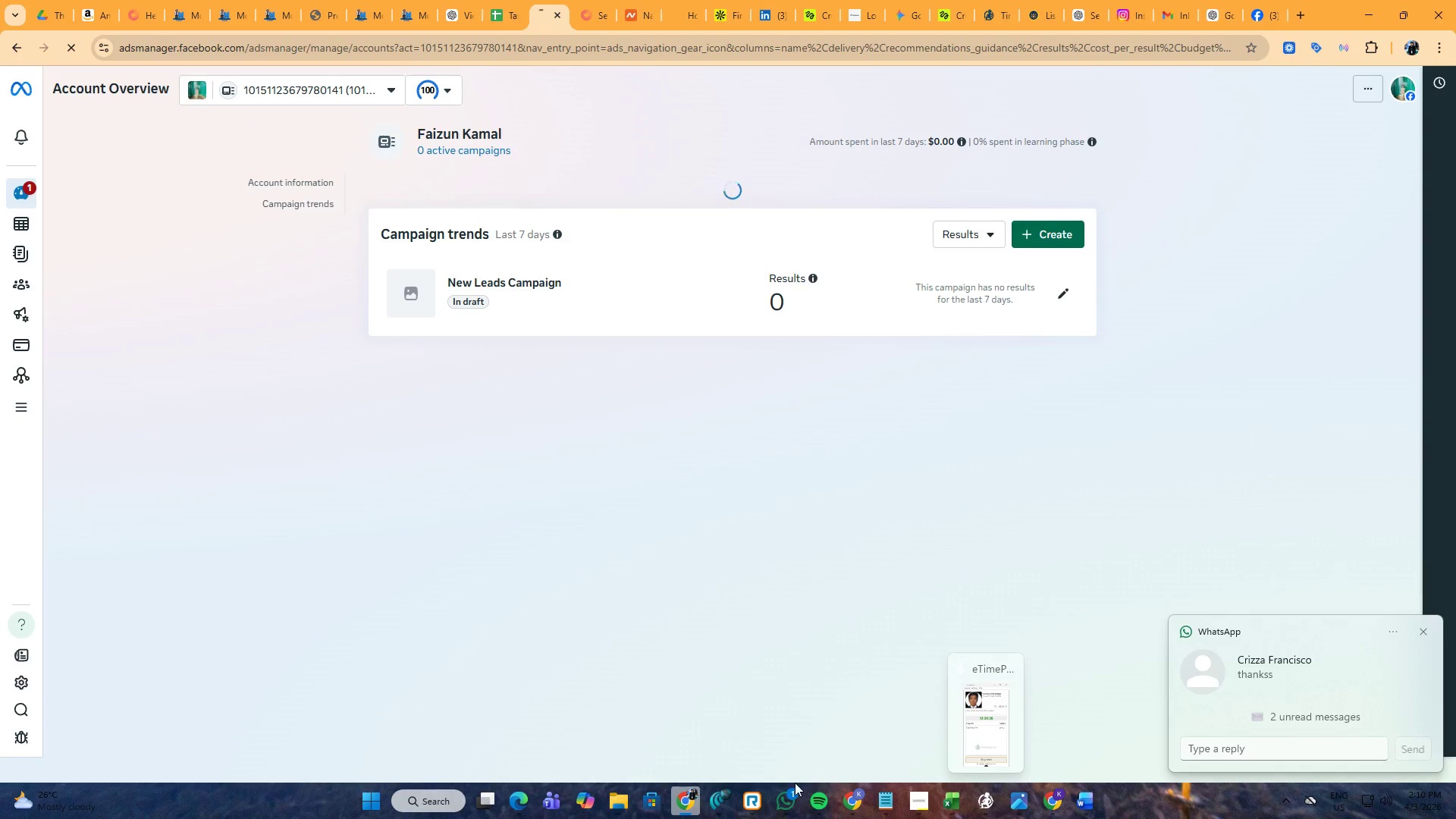 
left_click([792, 789])
 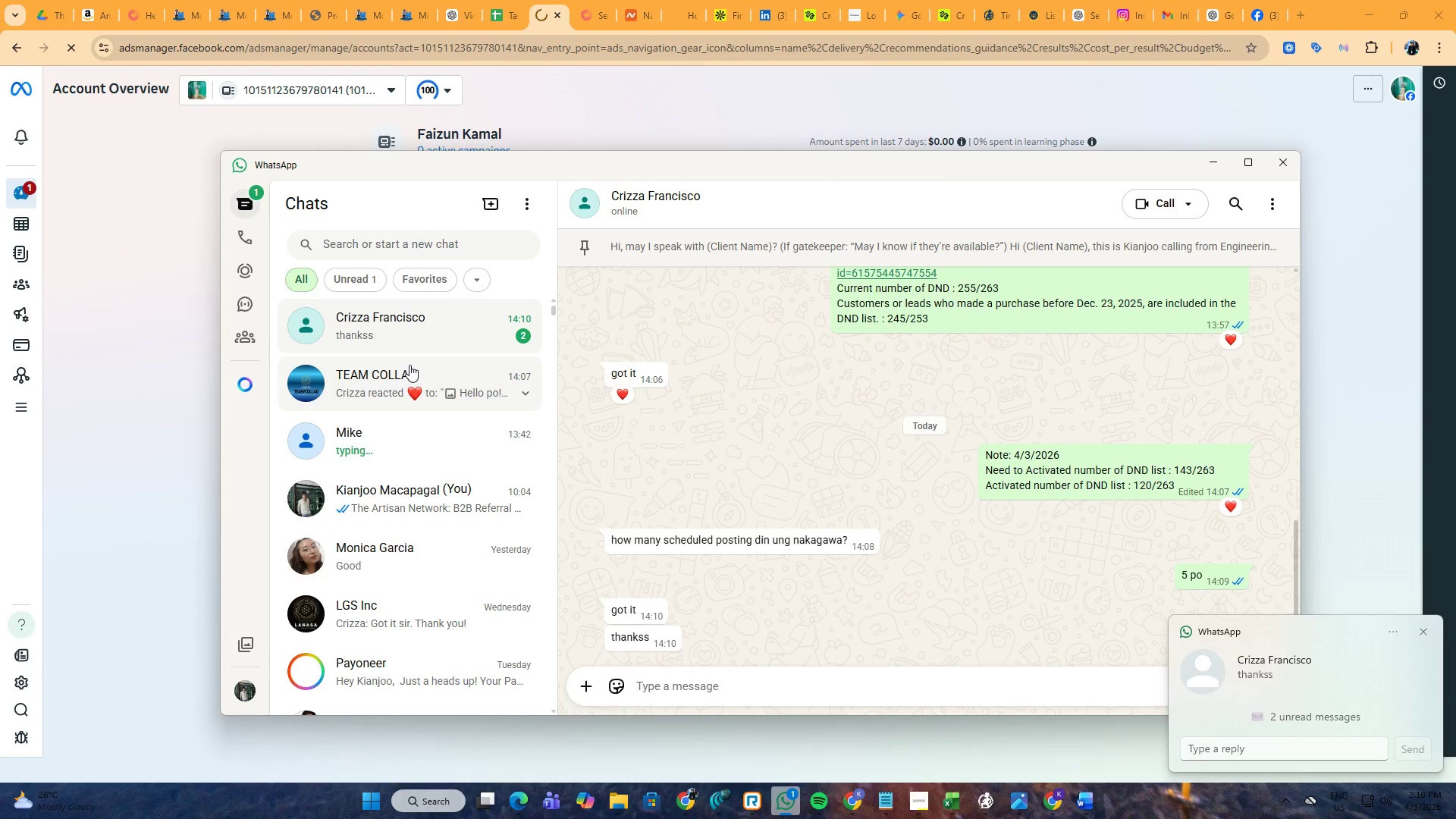 
left_click([446, 330])
 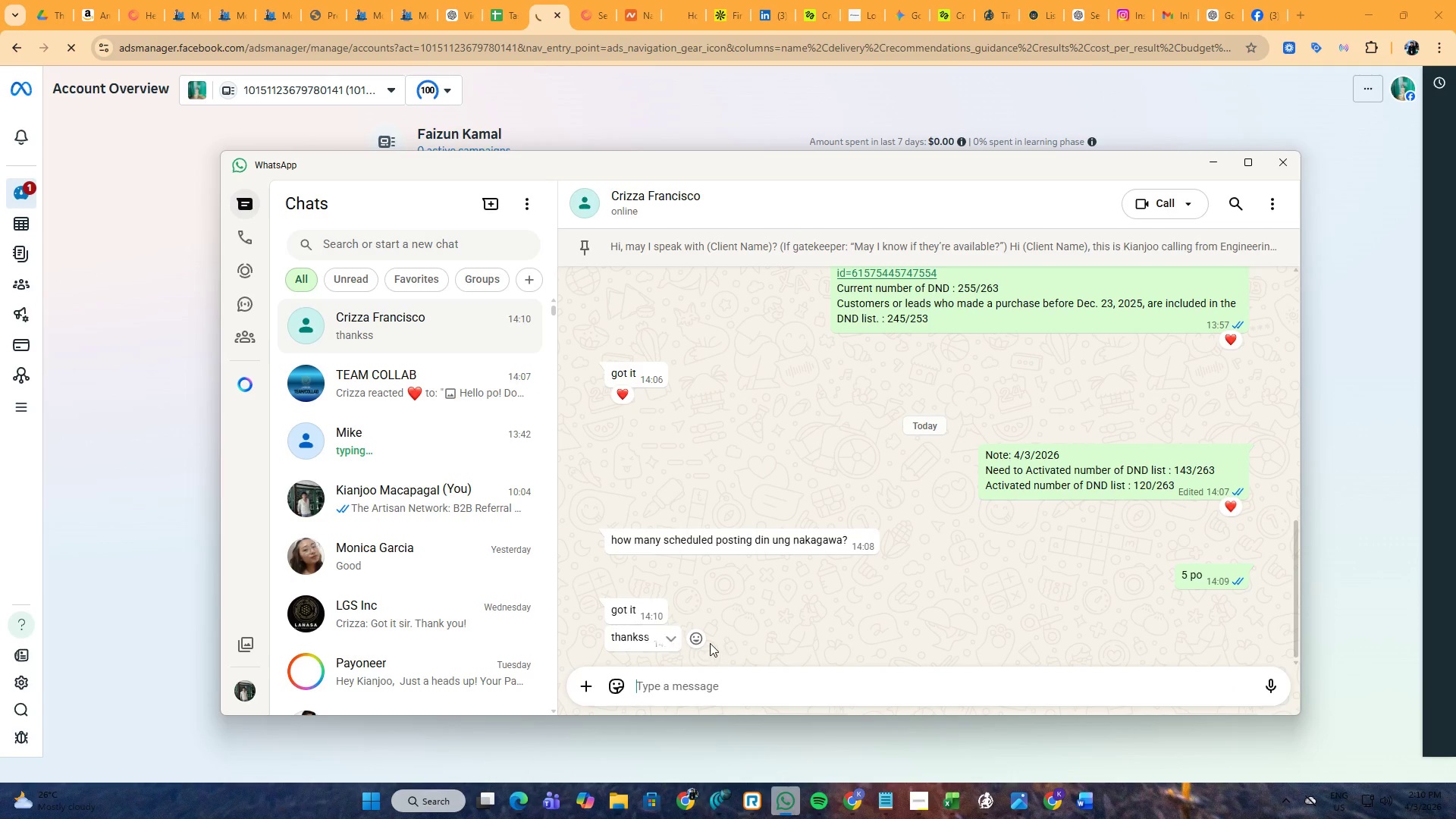 
left_click([701, 639])
 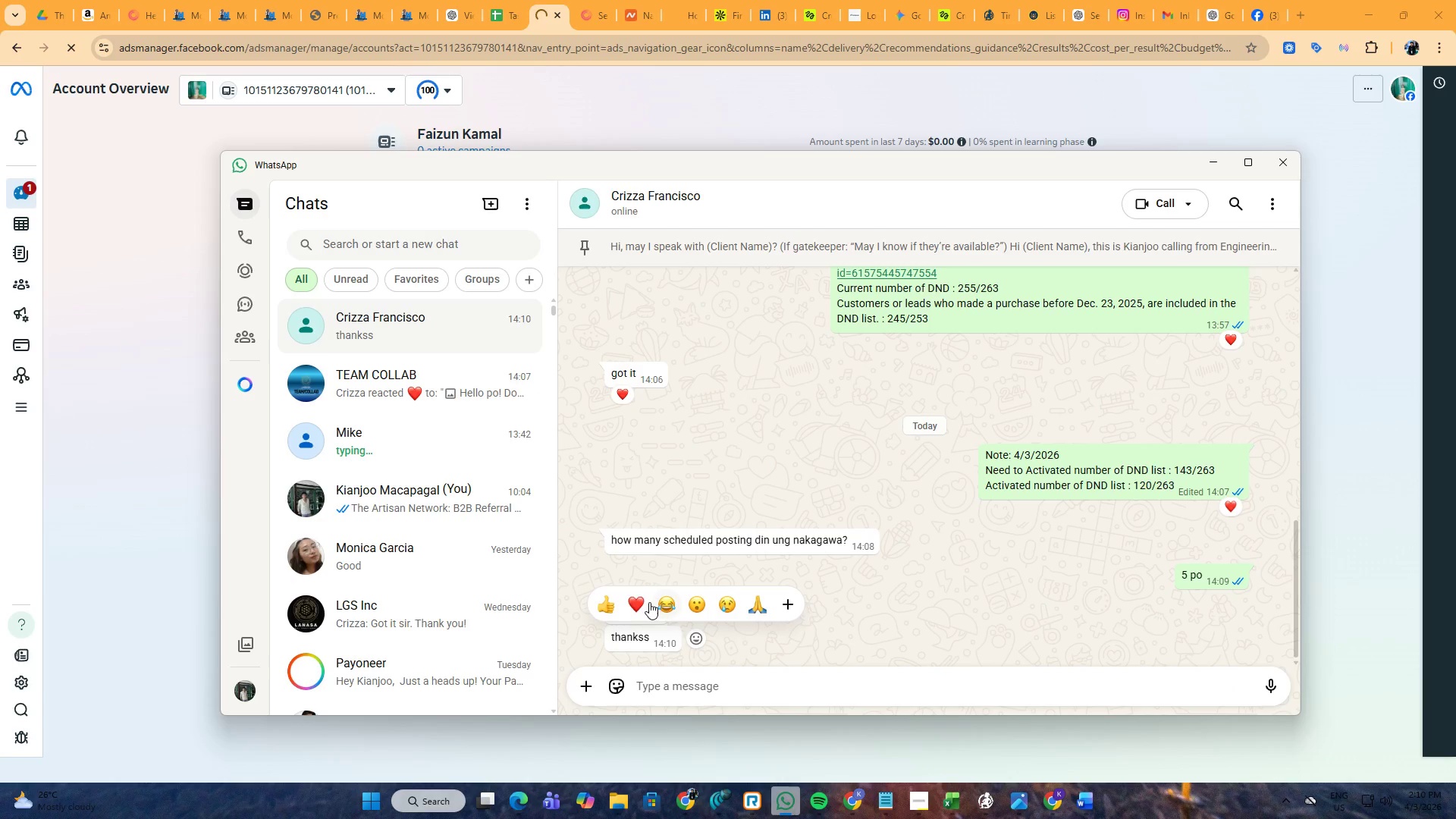 
left_click([642, 601])
 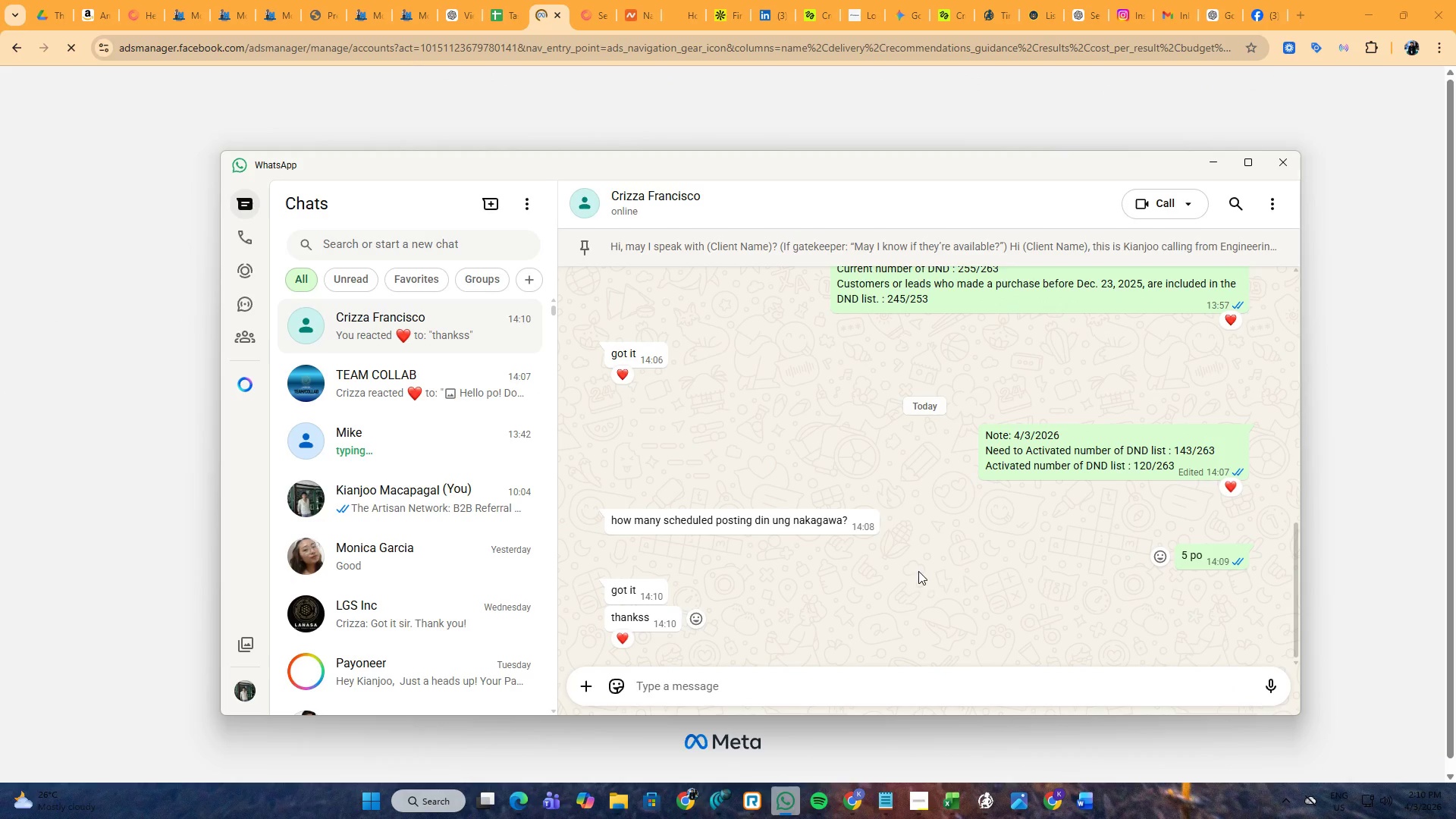 
left_click([625, 118])
 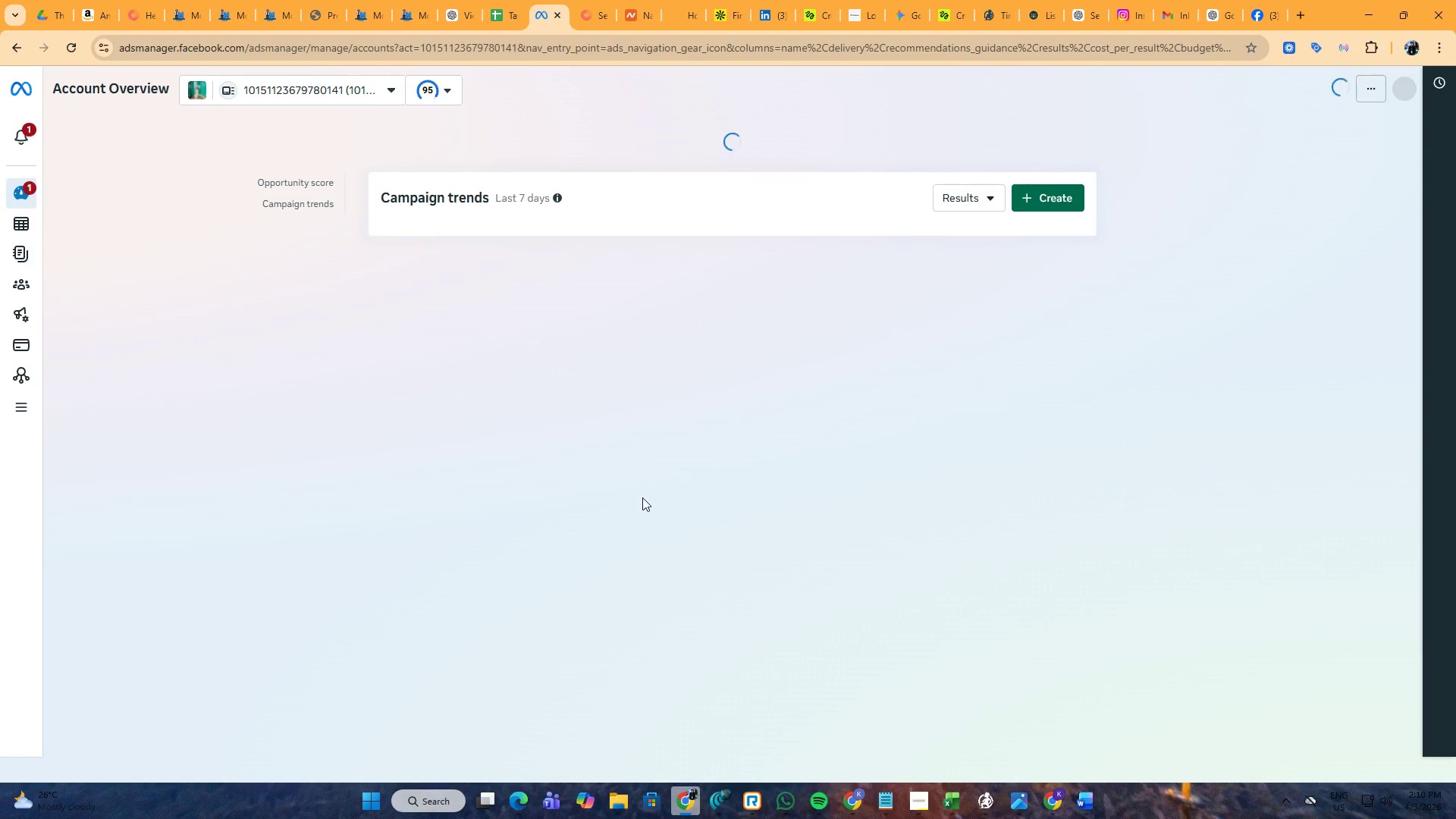 
mouse_move([672, 507])
 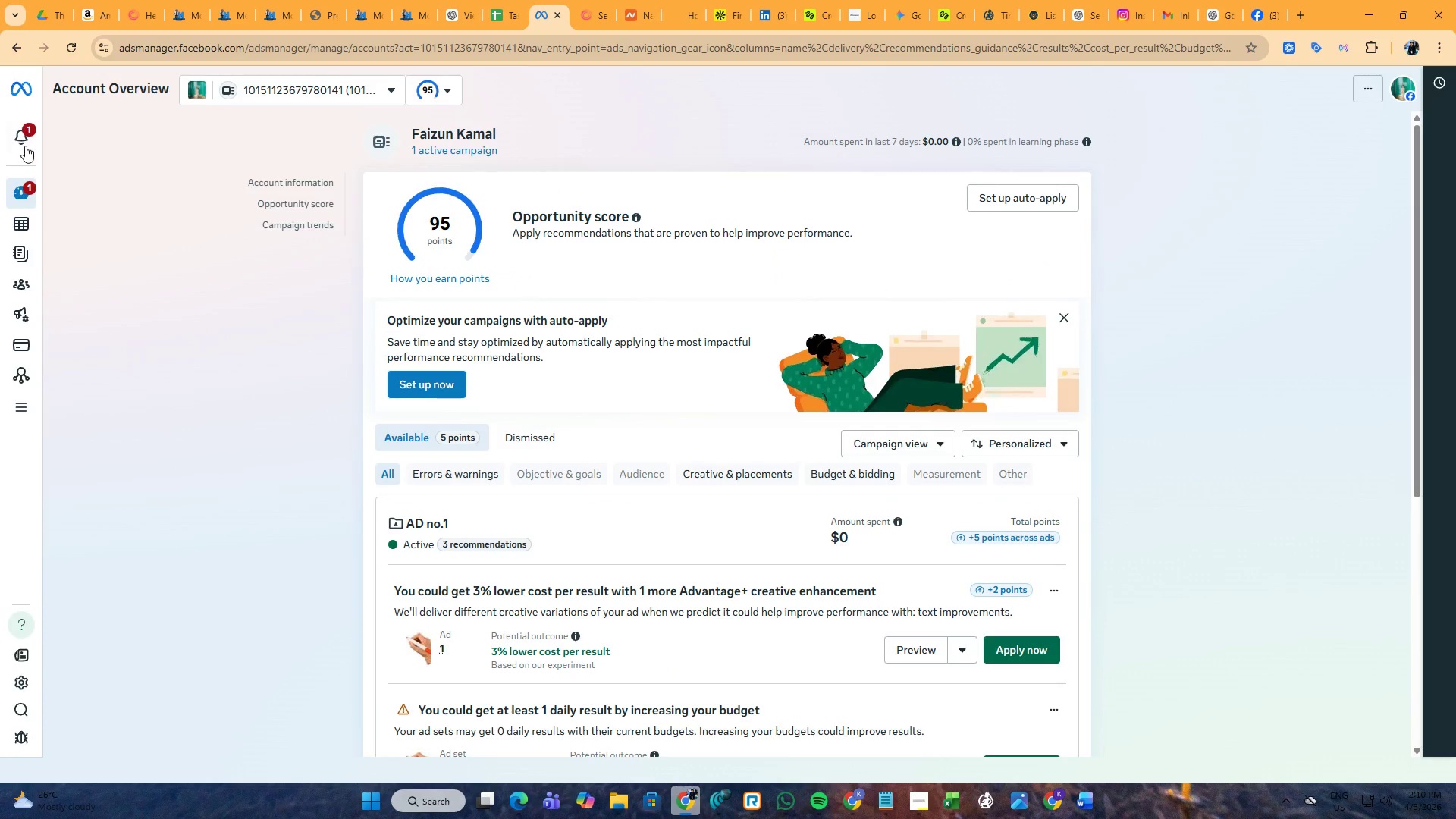 
left_click([27, 136])
 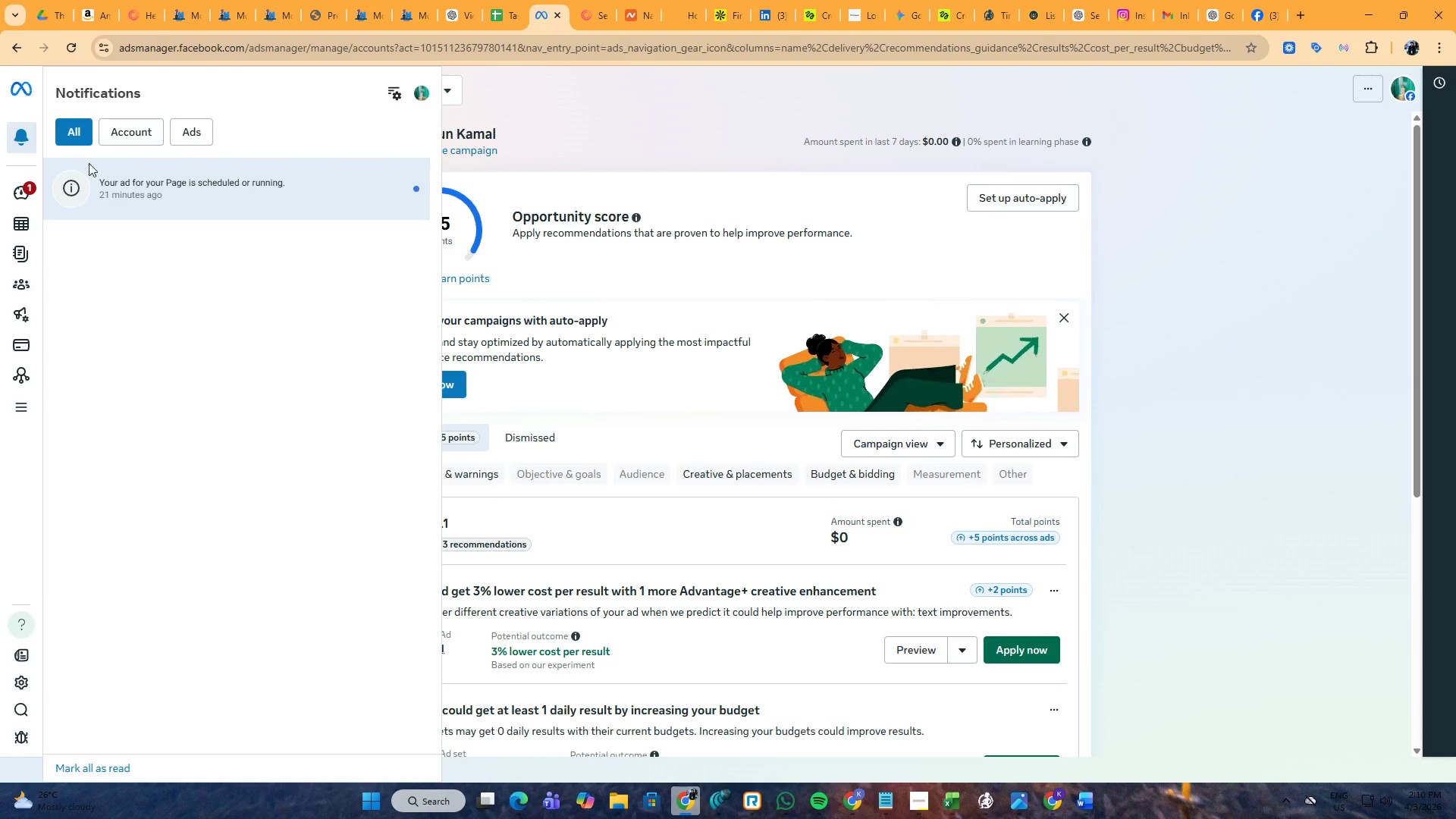 
wait(5.45)
 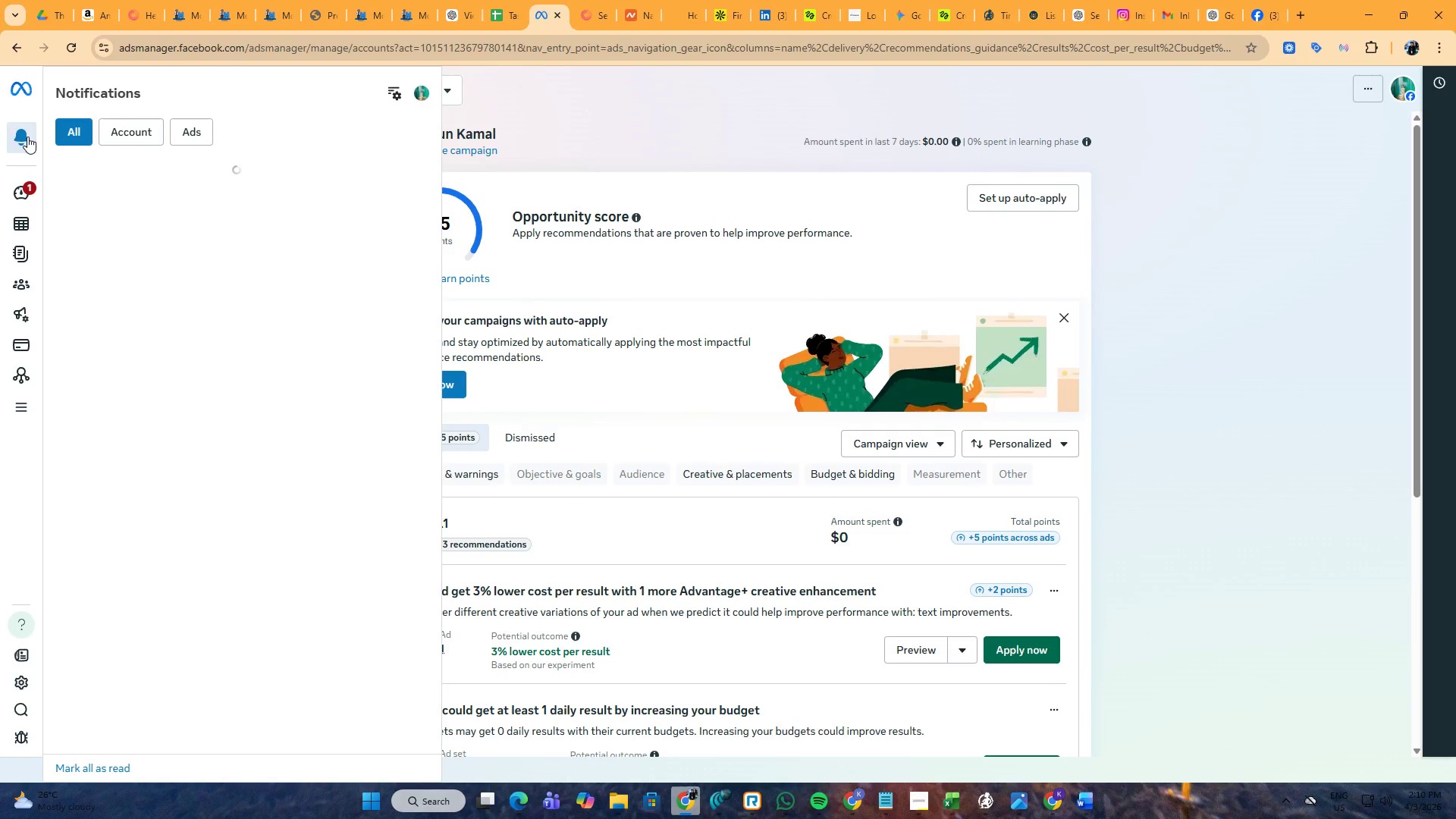 
left_click([222, 205])
 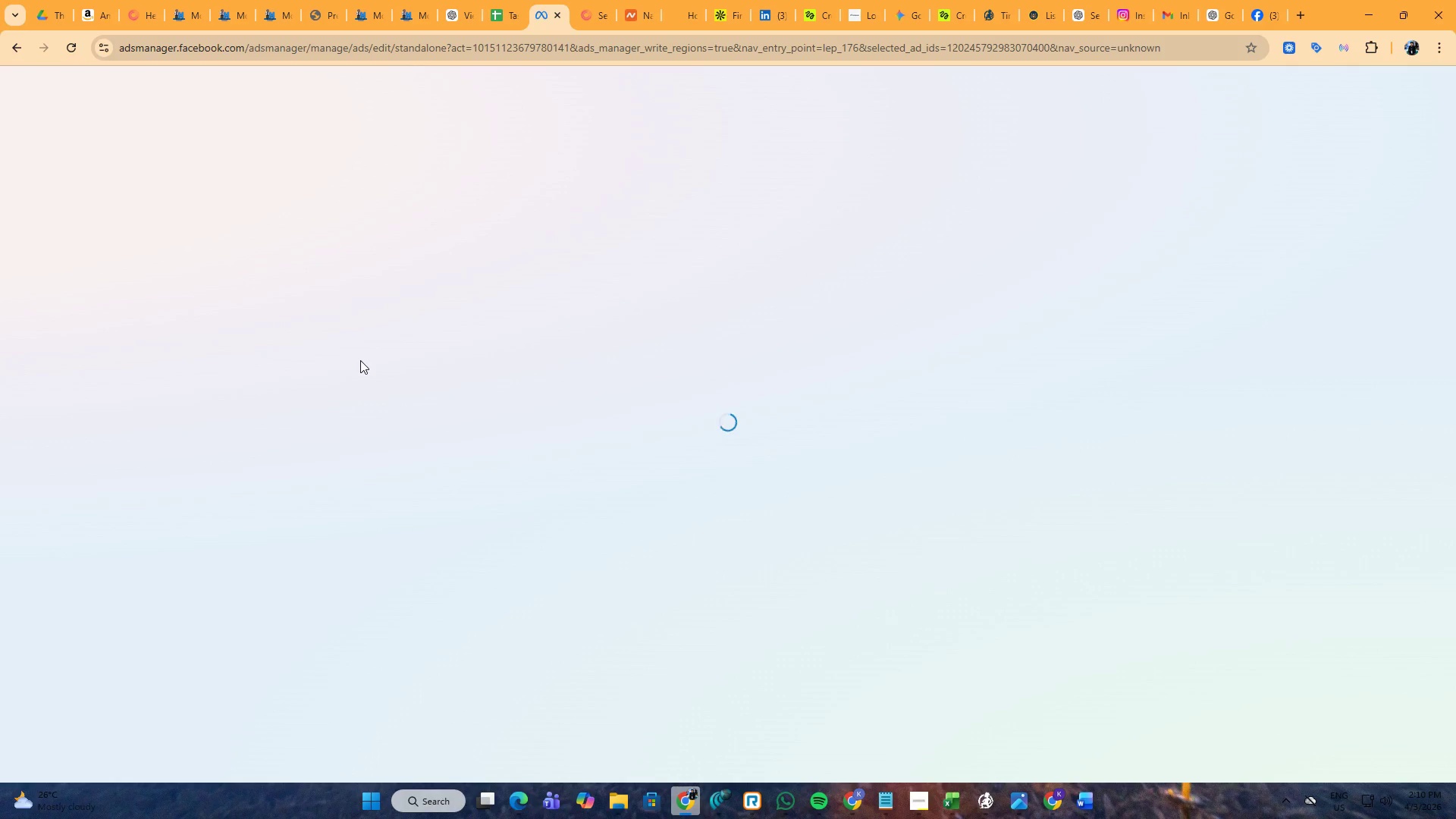 
wait(12.19)
 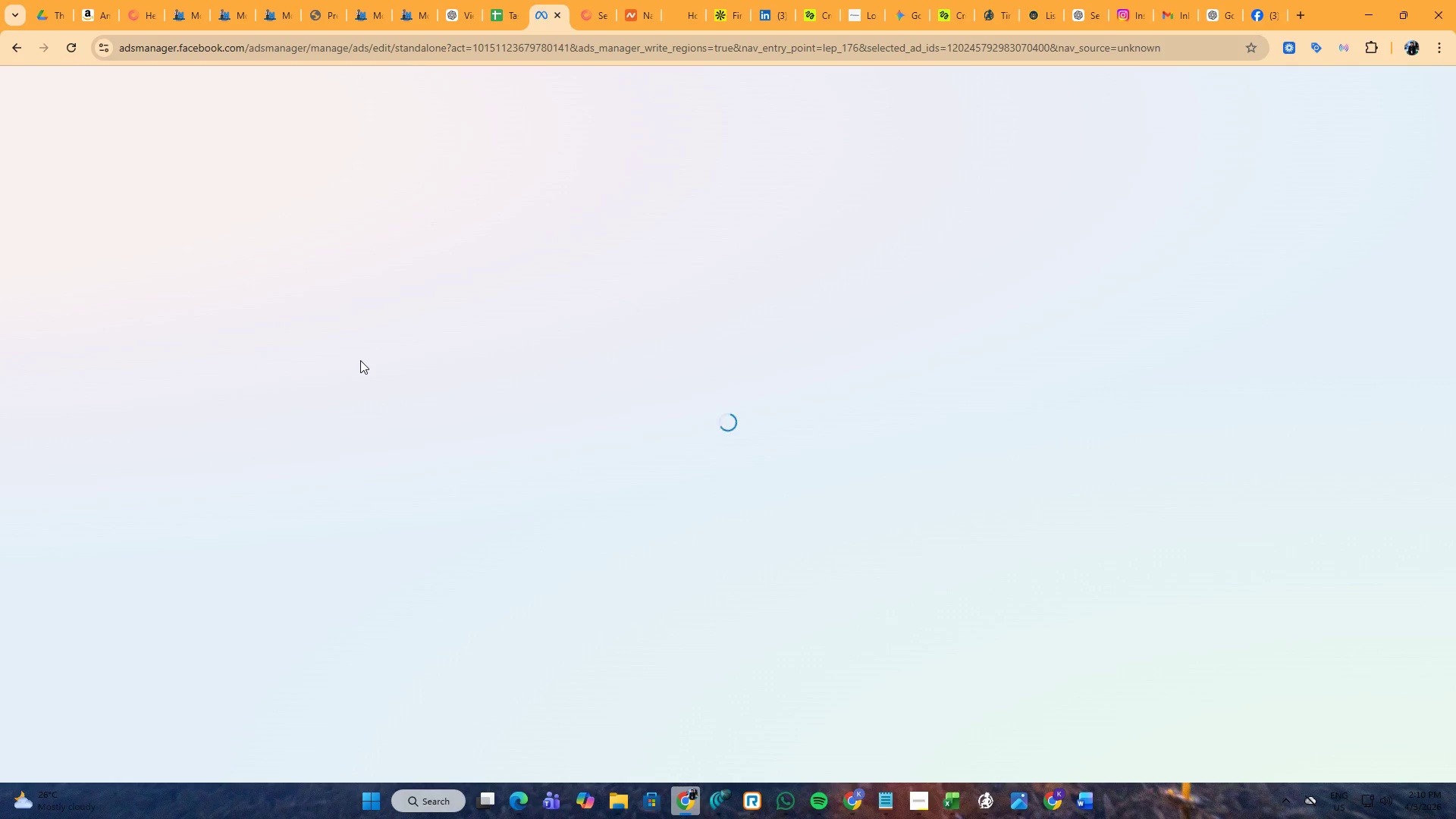 
left_click([799, 792])
 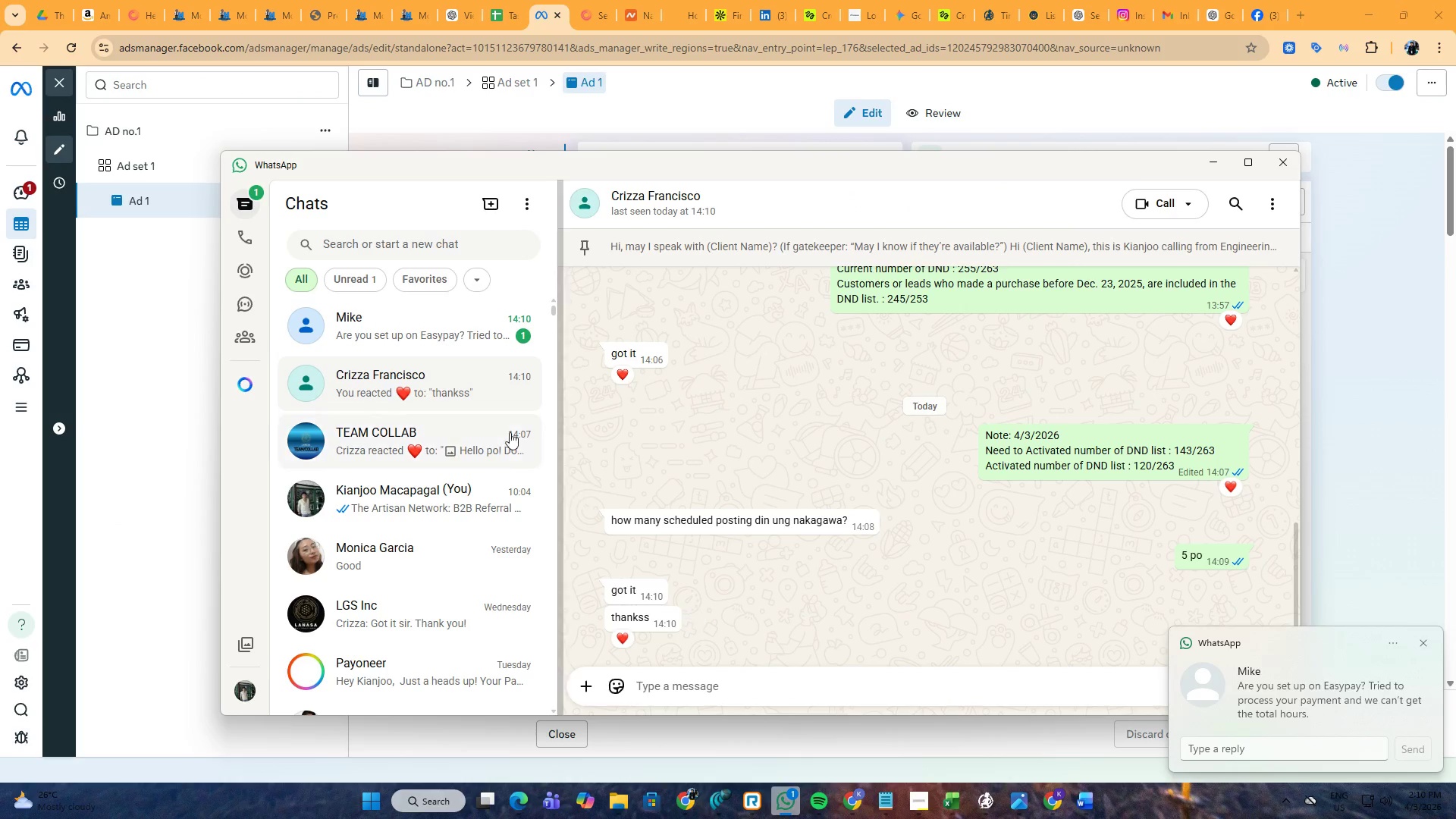 
left_click([412, 335])
 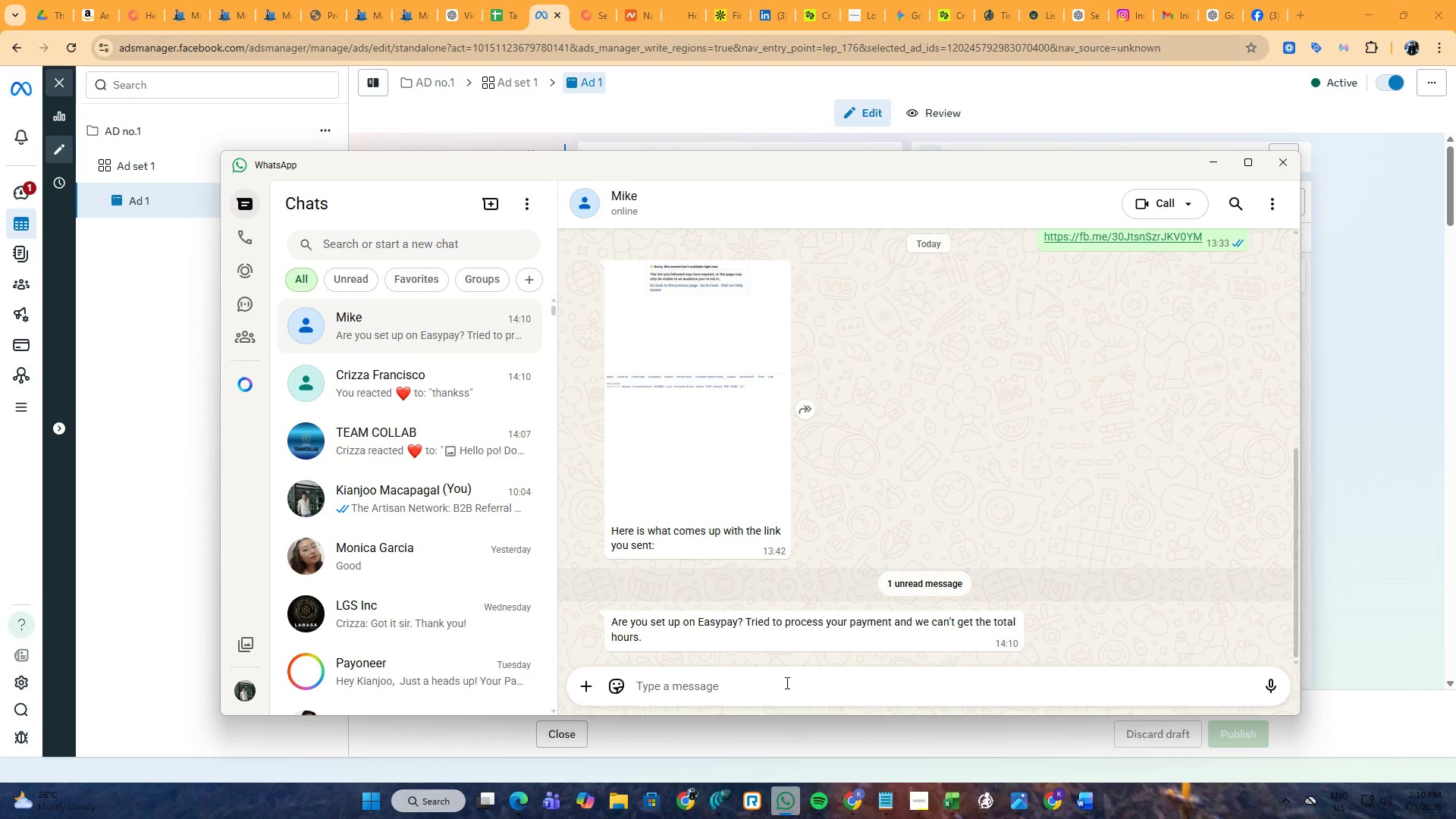 
left_click([786, 684])
 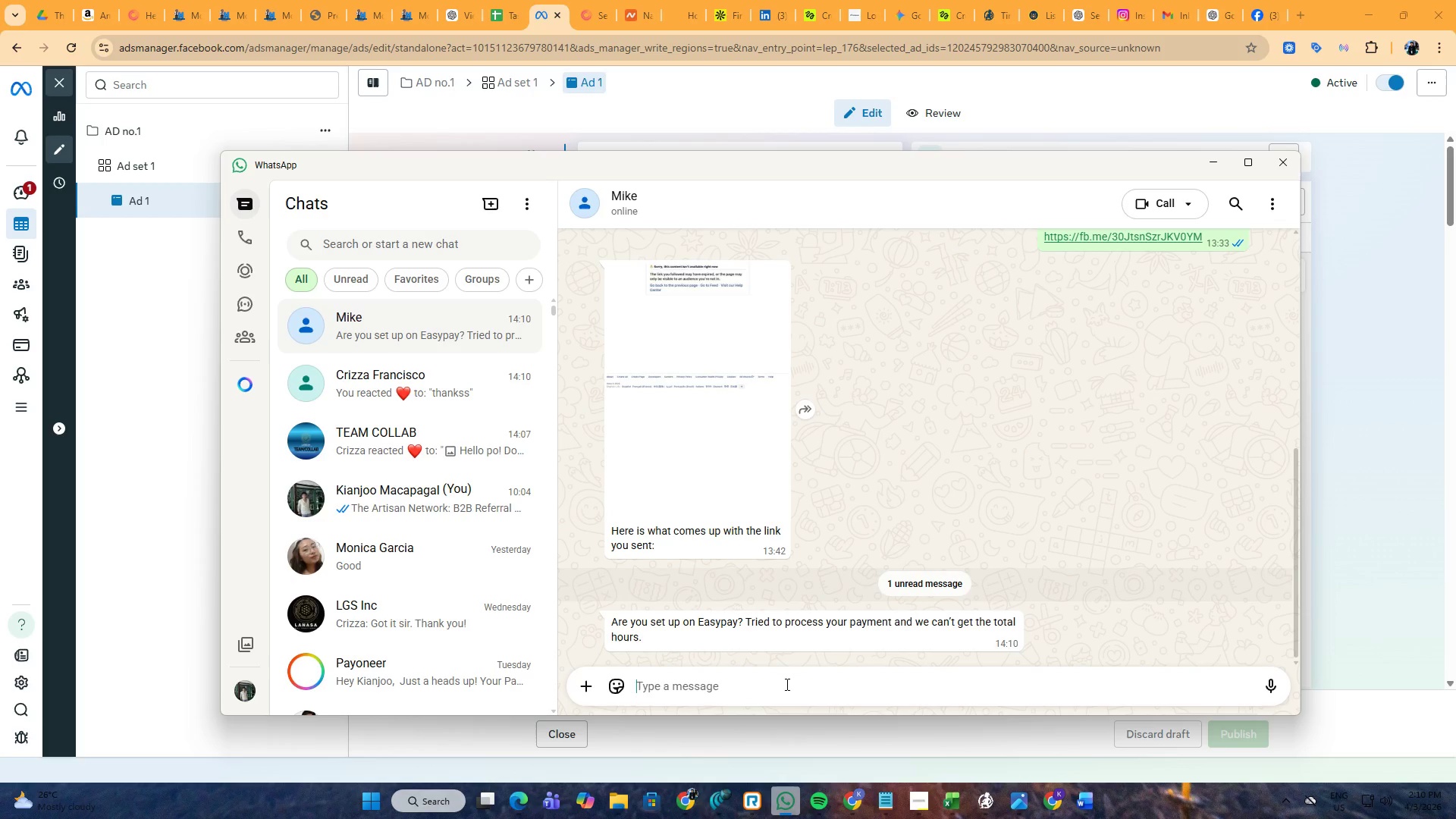 
type(oh not..)
key(Backspace)
key(Backspace)
key(Backspace)
key(Backspace)
key(Backspace)
key(Backspace)
key(Backspace)
key(Backspace)
type(not..)
 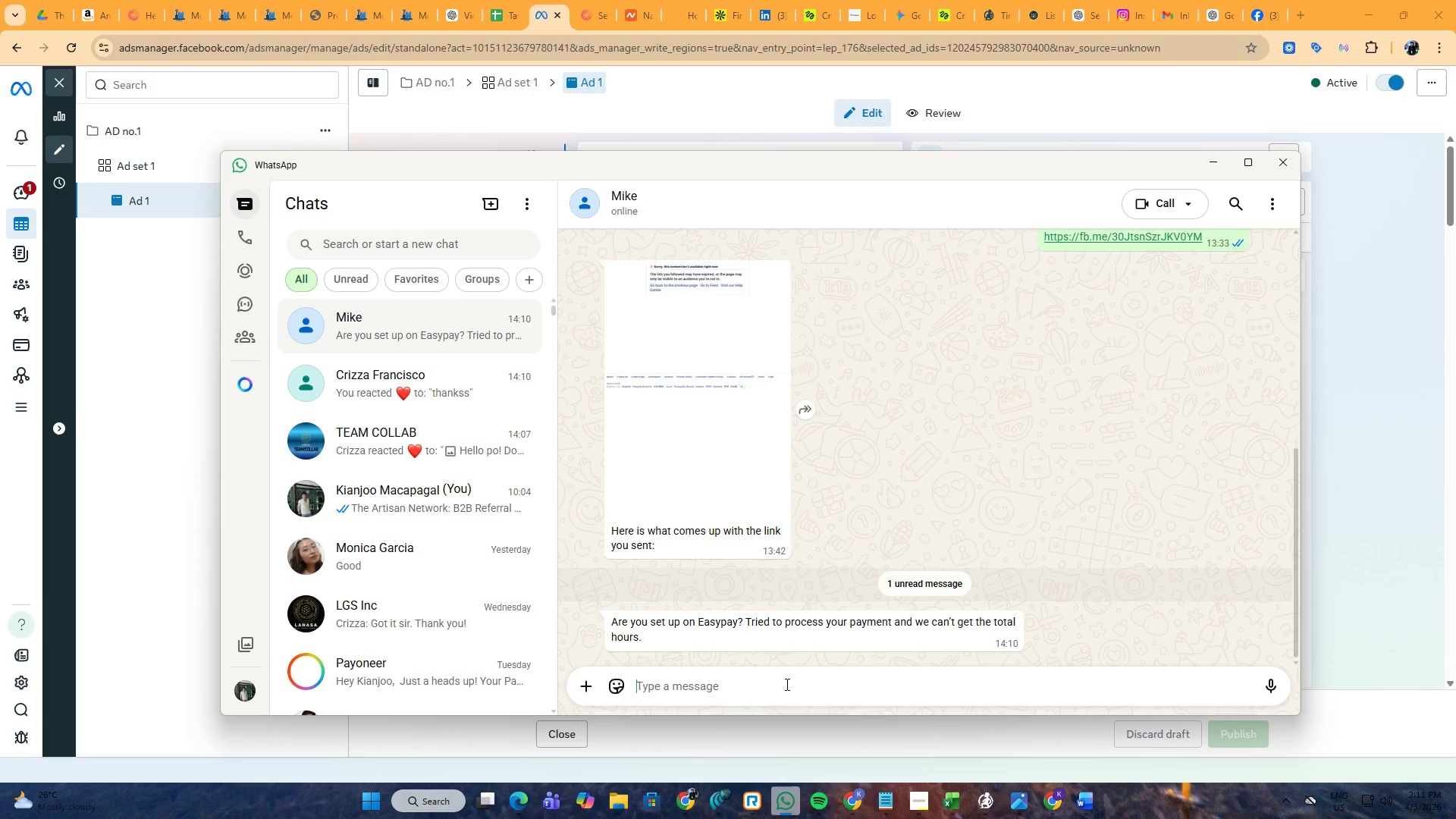 
key(Enter)
 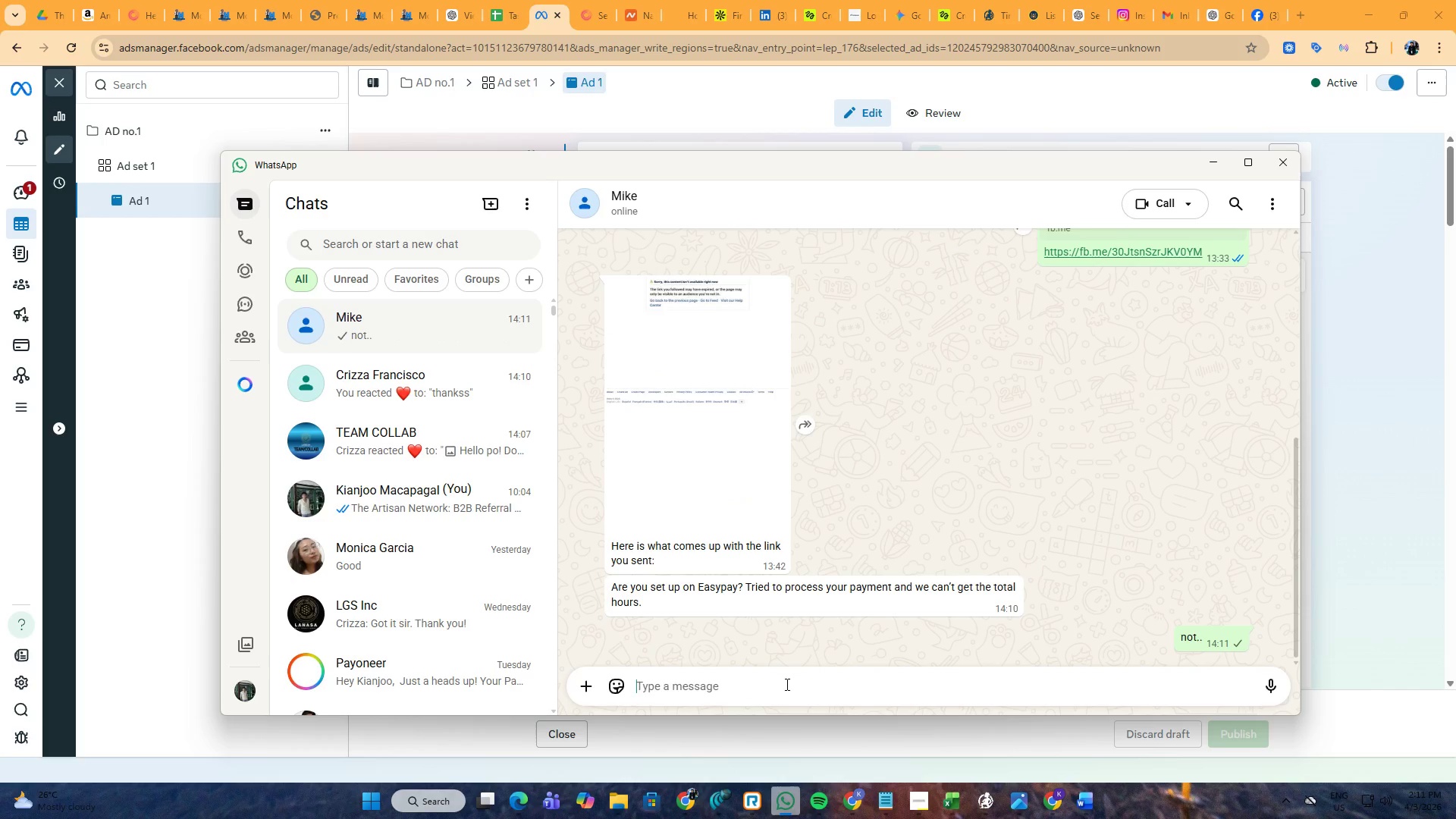 
type(I thought it's gonna be wise)
 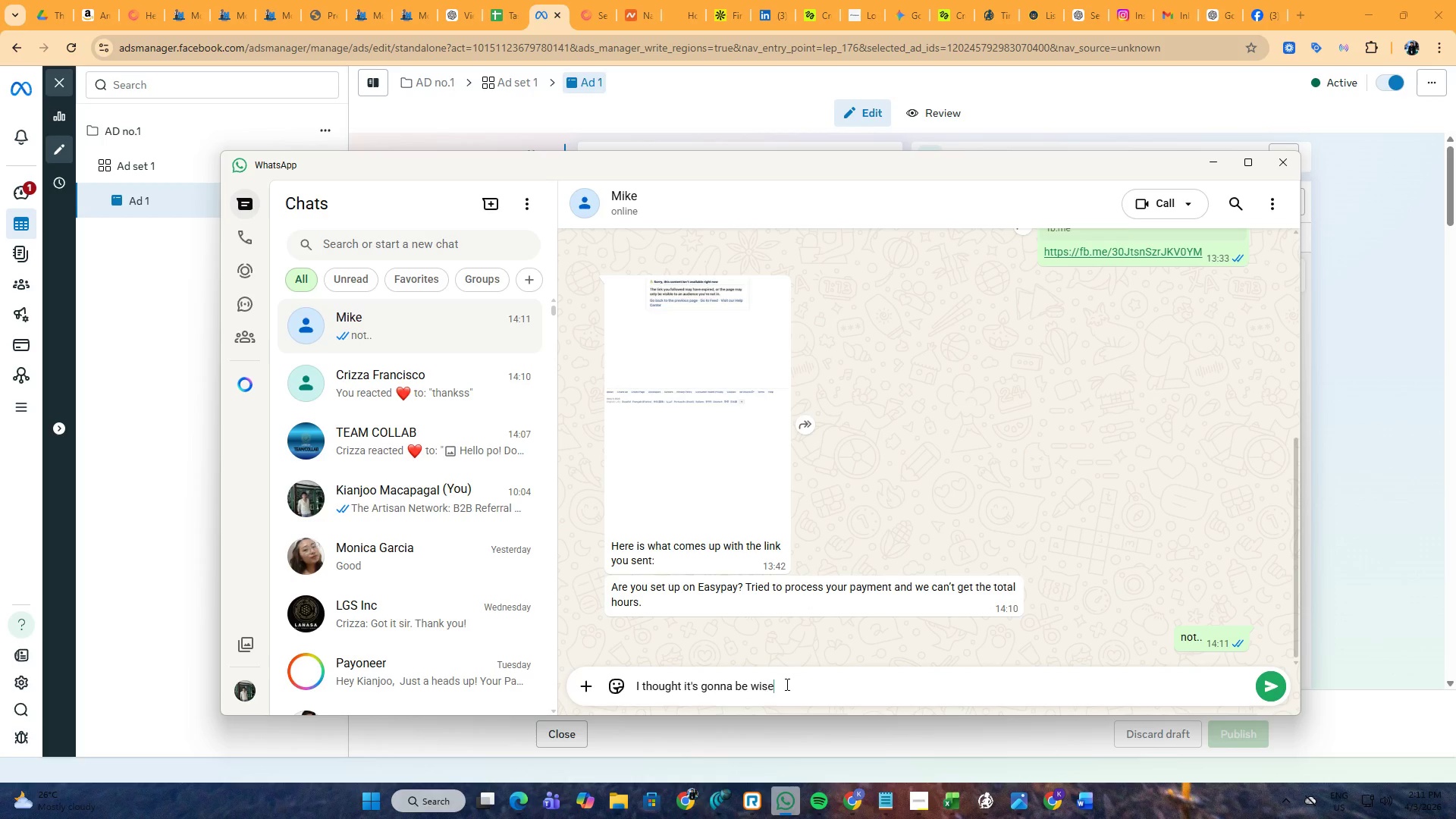 
key(Enter)
 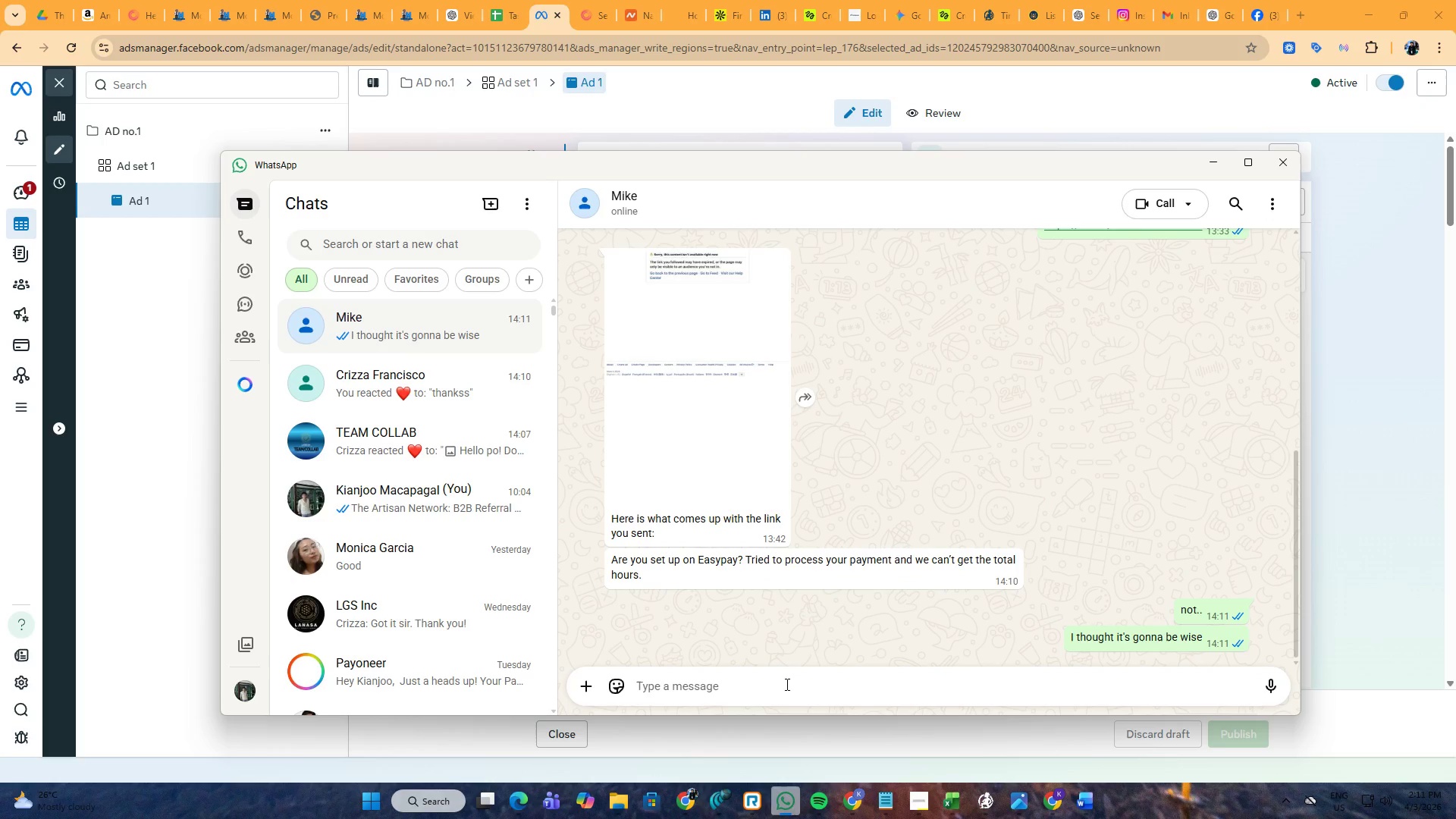 
wait(11.23)
 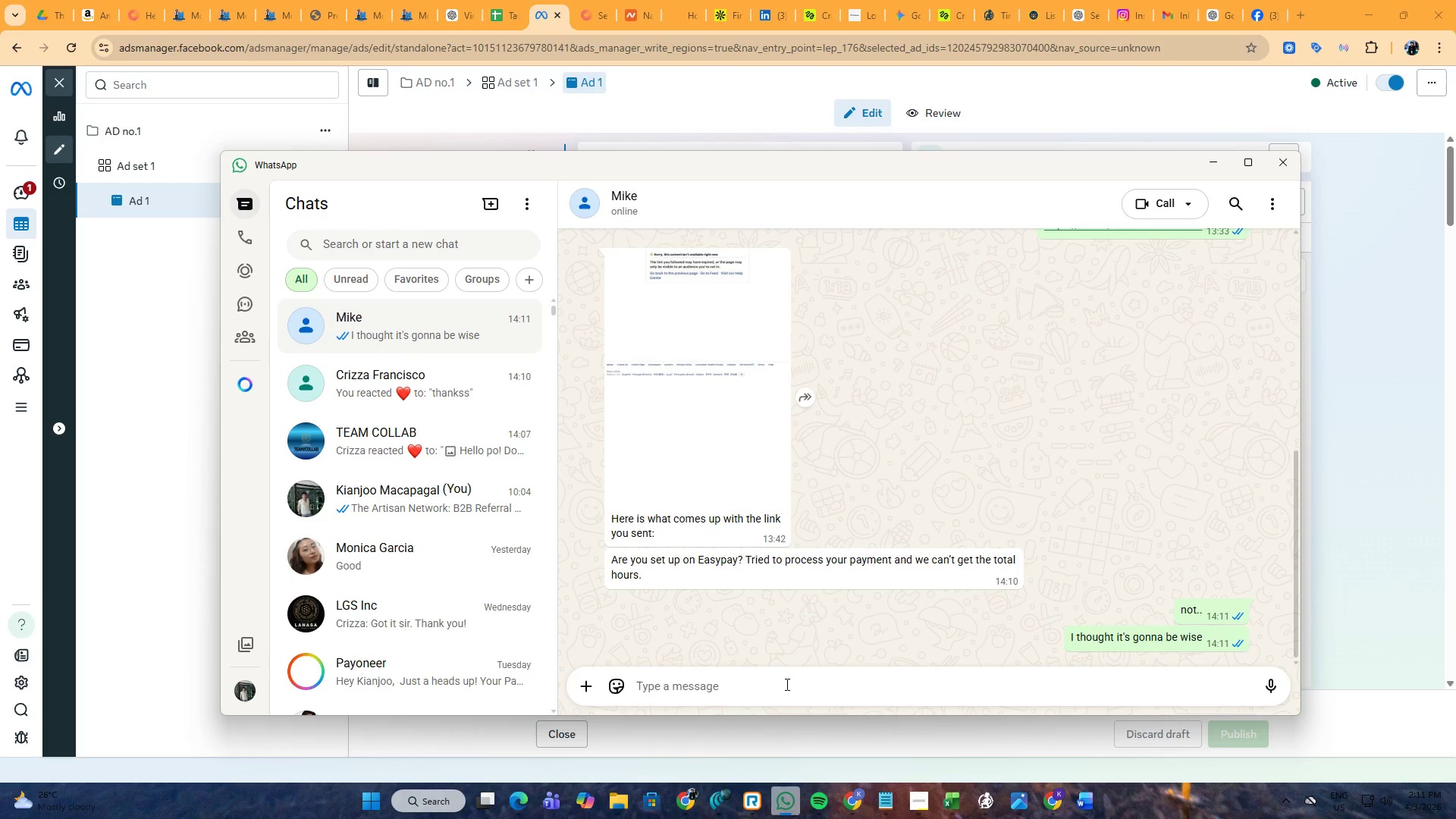 
left_click([537, 0])
 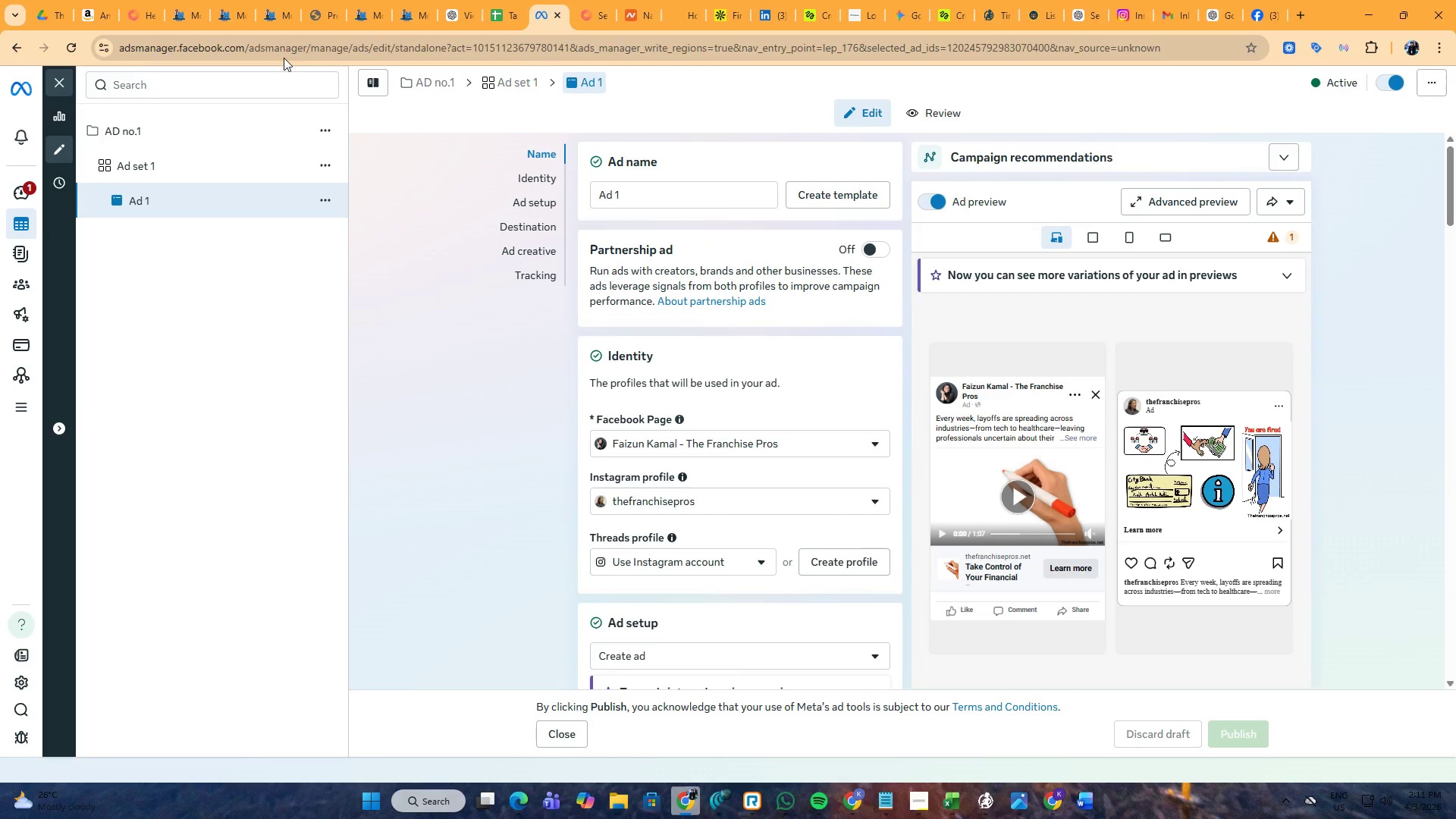 
mouse_move([792, 797])
 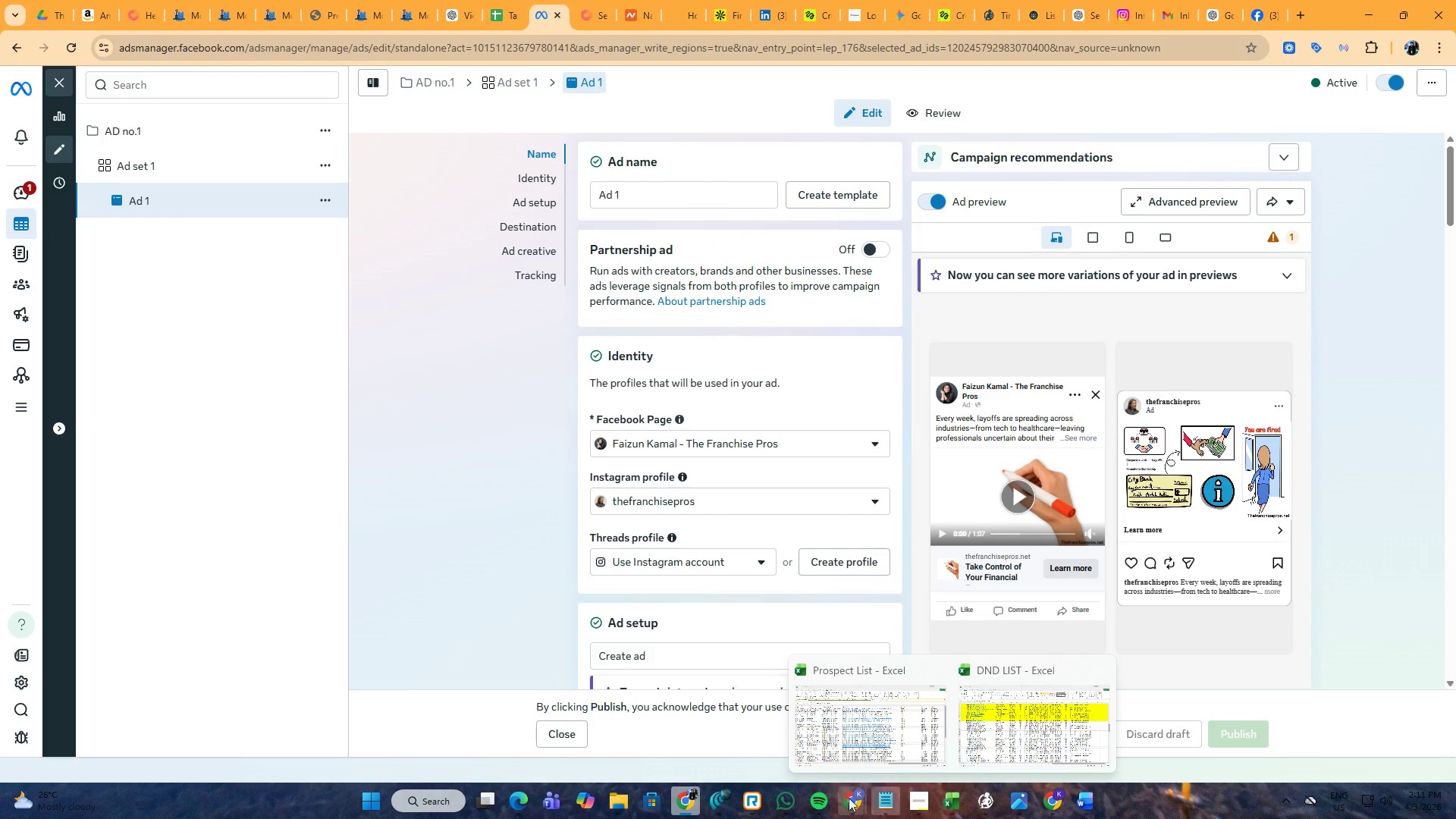 
left_click([780, 800])
 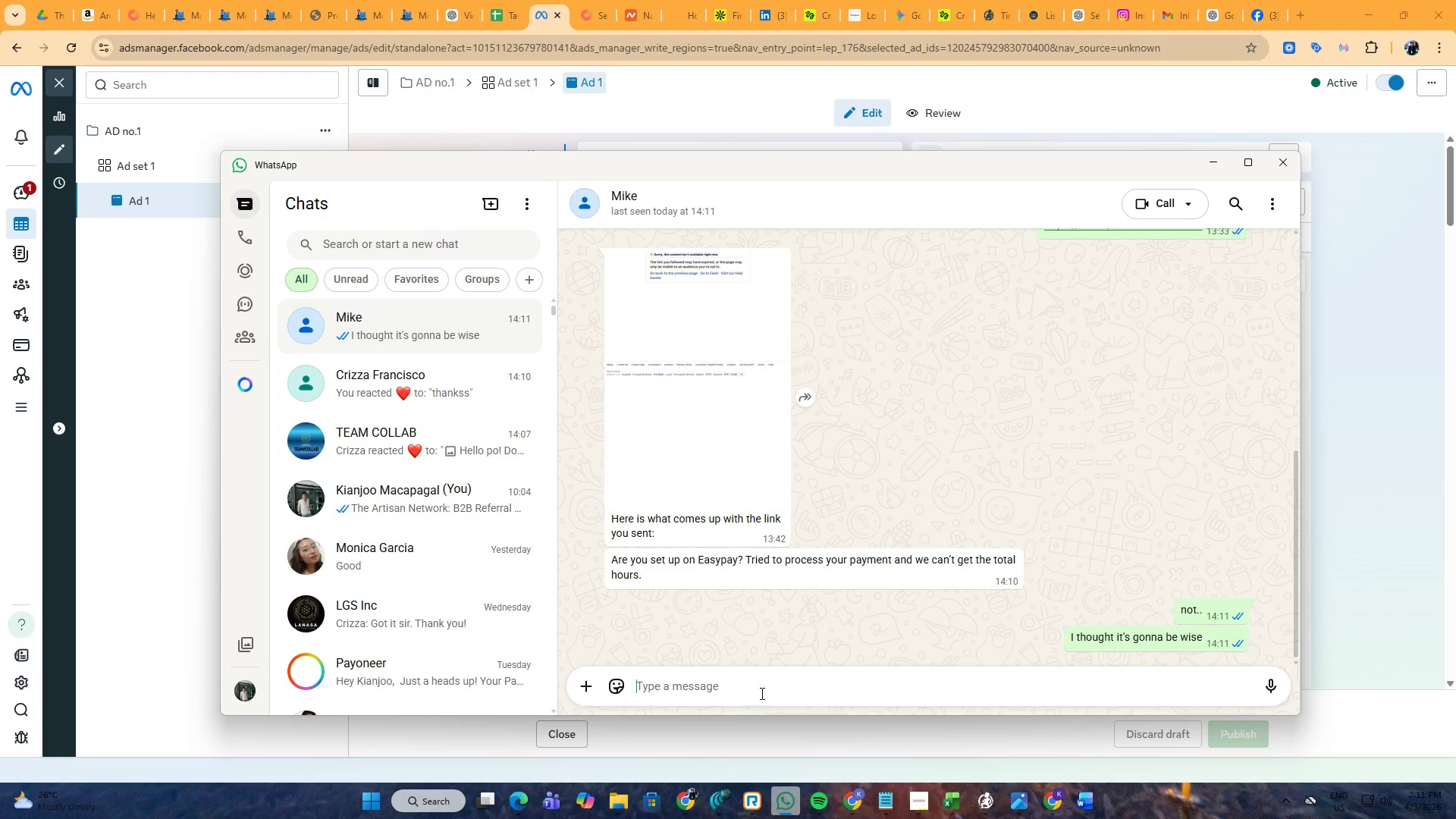 
type(btw saw the ad in green light meaning everything is the )
key(Backspace)
key(Backspace)
key(Backspace)
key(Backspace)
key(Backspace)
key(Backspace)
key(Backspace)
type(should now properly running)
 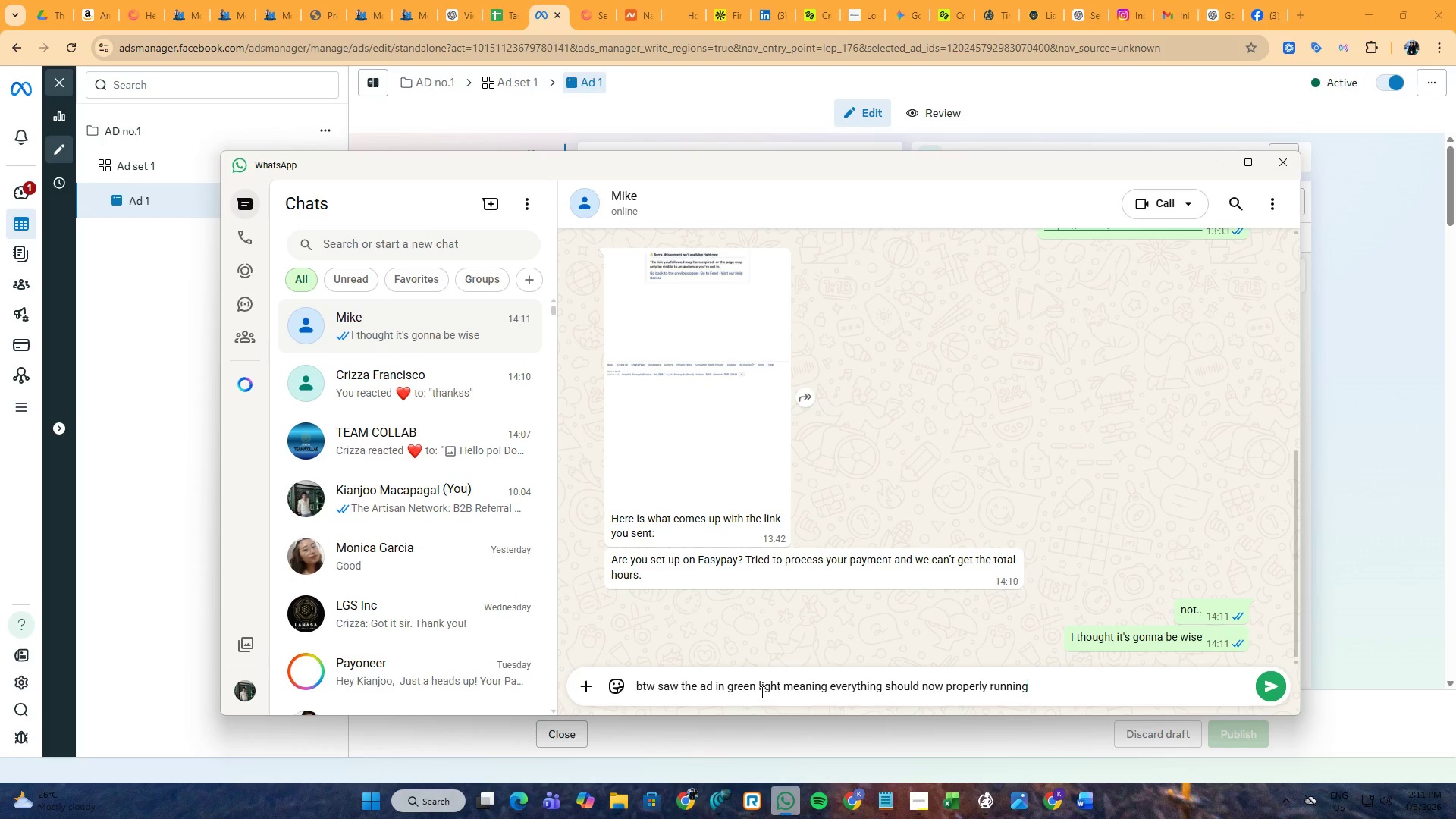 
key(Enter)
 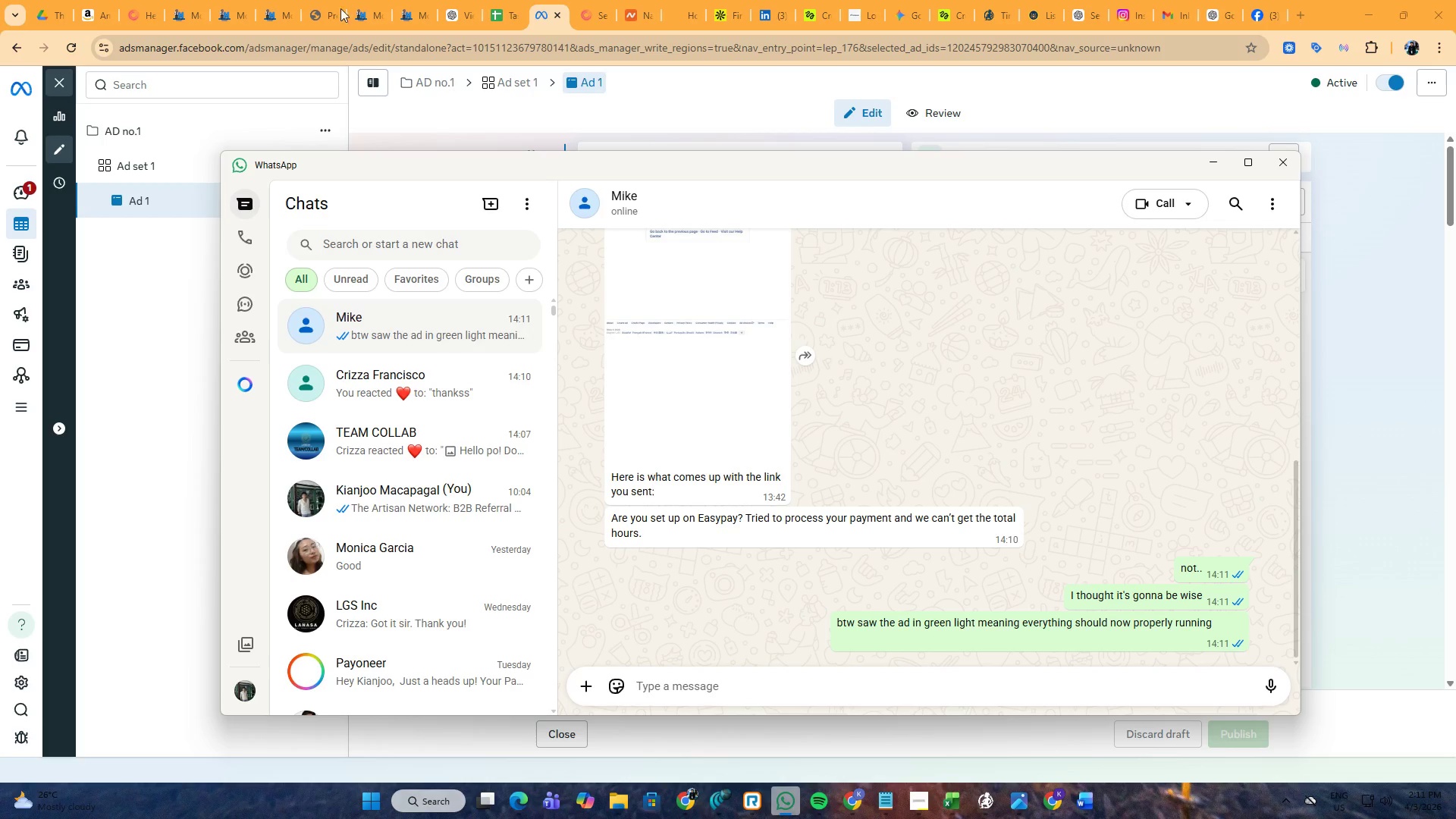 
left_click([256, 0])
 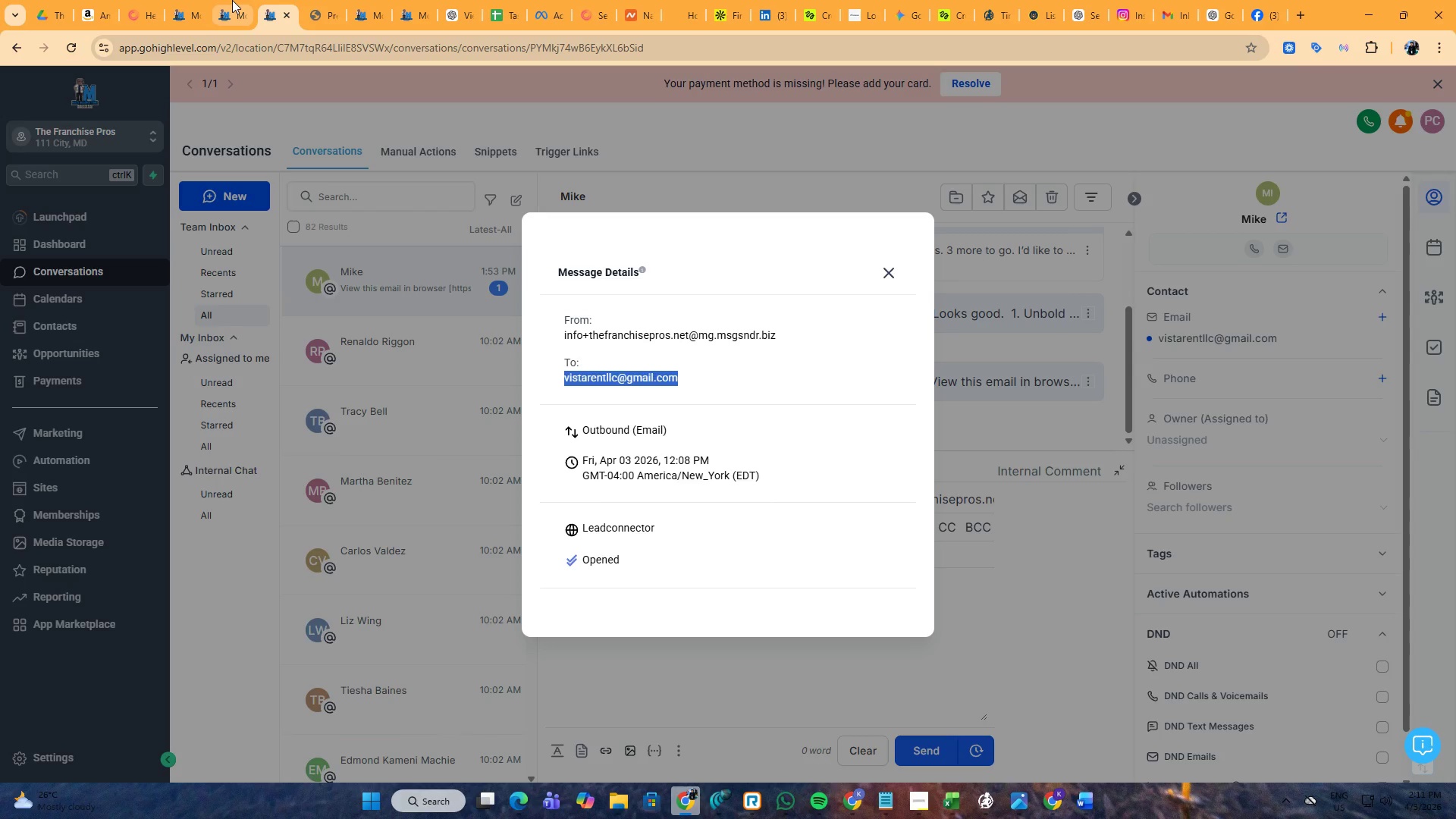 
left_click([232, 0])
 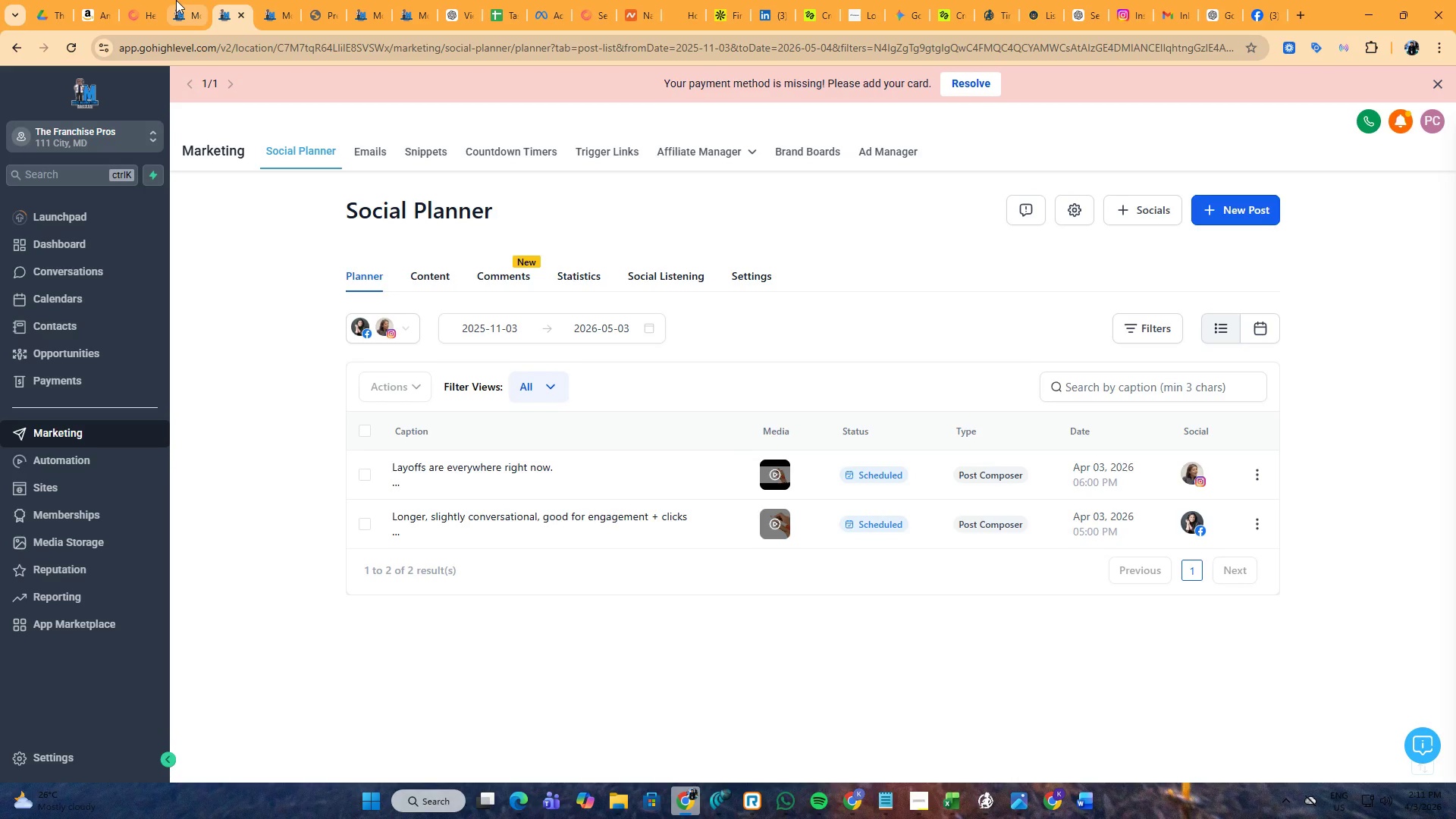 
left_click([181, 0])
 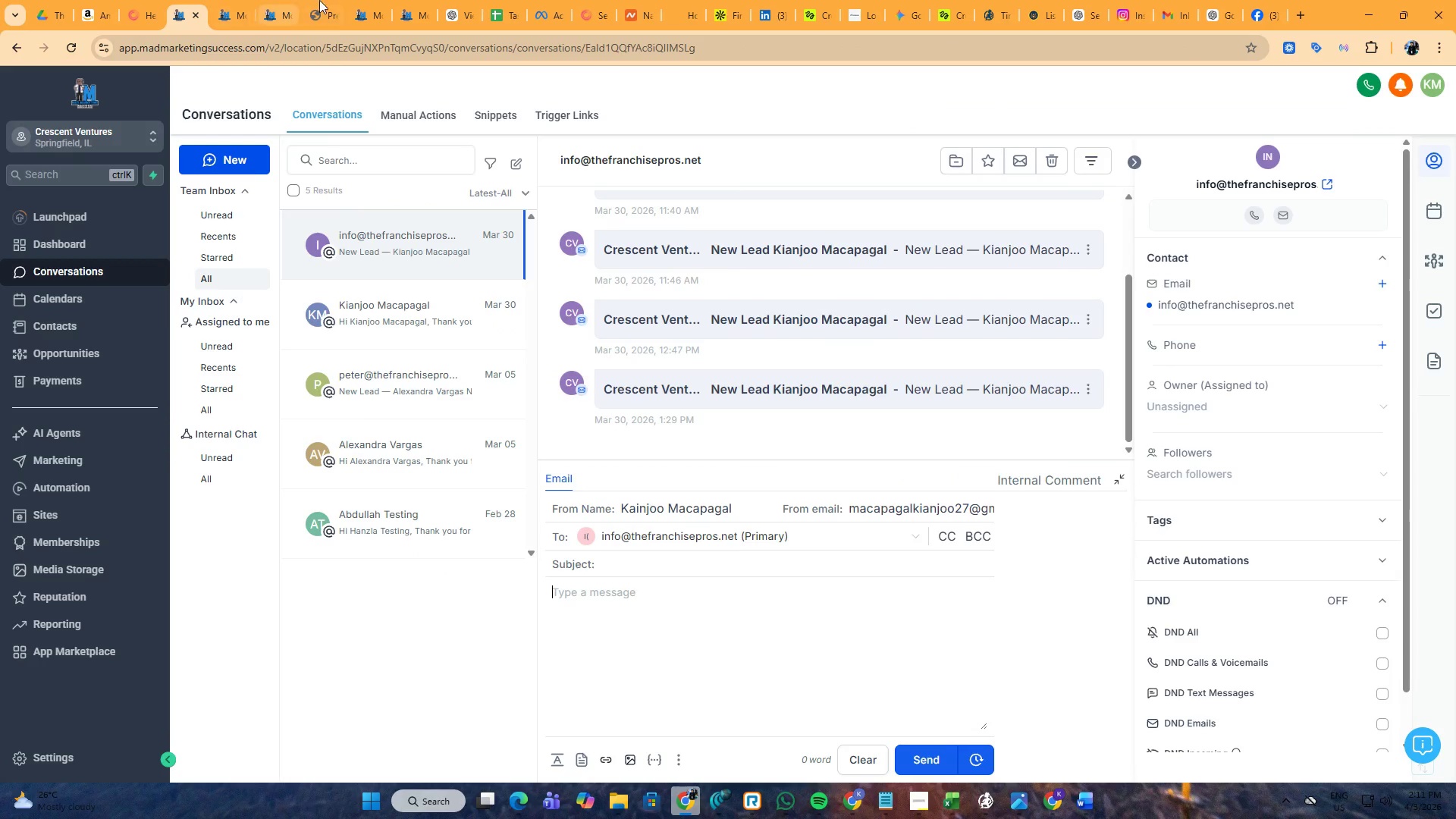 
left_click([365, 0])
 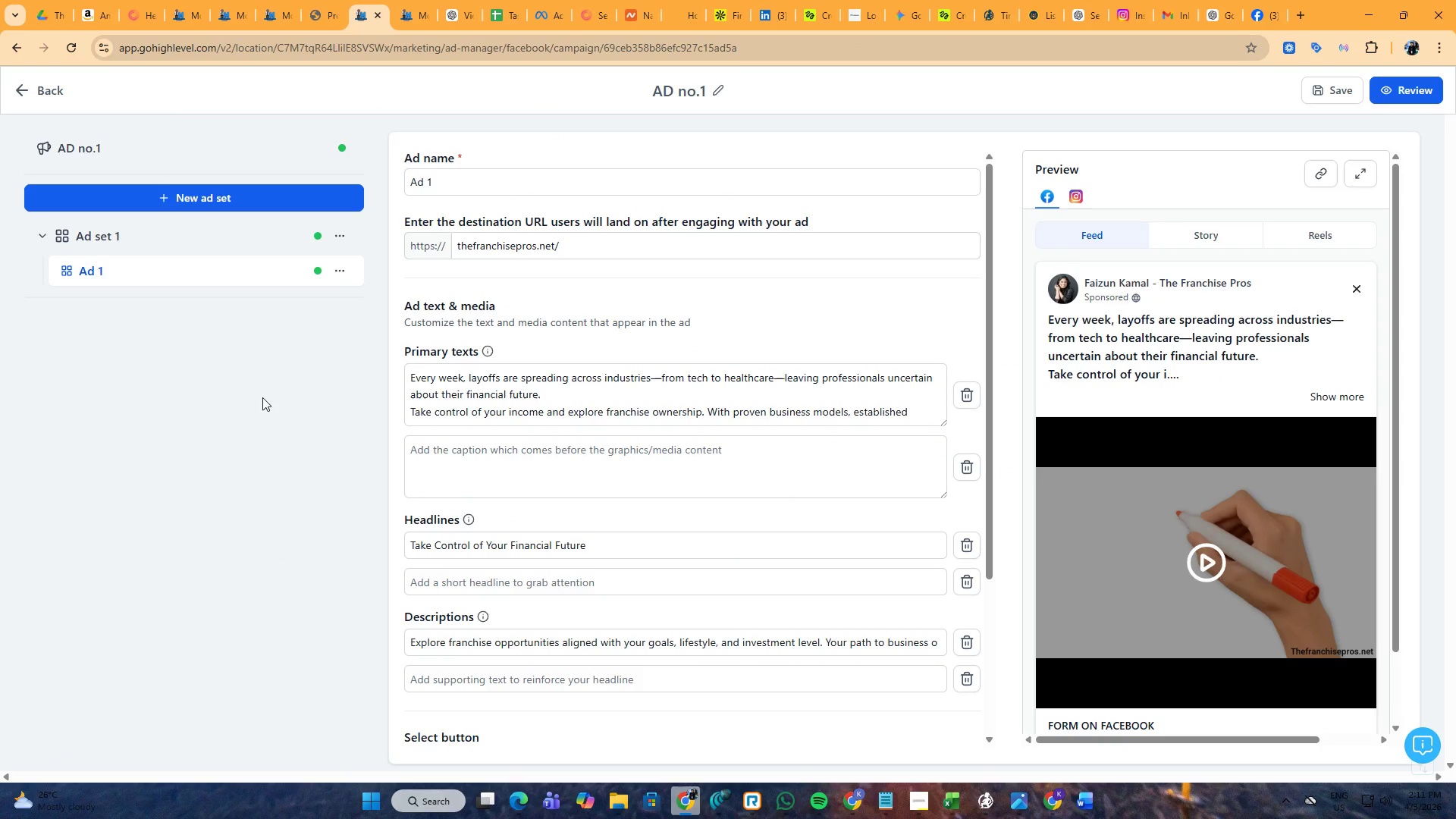 
key(PrintScreen)
 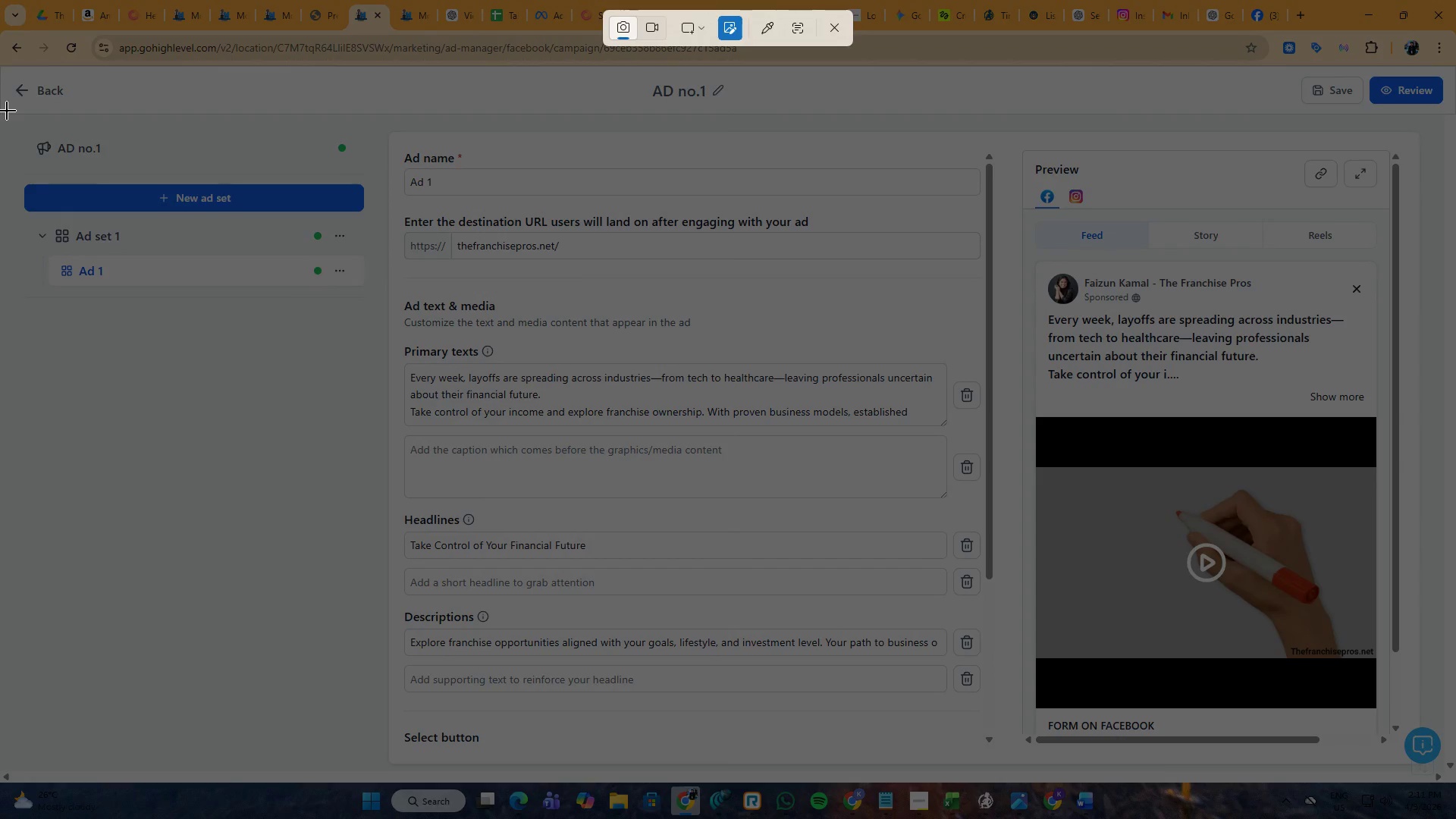 
left_click_drag(start_coordinate=[7, 112], to_coordinate=[1408, 752])
 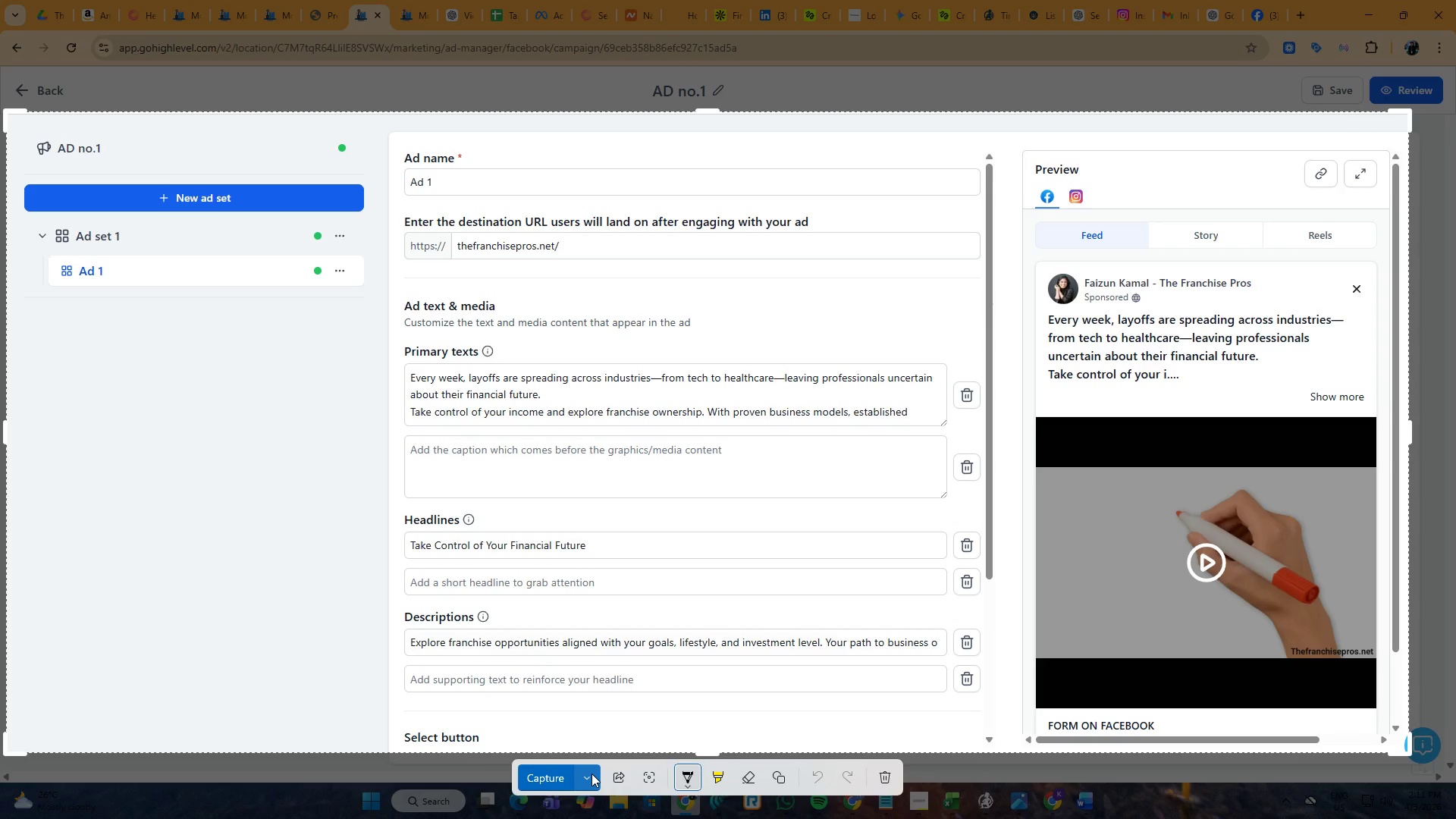 
left_click([592, 774])
 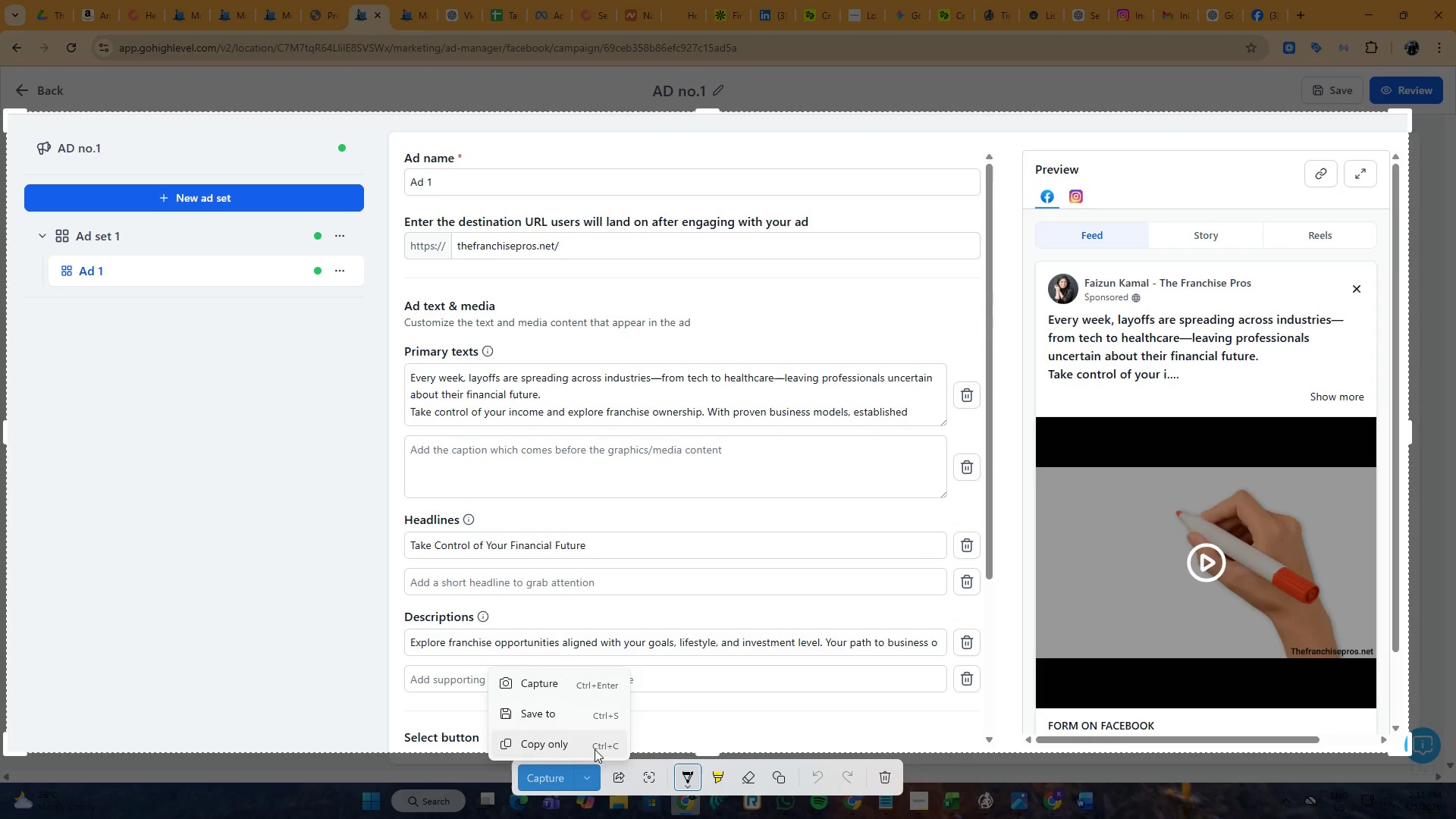 
left_click([595, 749])
 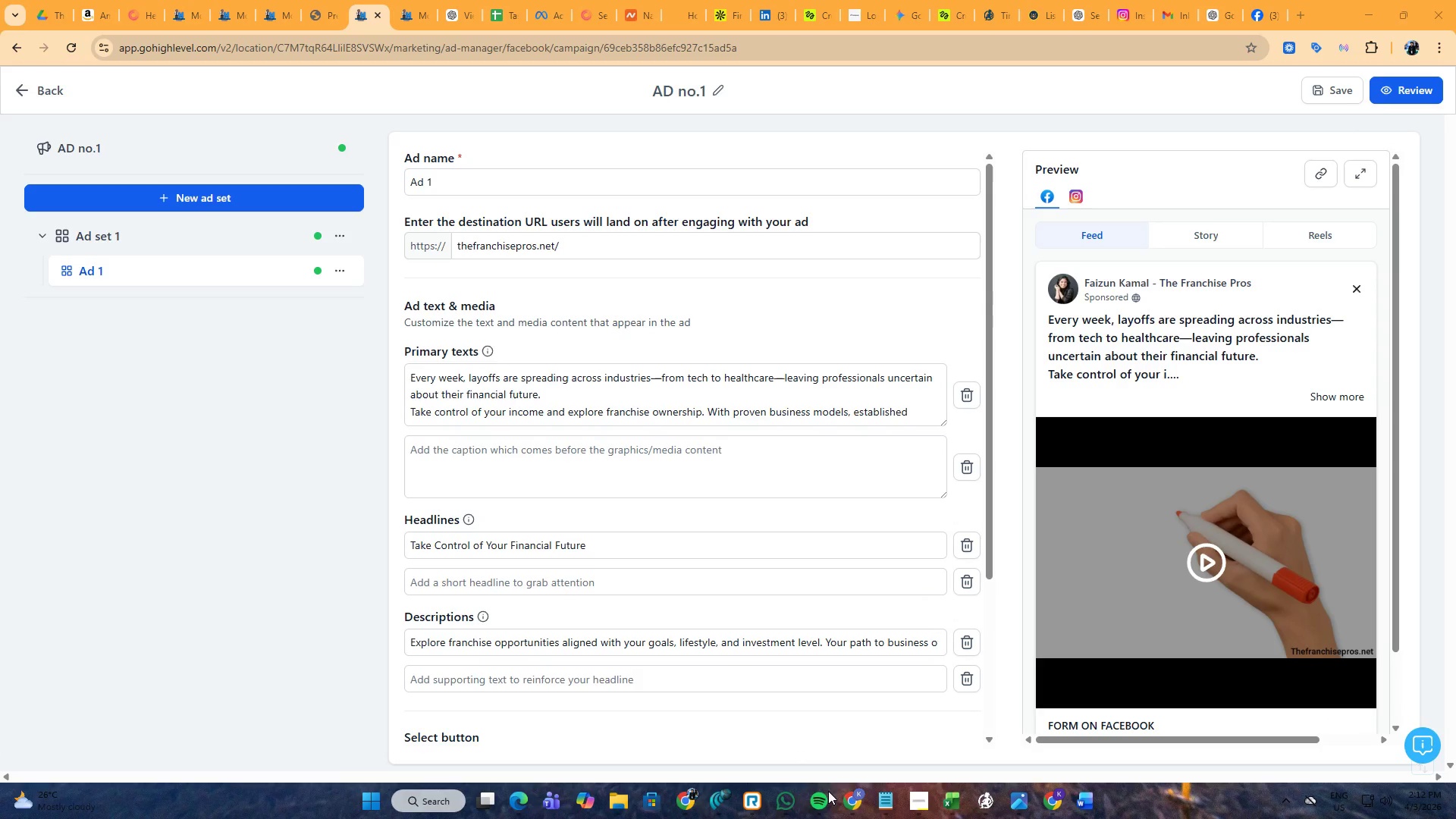 
left_click([791, 796])
 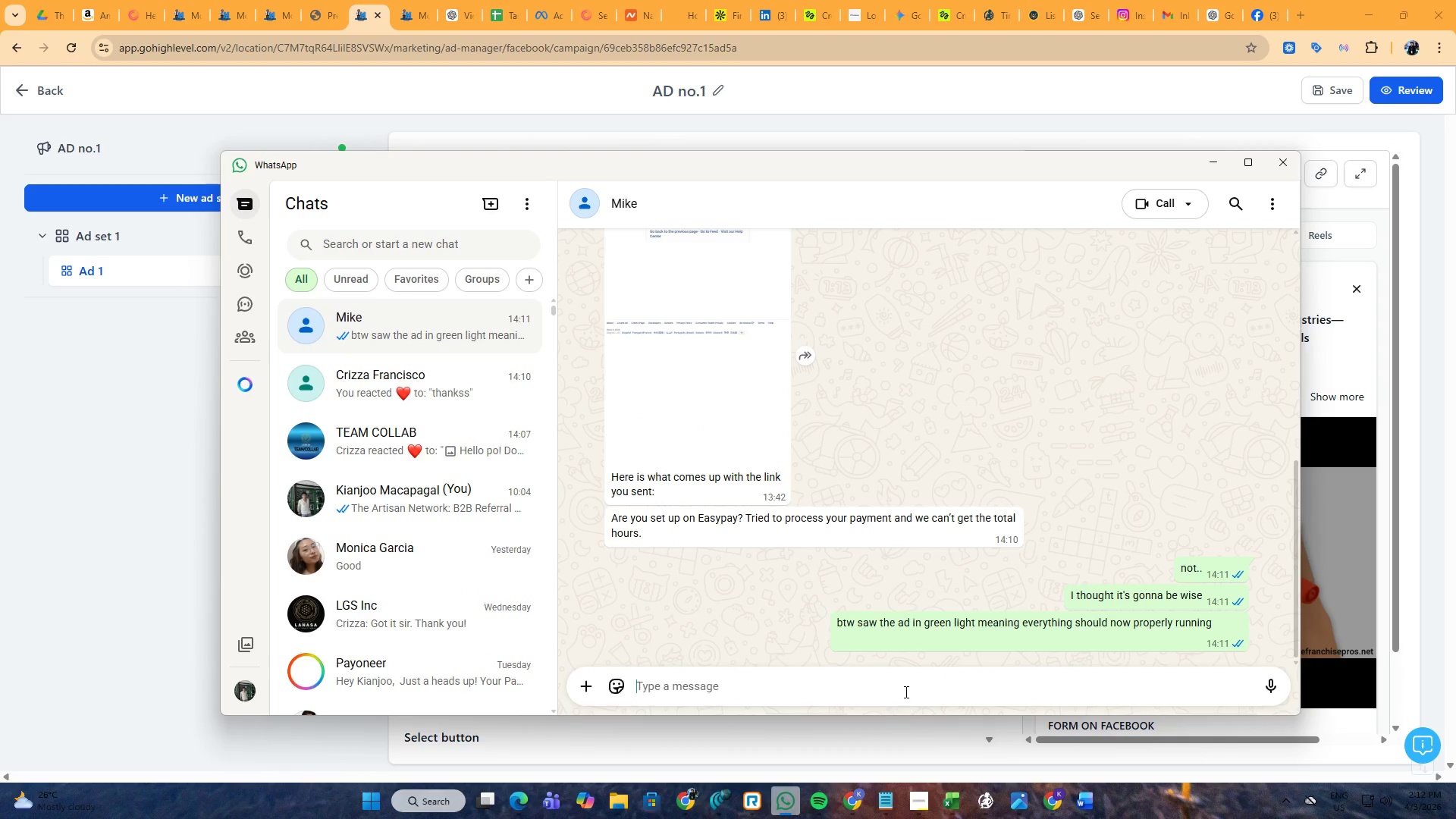 
left_click([905, 689])
 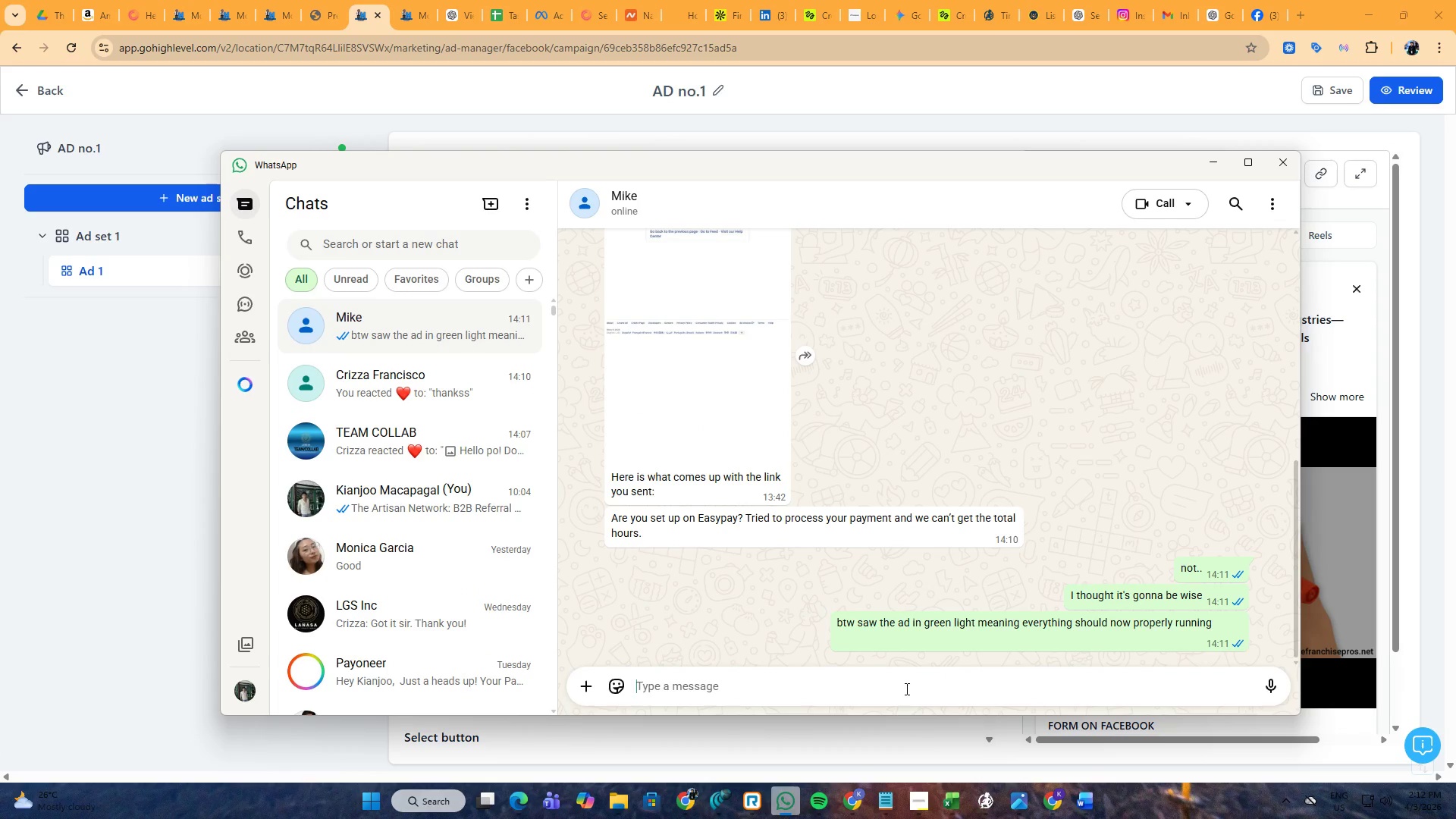 
key(Control+ControlLeft)
 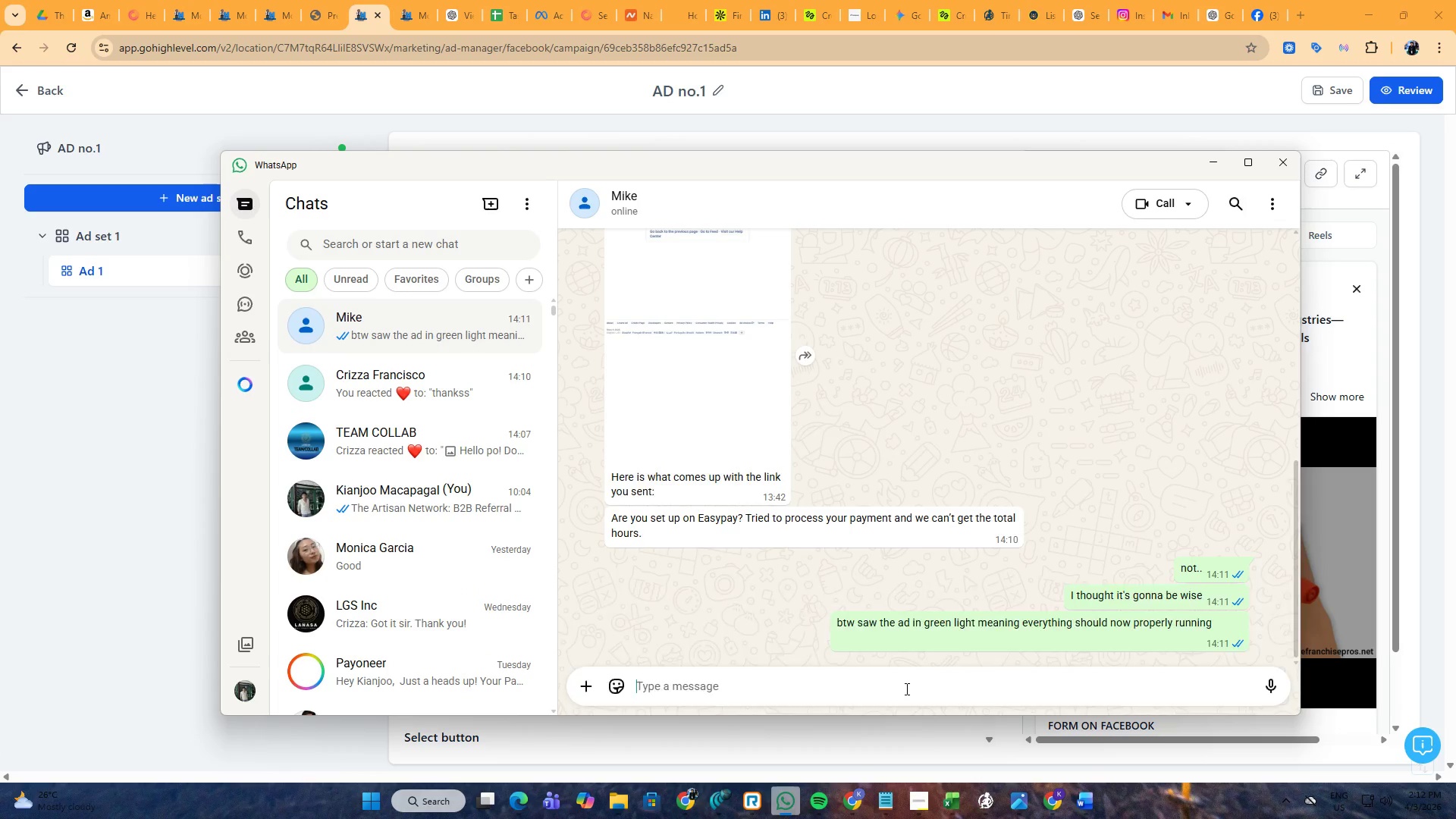 
key(Control+V)
 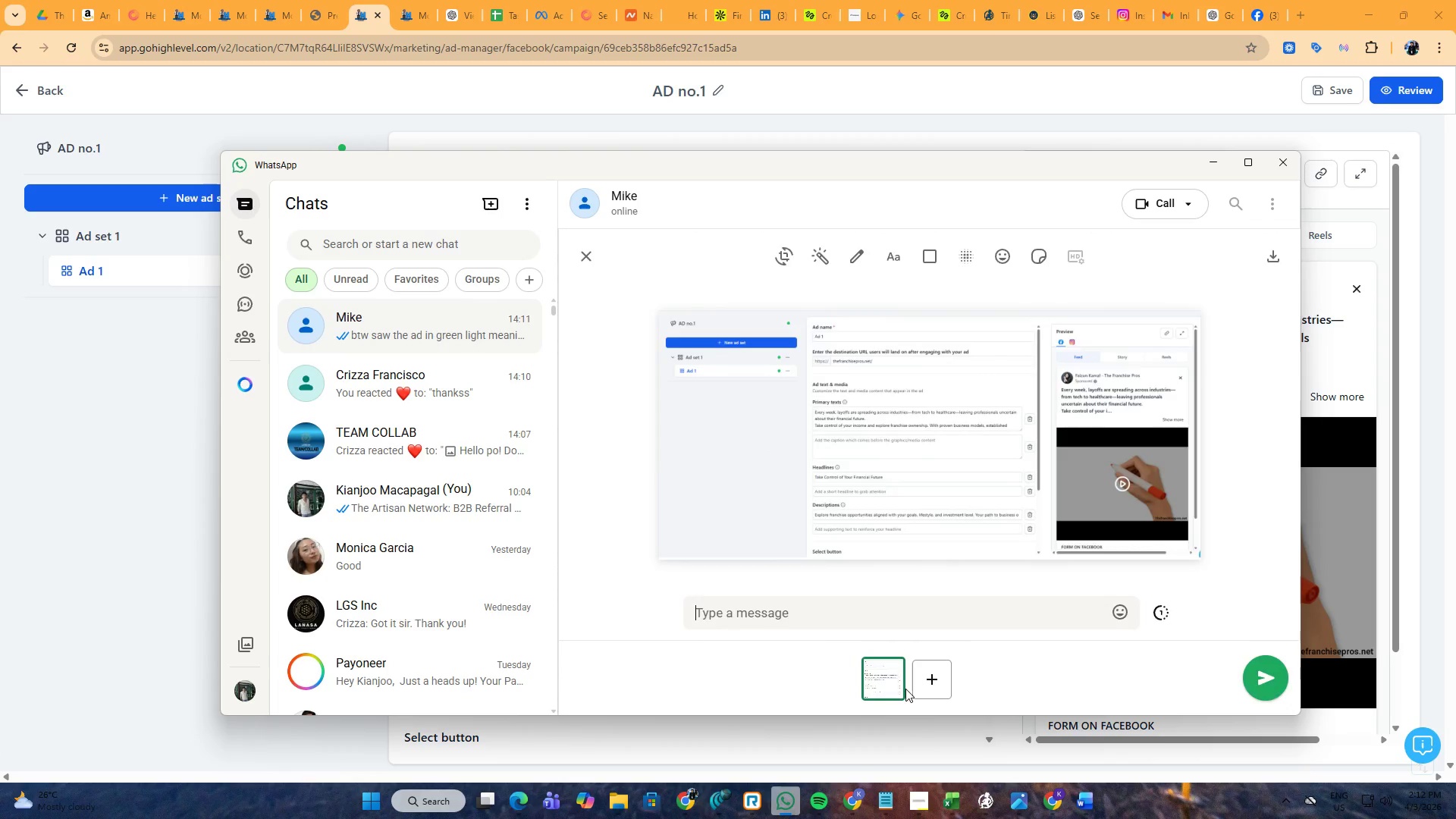 
key(NumpadEnter)
 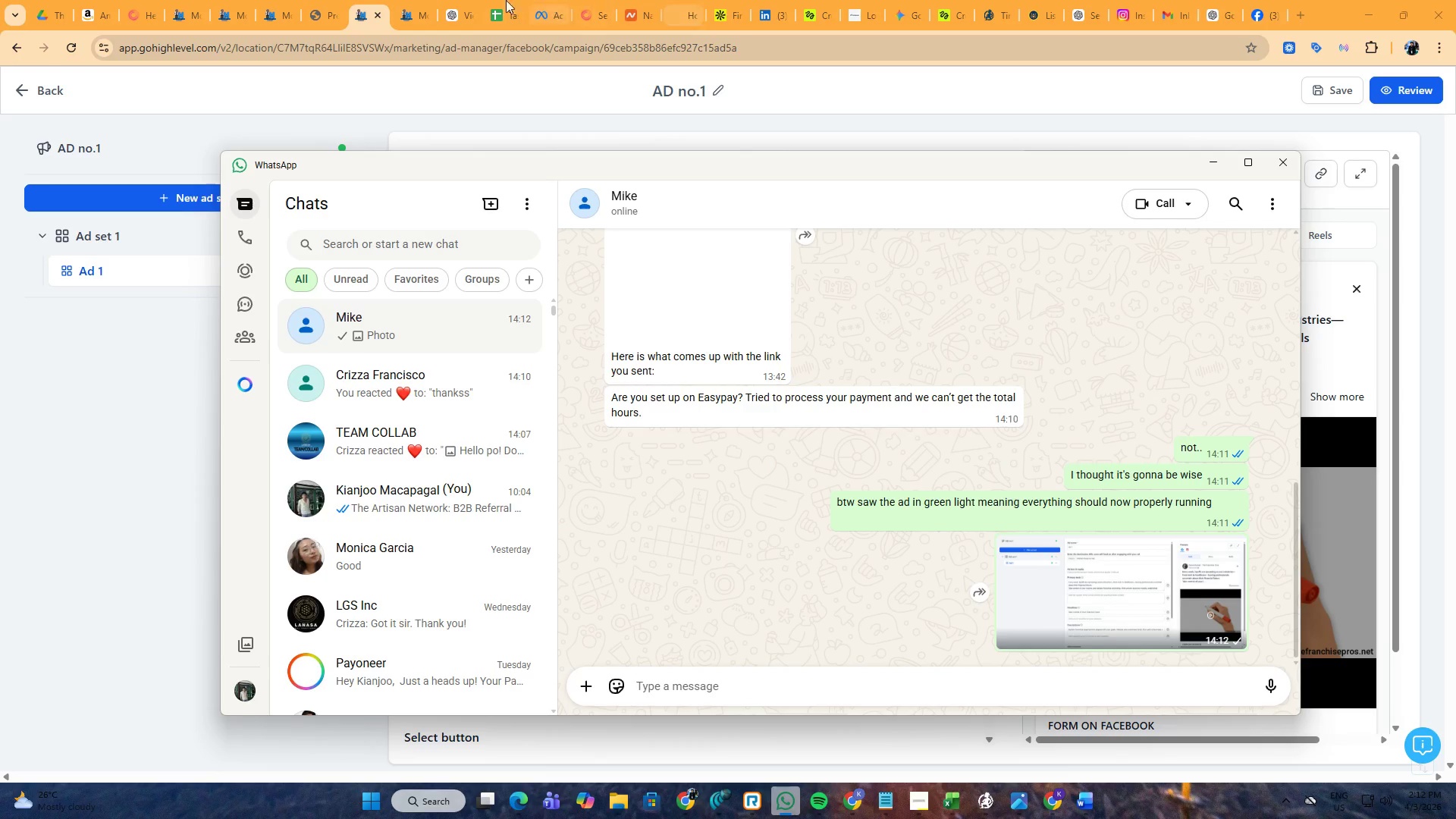 
left_click([375, 0])
 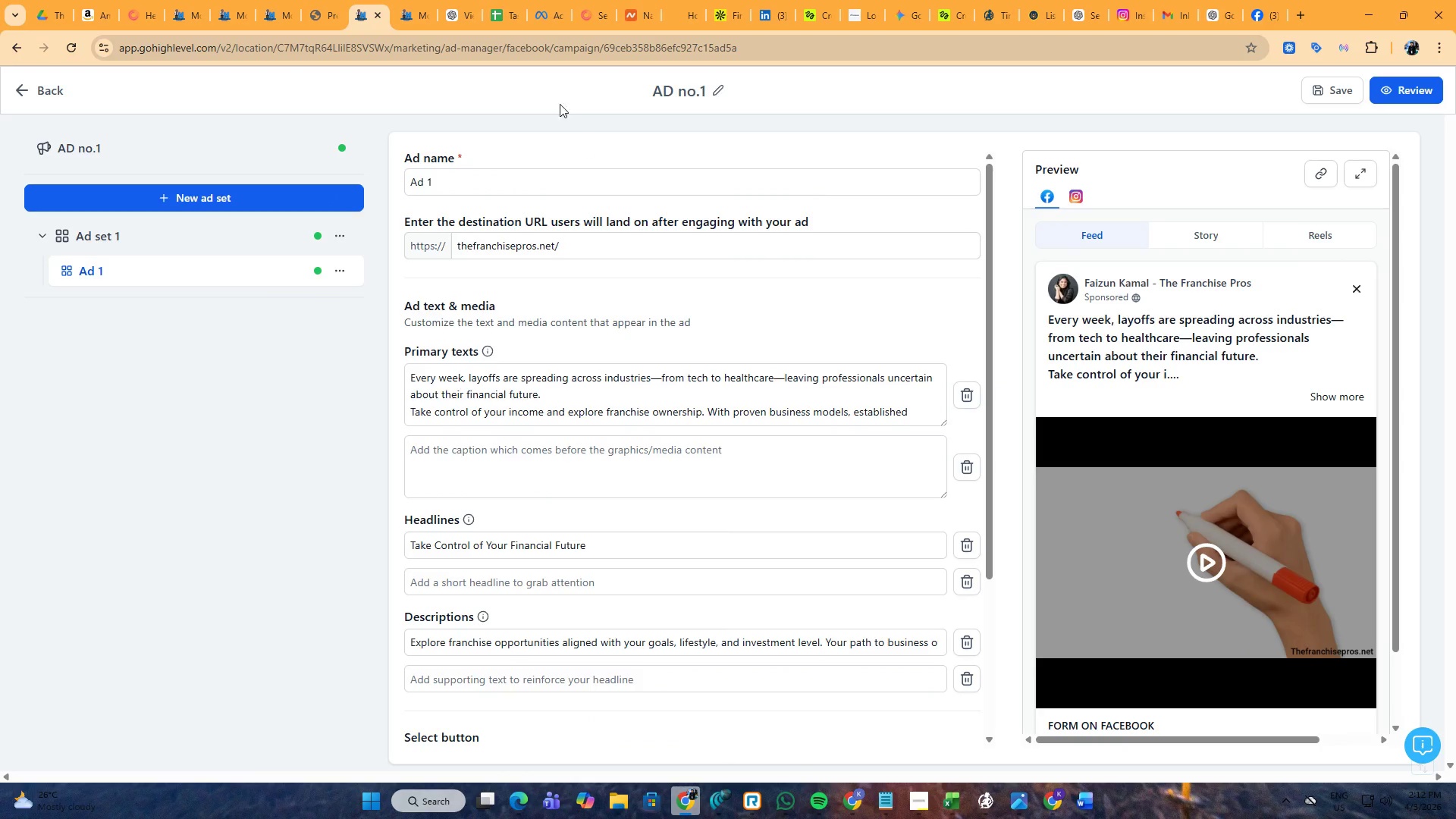 
left_click([538, 0])
 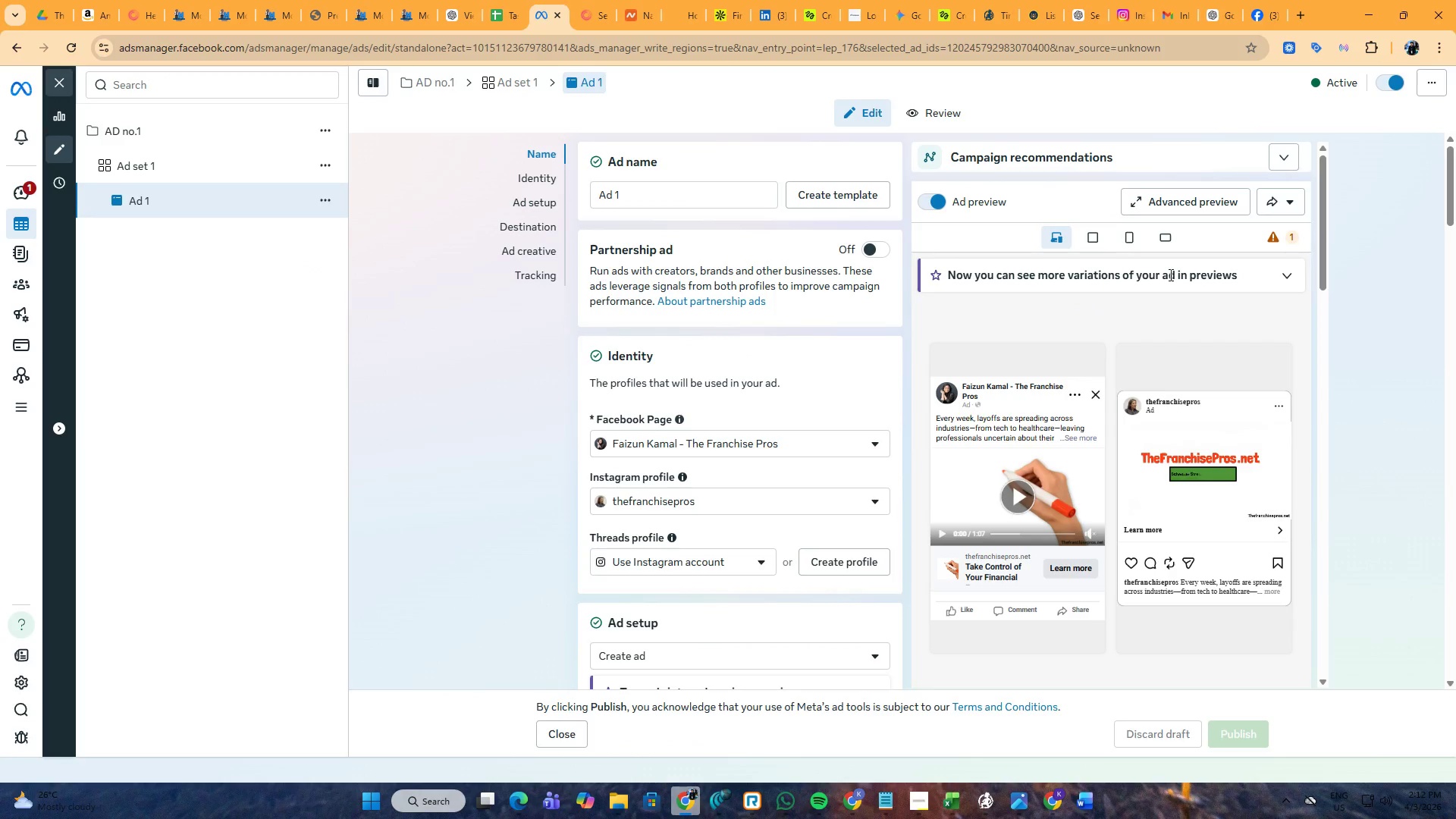 
left_click([1275, 243])
 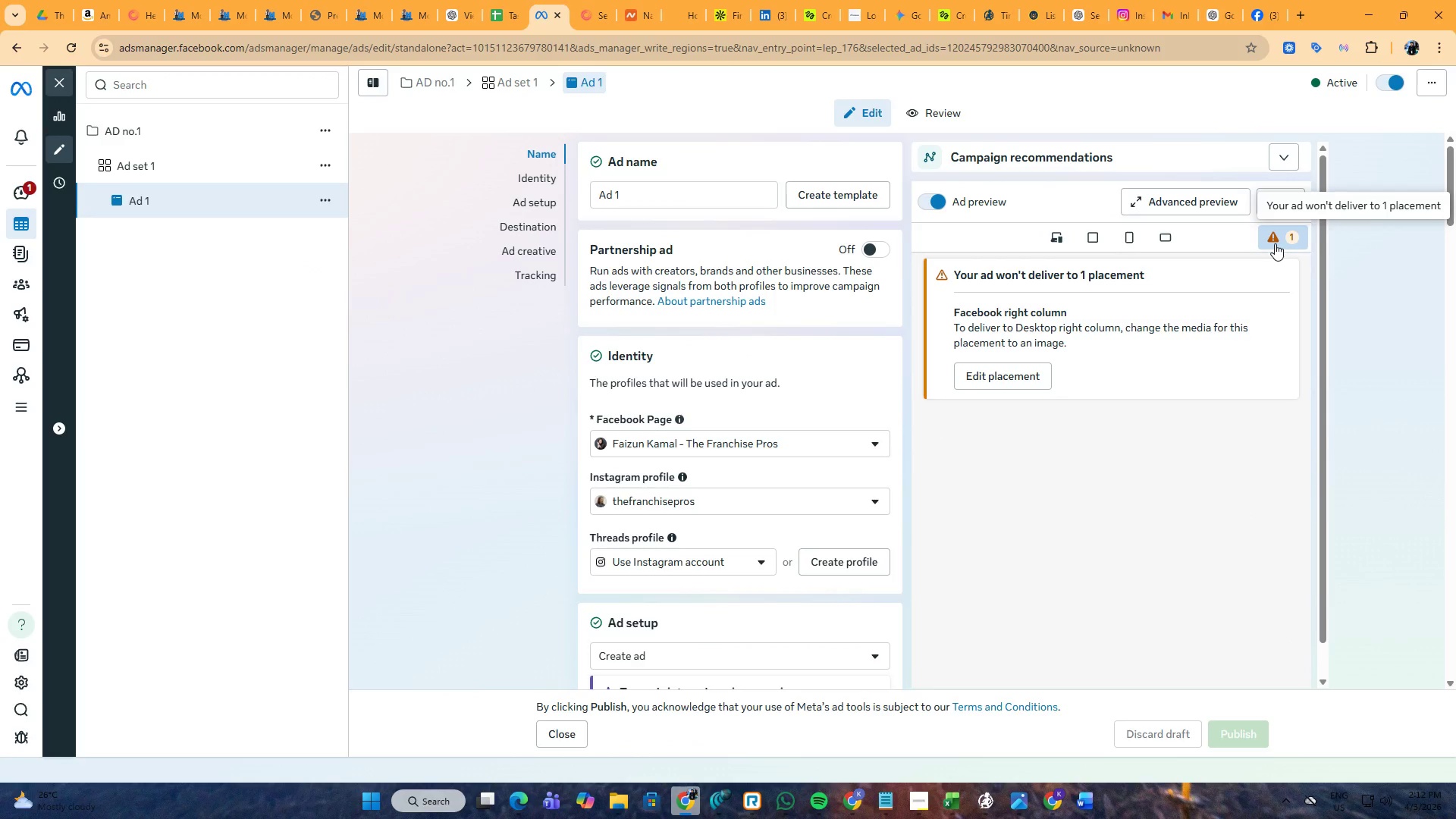 
left_click([1275, 243])
 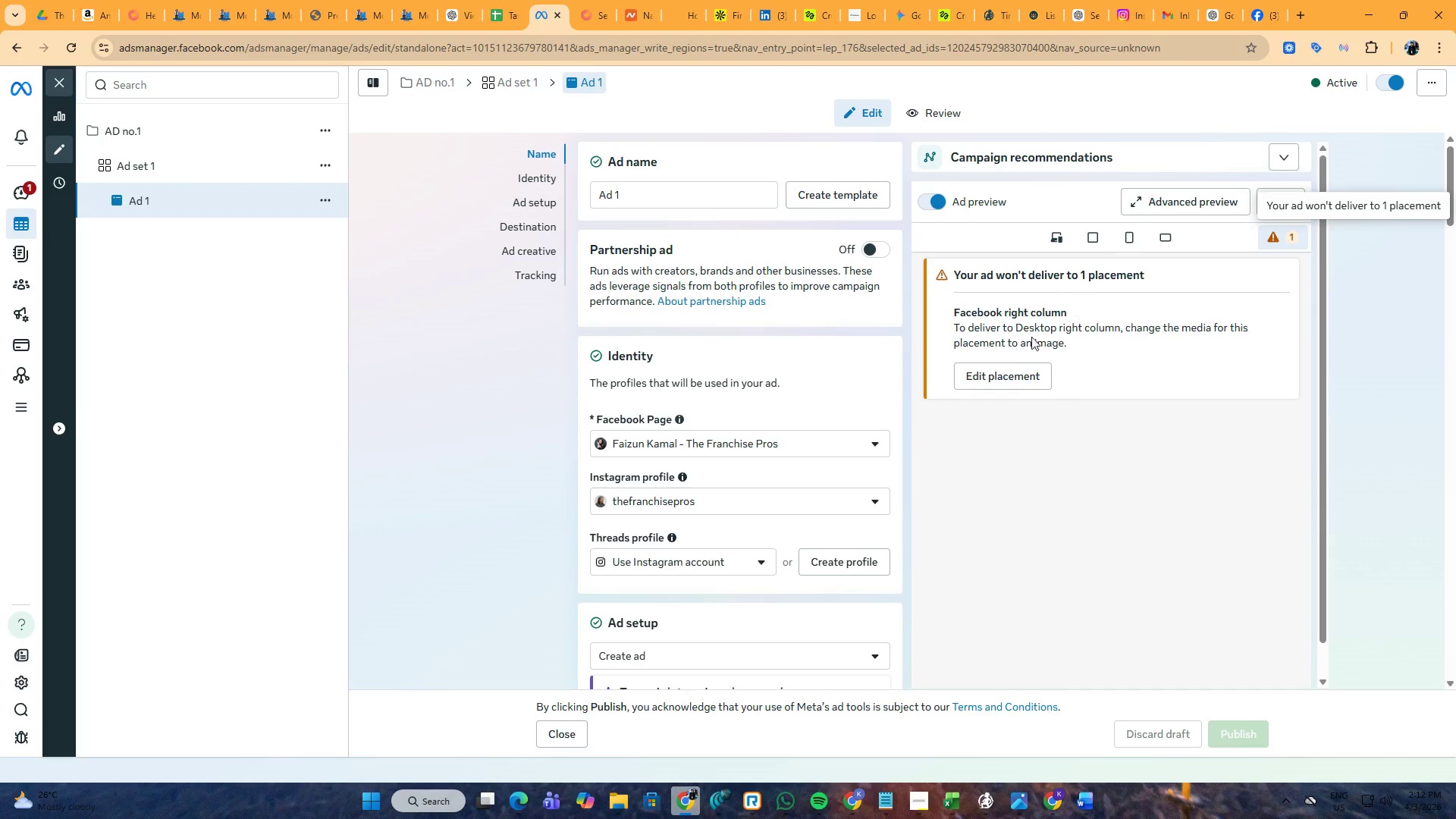 
left_click([999, 377])
 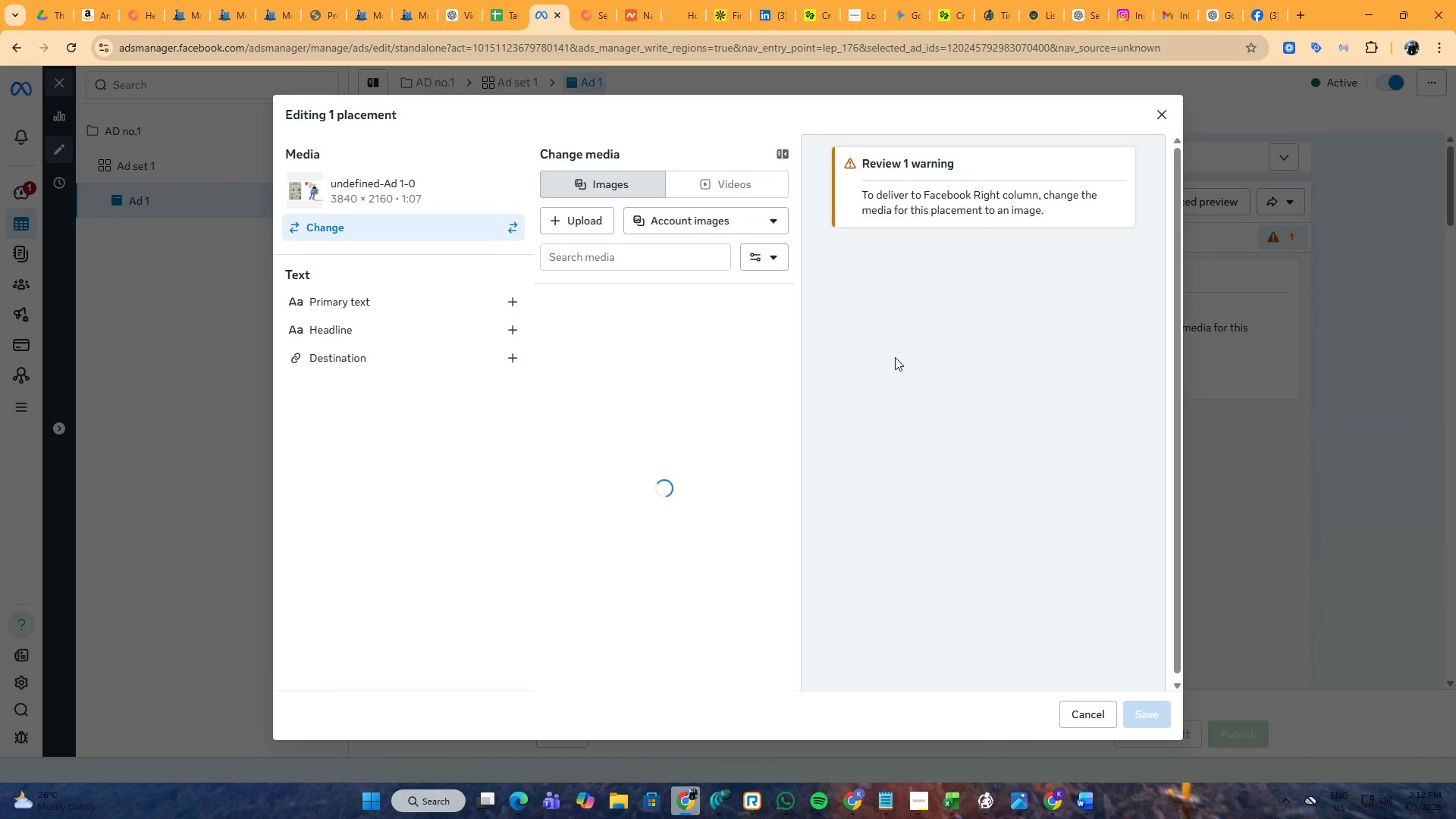 
mouse_move([671, 282])
 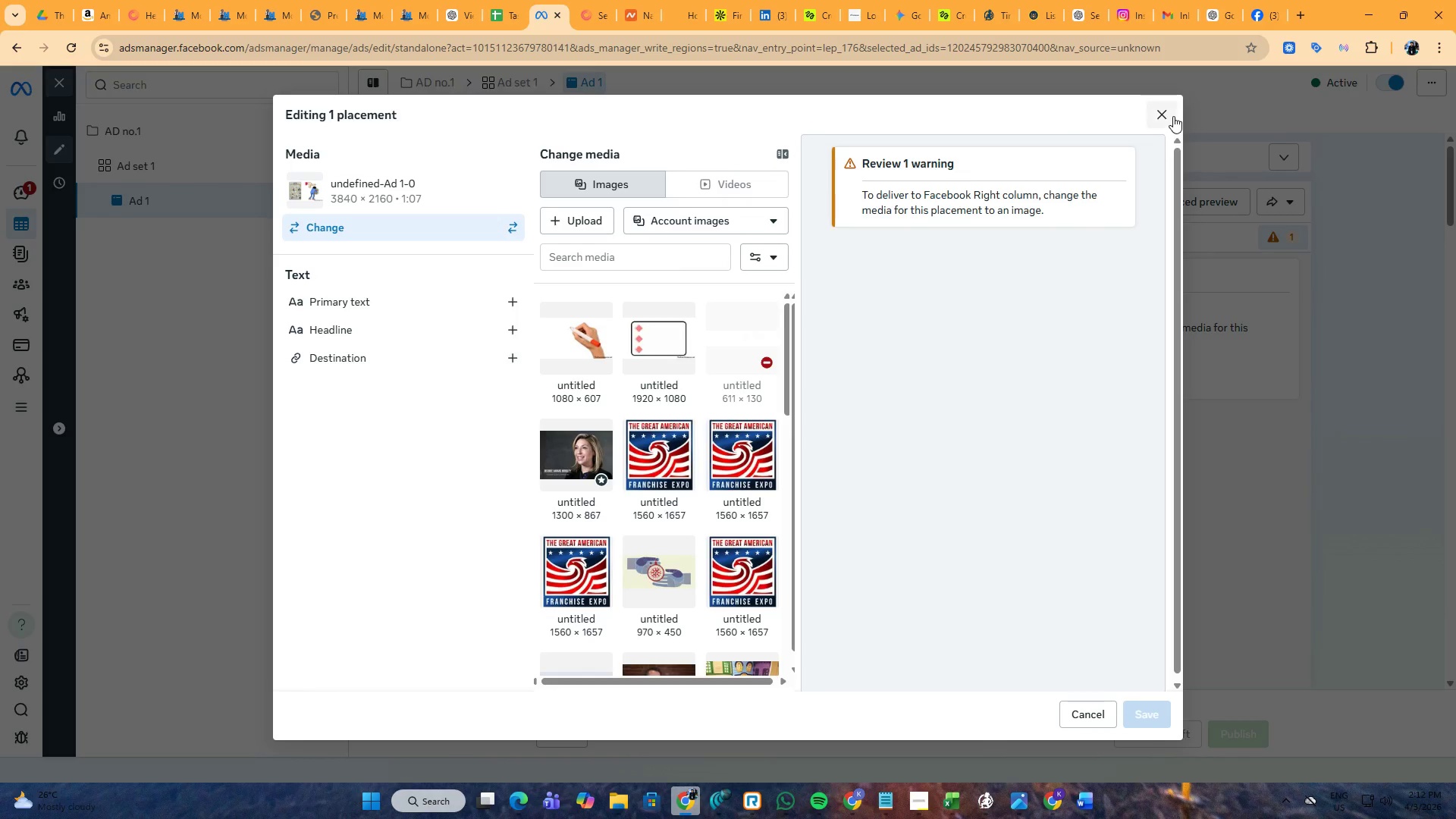 
left_click([1168, 115])
 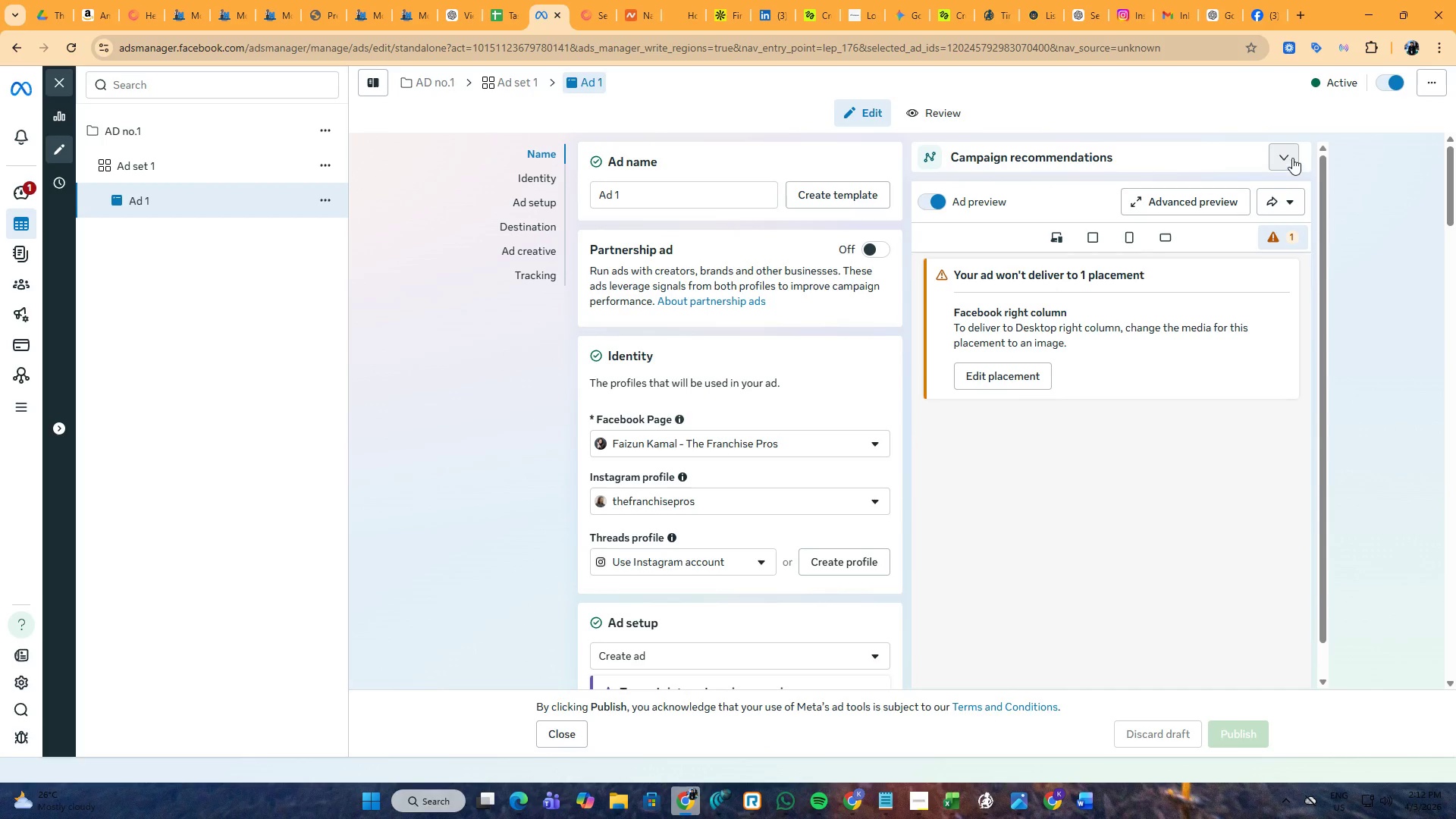 
left_click([1293, 154])
 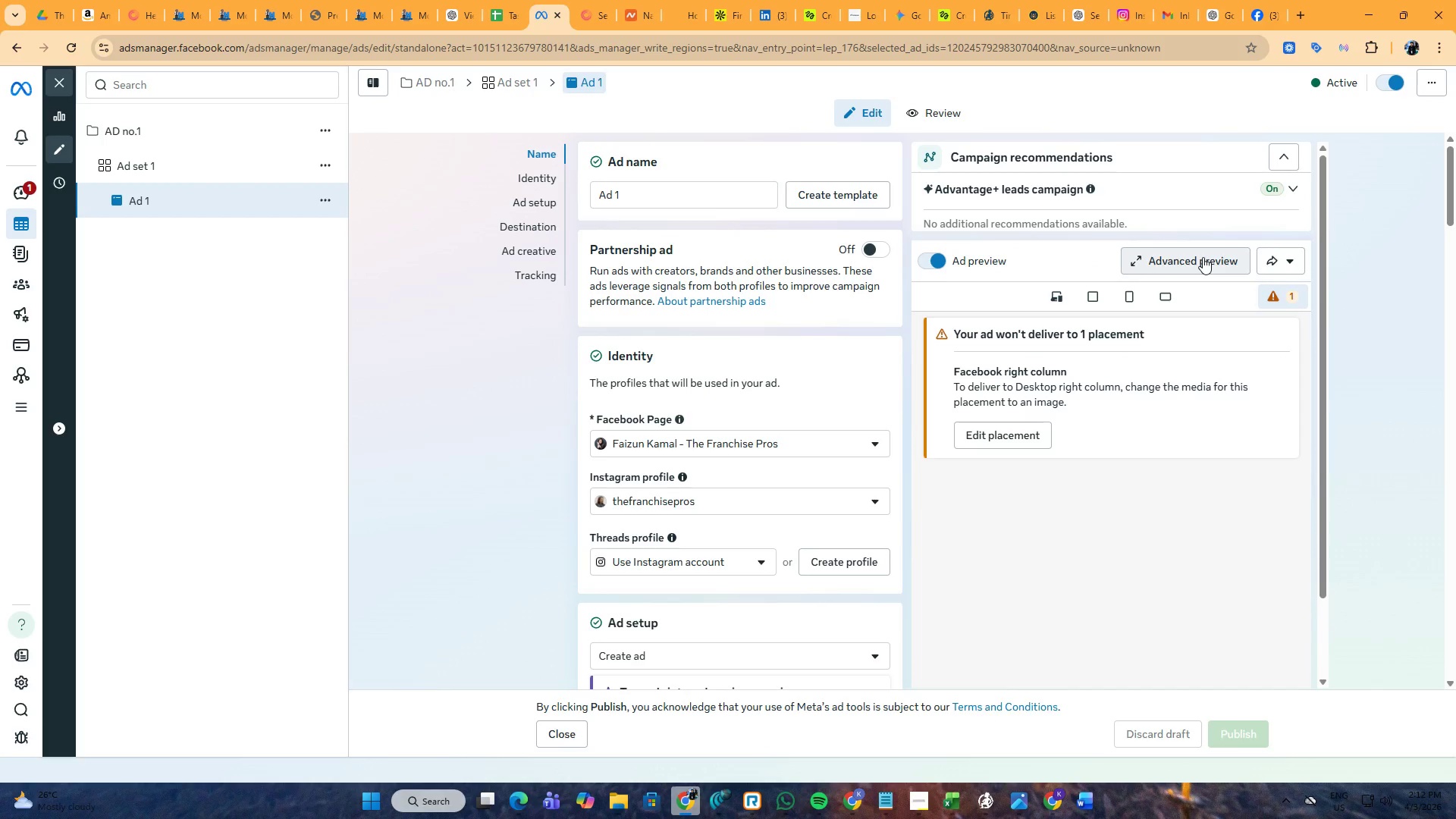 
left_click([1203, 257])
 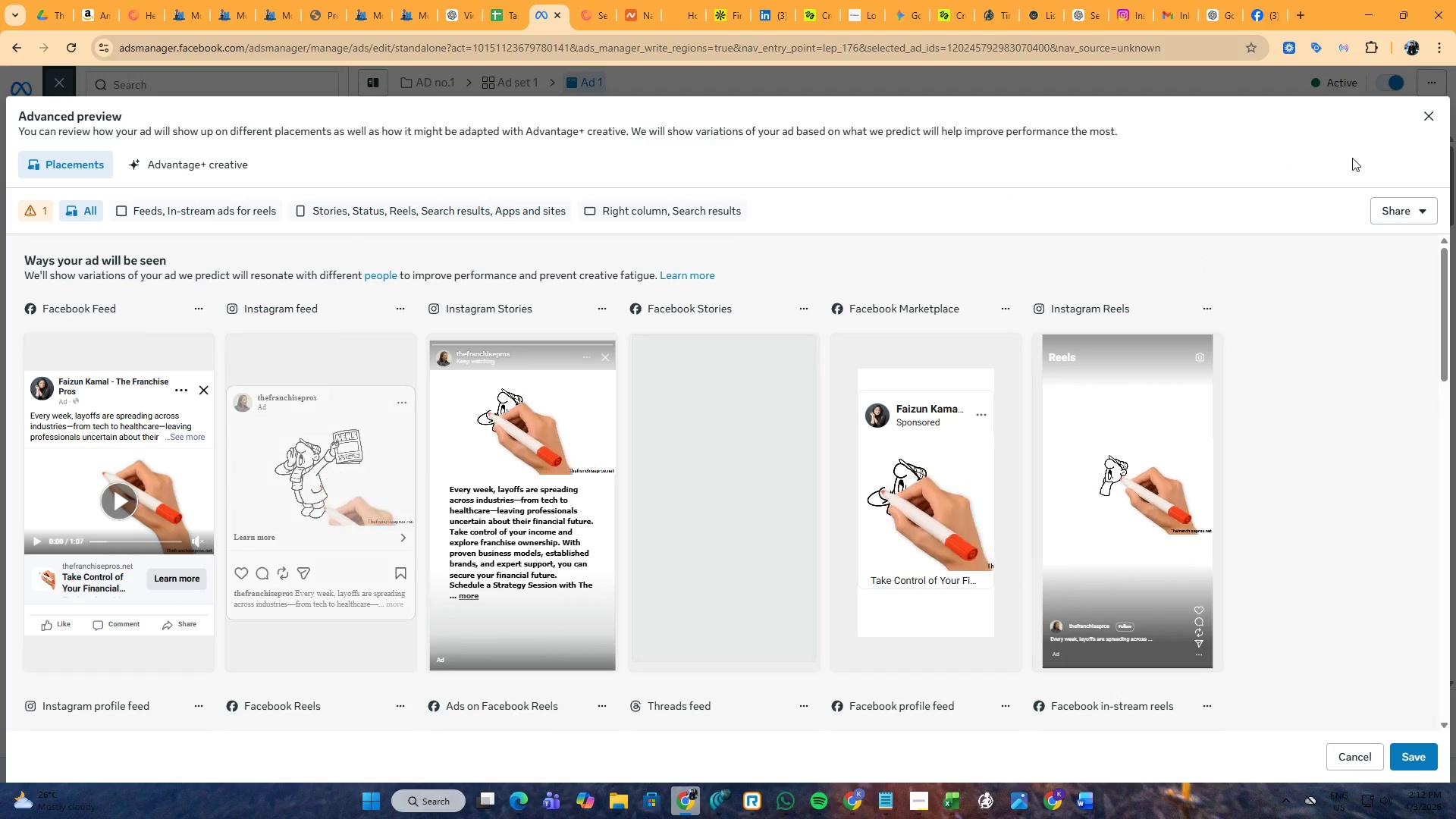 
left_click([1423, 121])
 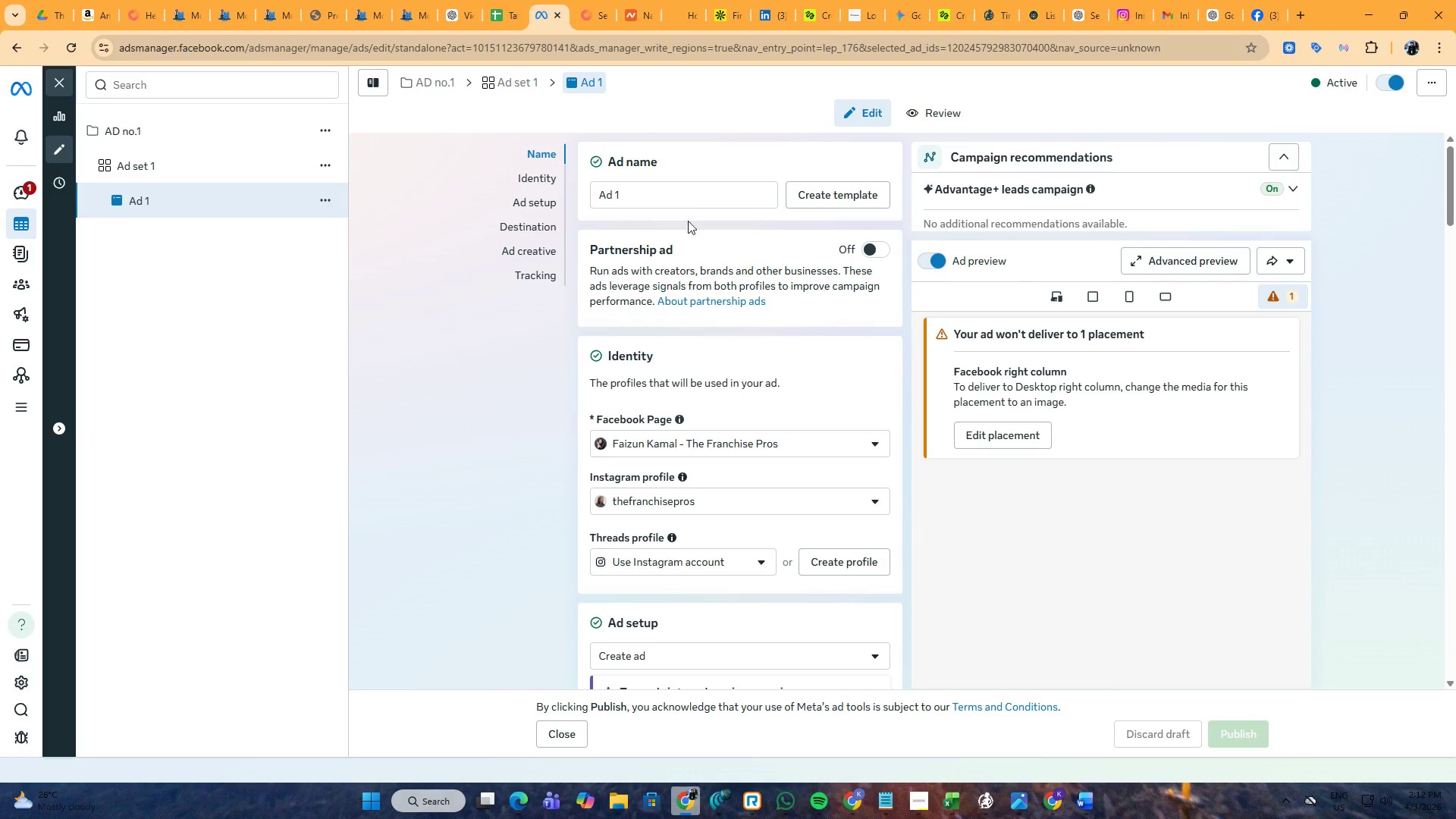 
scroll: coordinate [857, 484], scroll_direction: down, amount: 6.0
 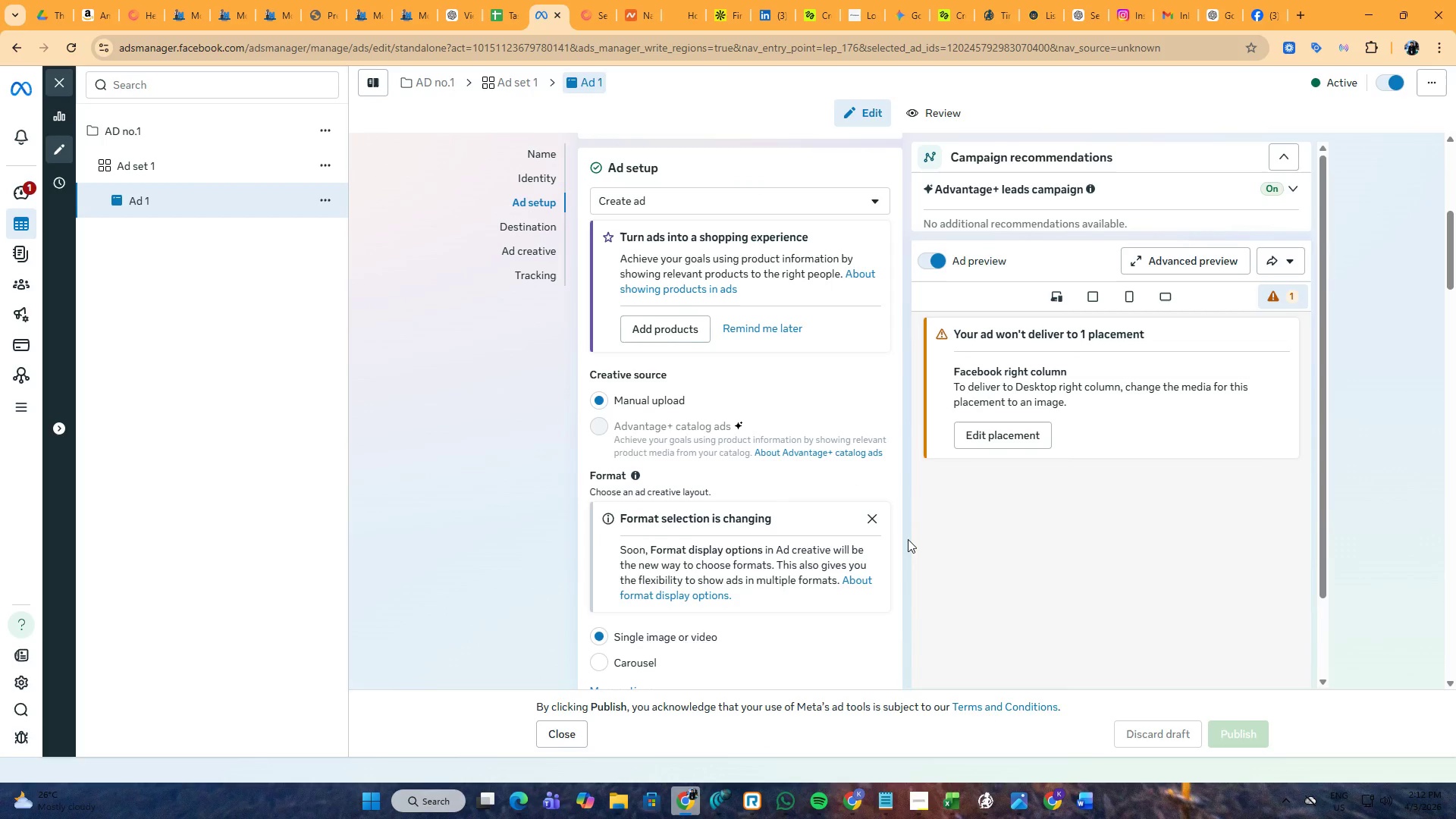 
scroll: coordinate [878, 403], scroll_direction: up, amount: 9.0
 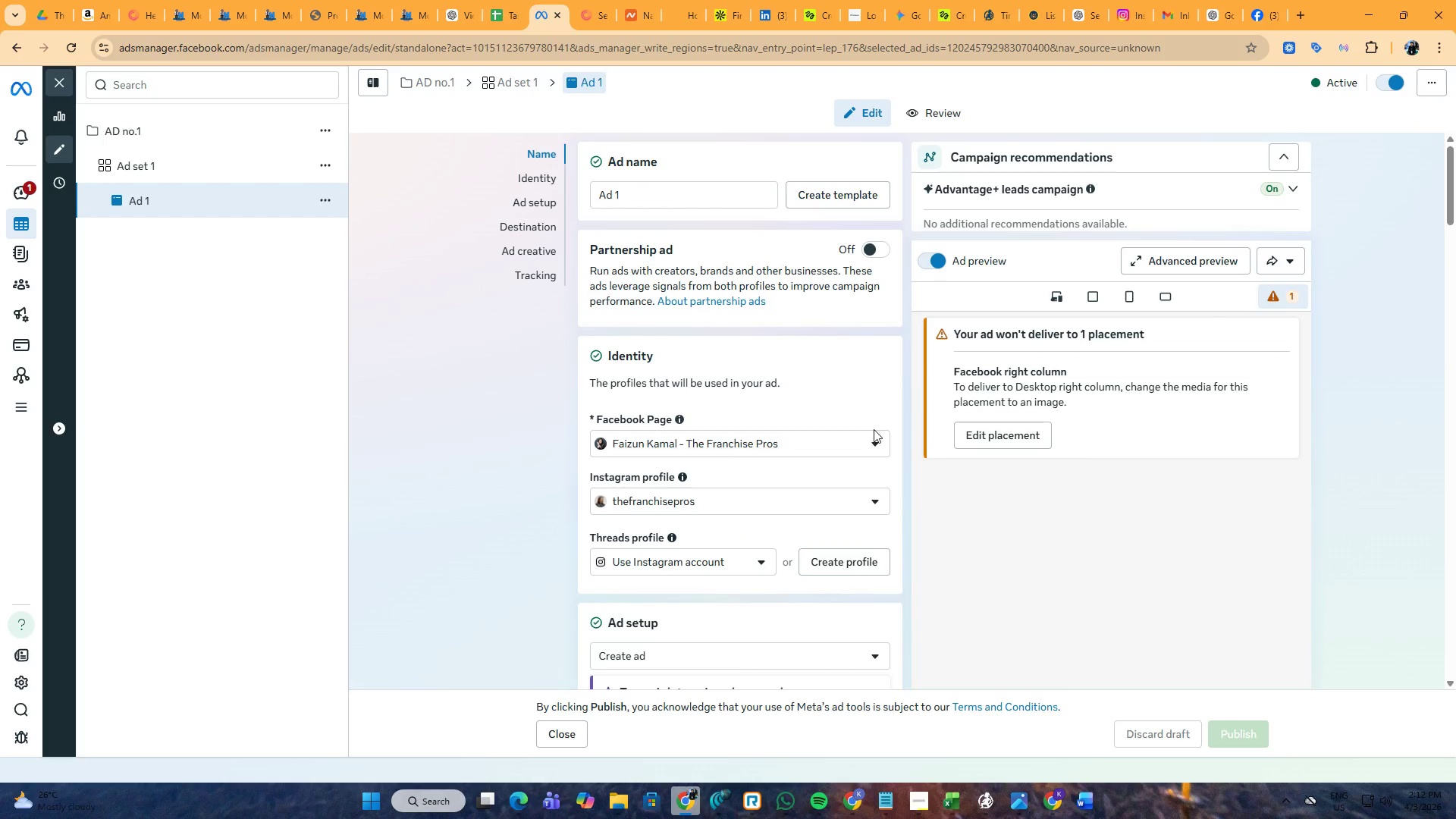 
scroll: coordinate [915, 467], scroll_direction: down, amount: 6.0
 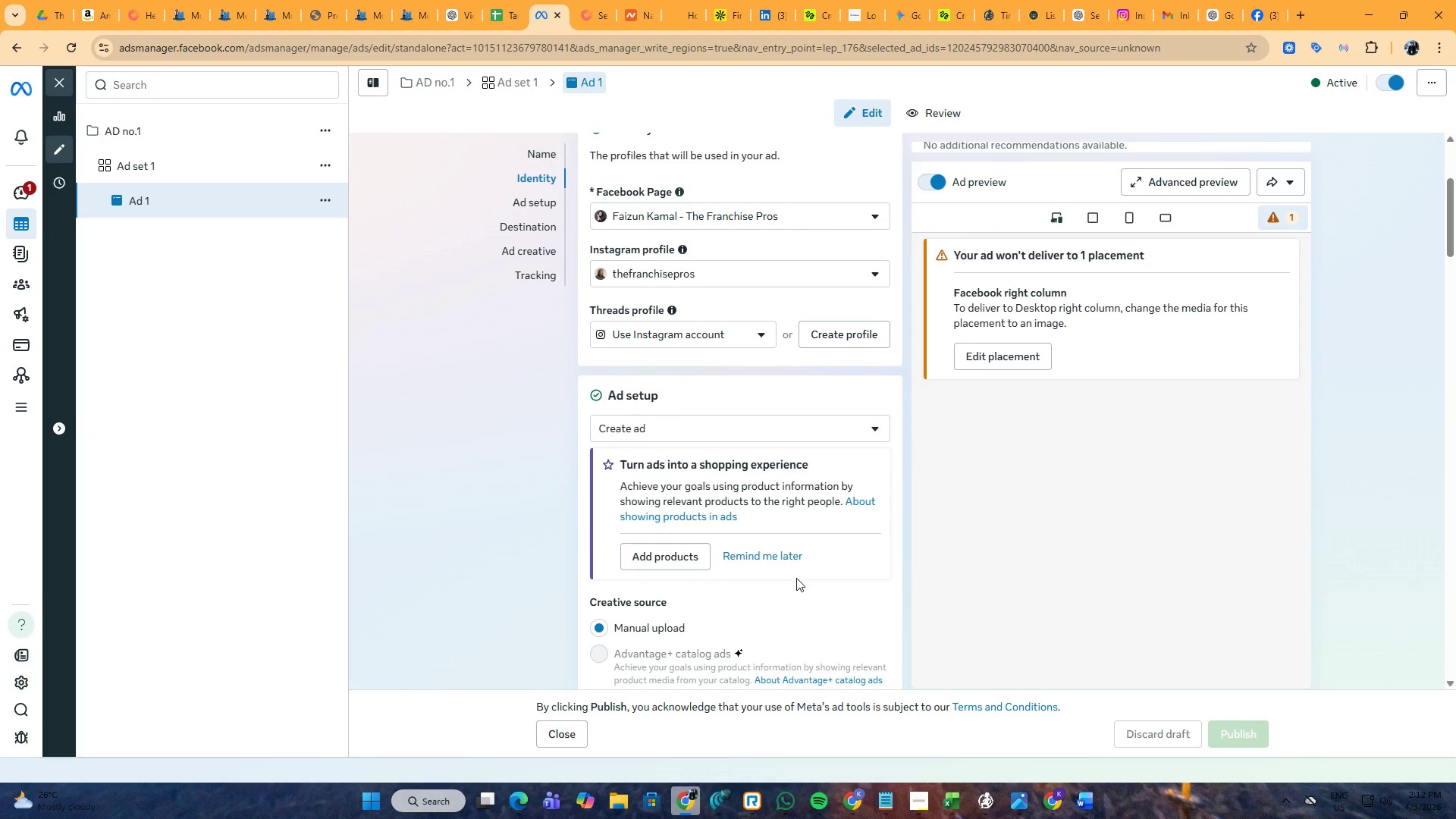 
wait(5.22)
 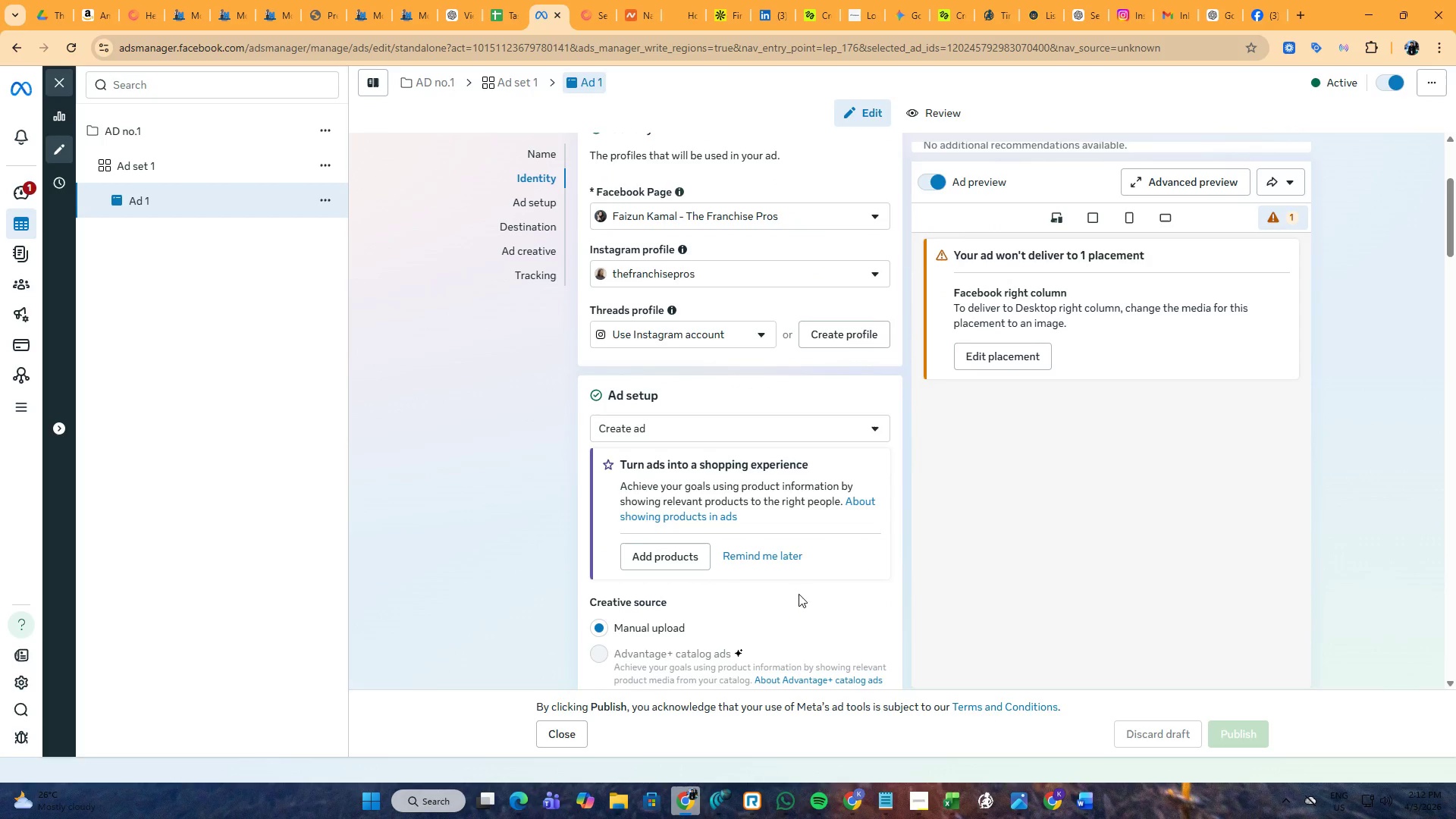 
left_click([1445, 96])
 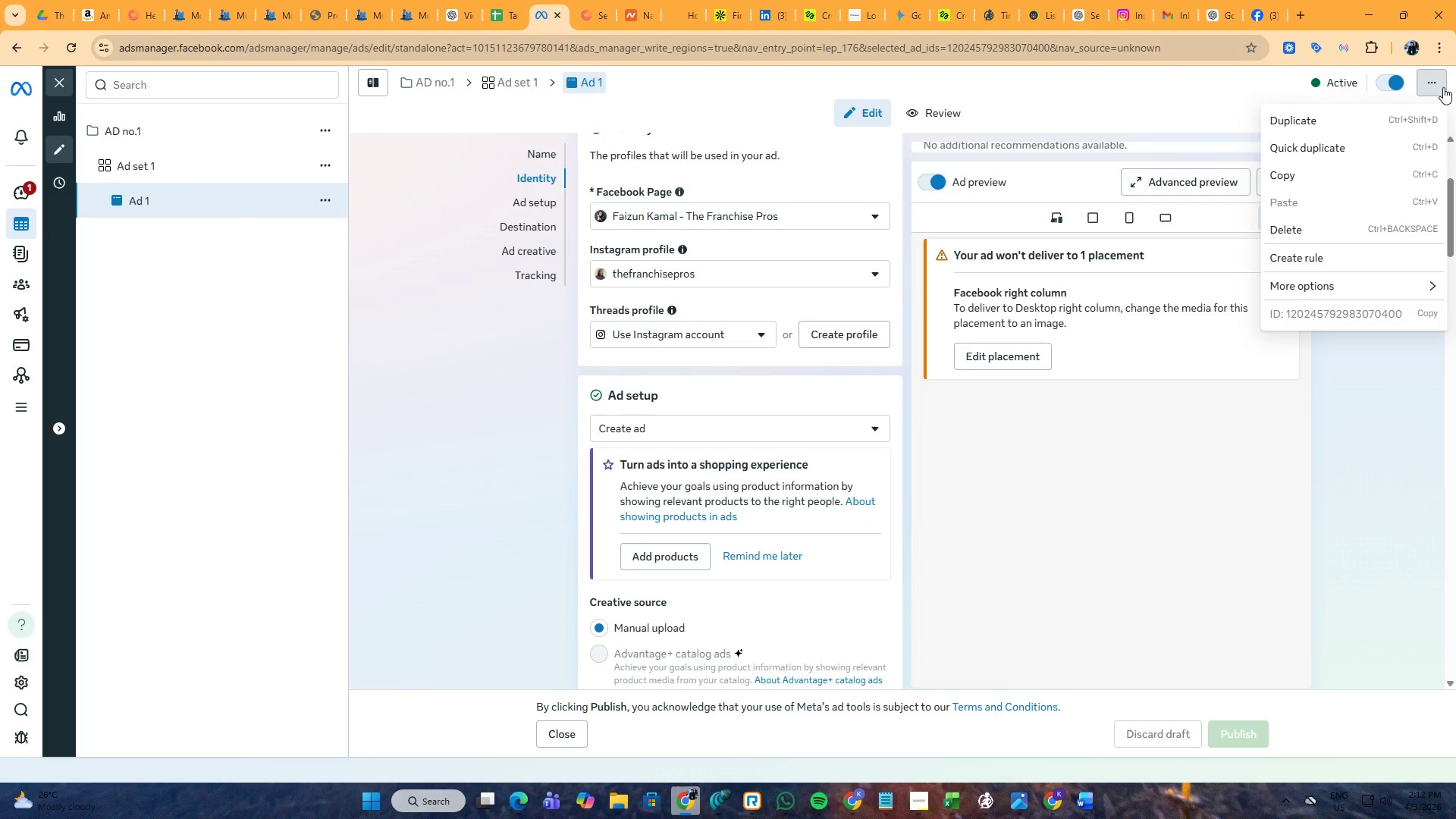 
left_click([1443, 87])
 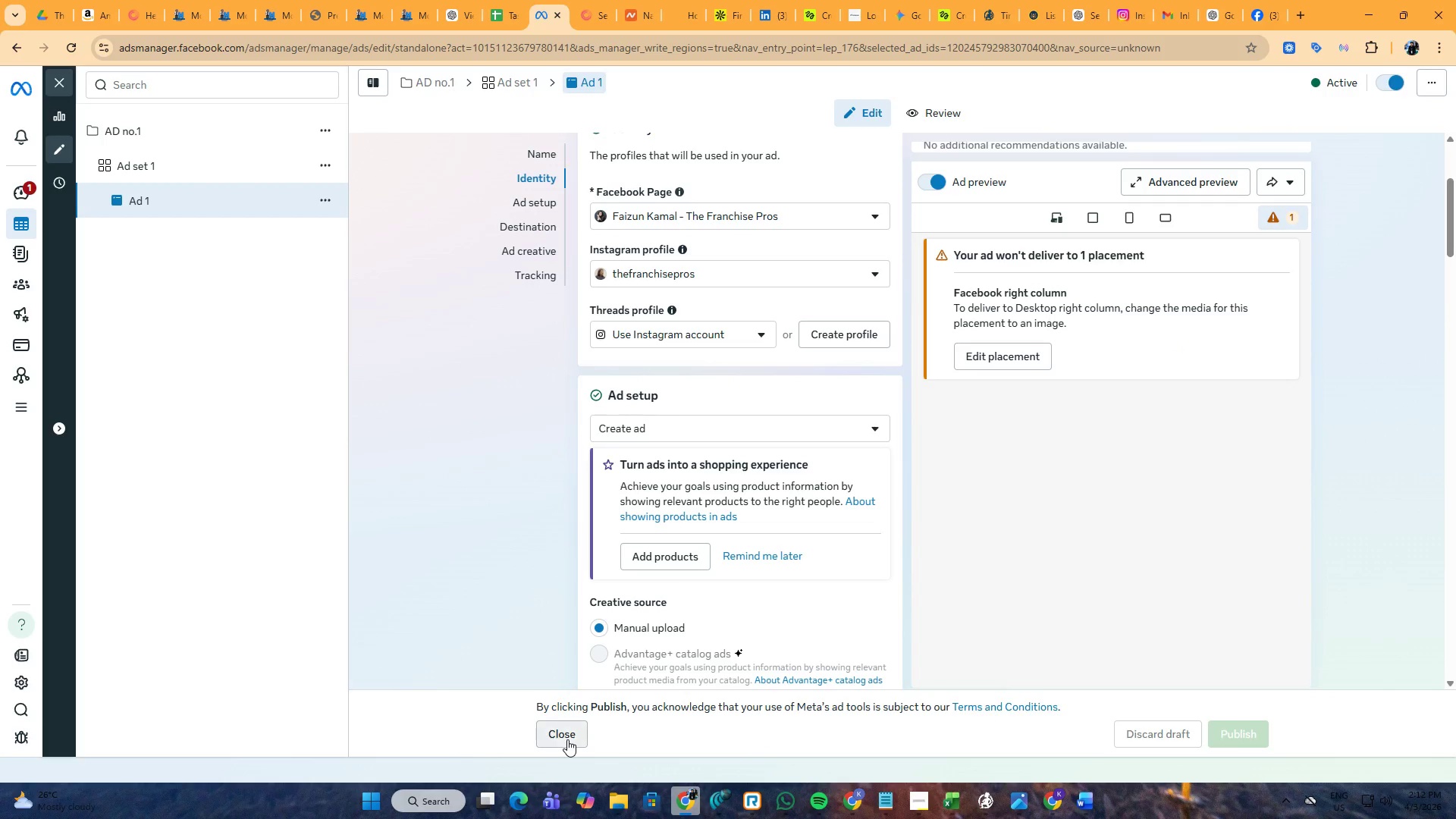 
left_click([567, 739])
 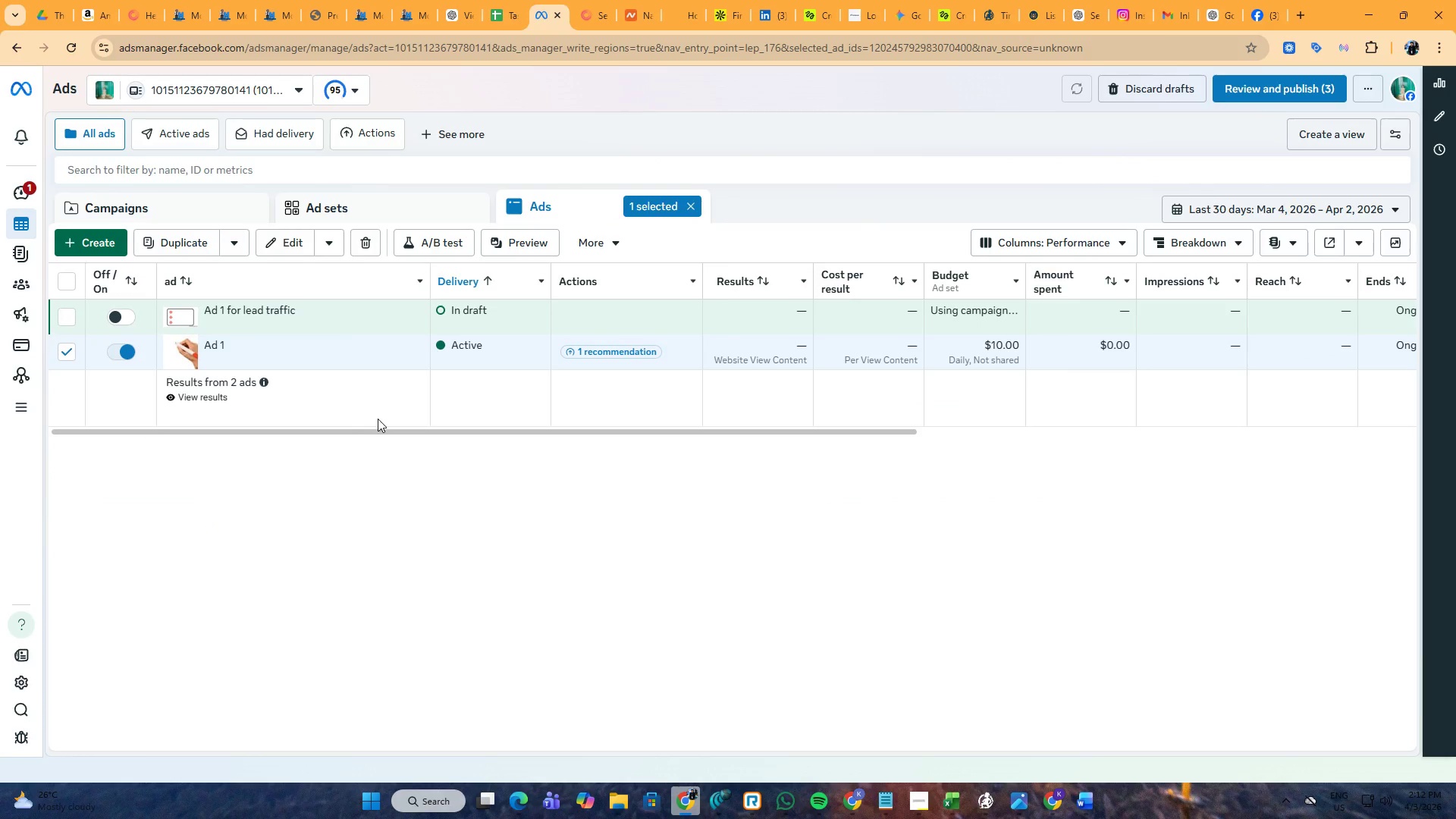 
wait(11.38)
 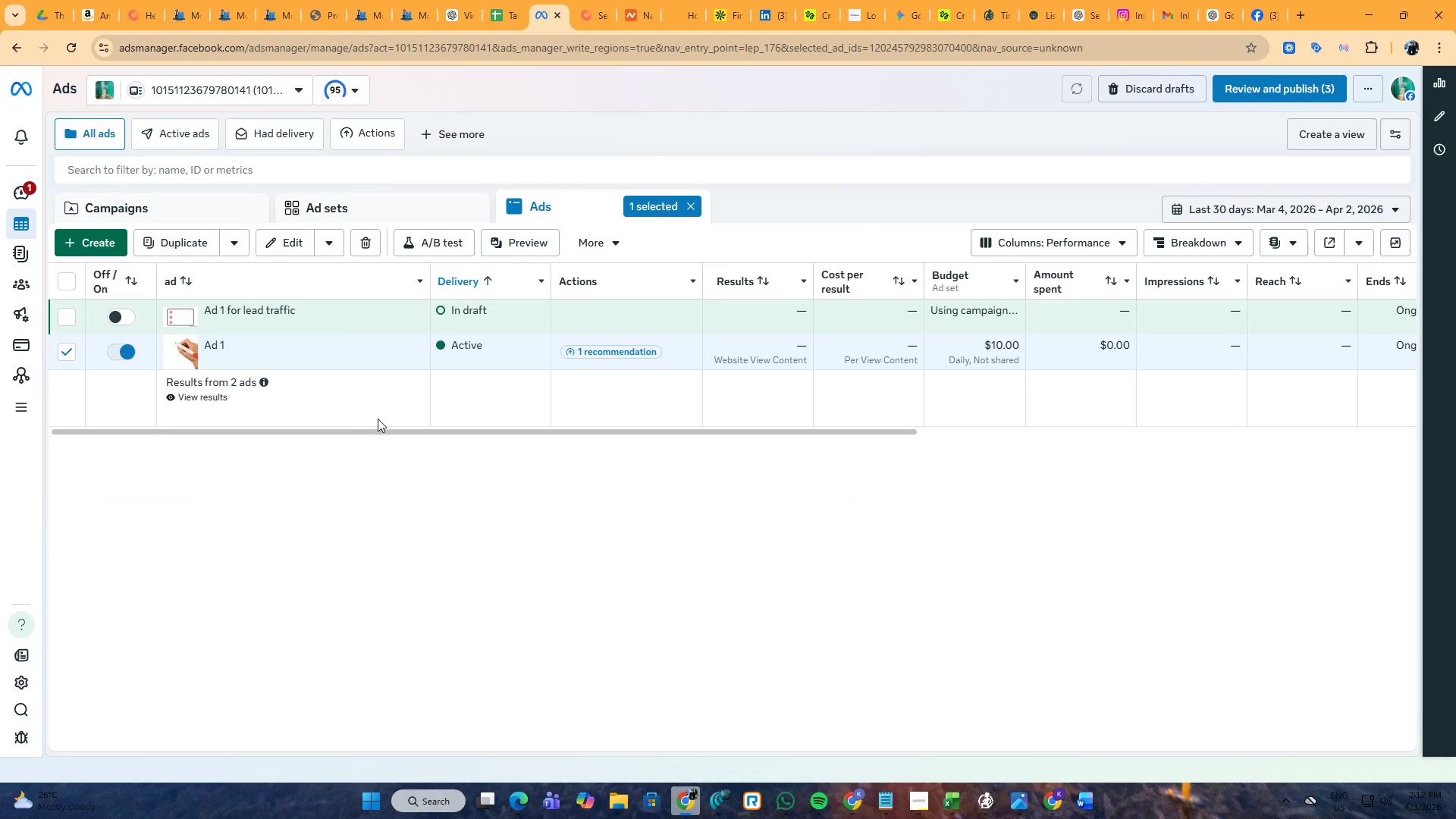 
left_click([207, 135])
 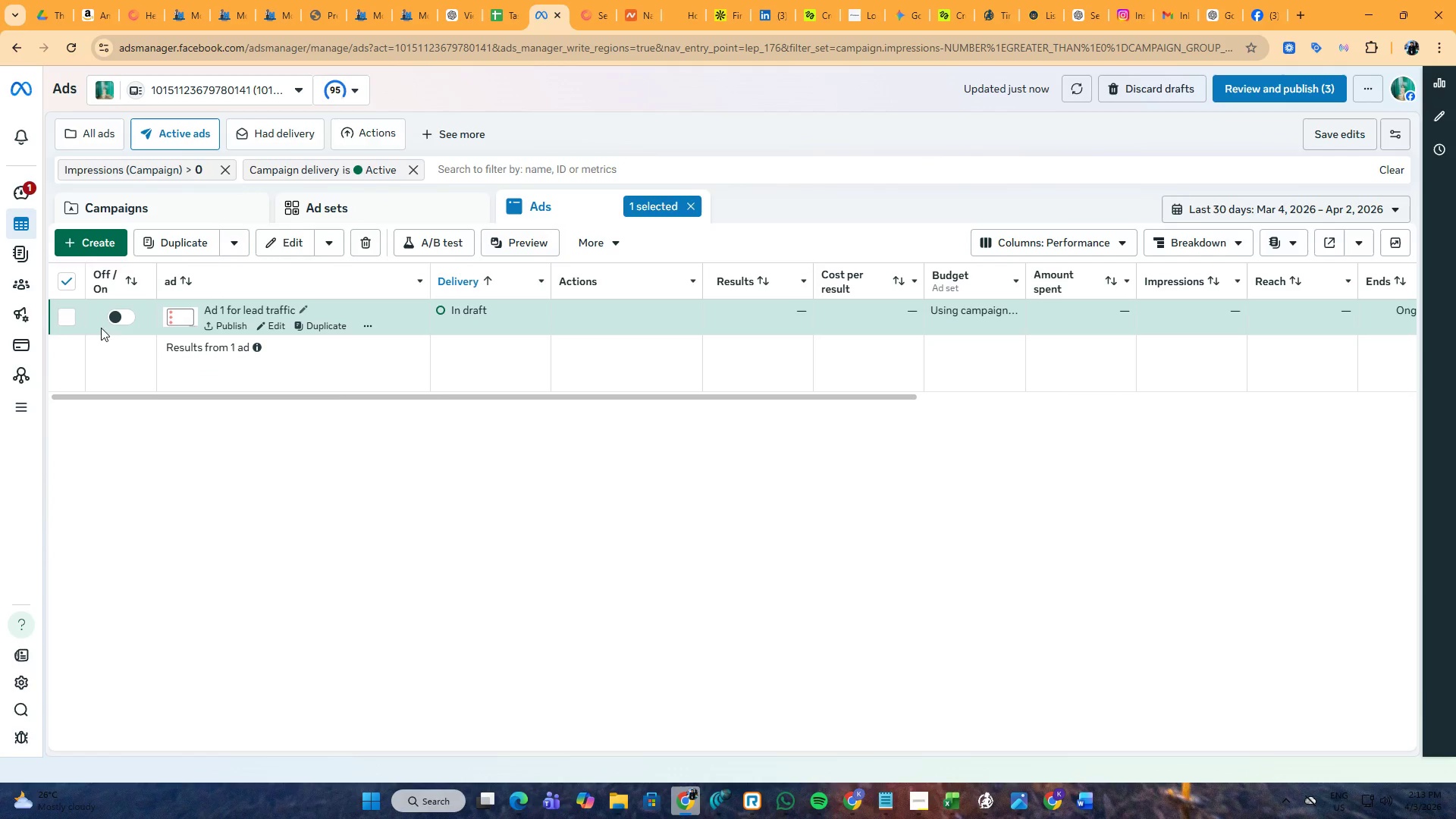 
wait(6.25)
 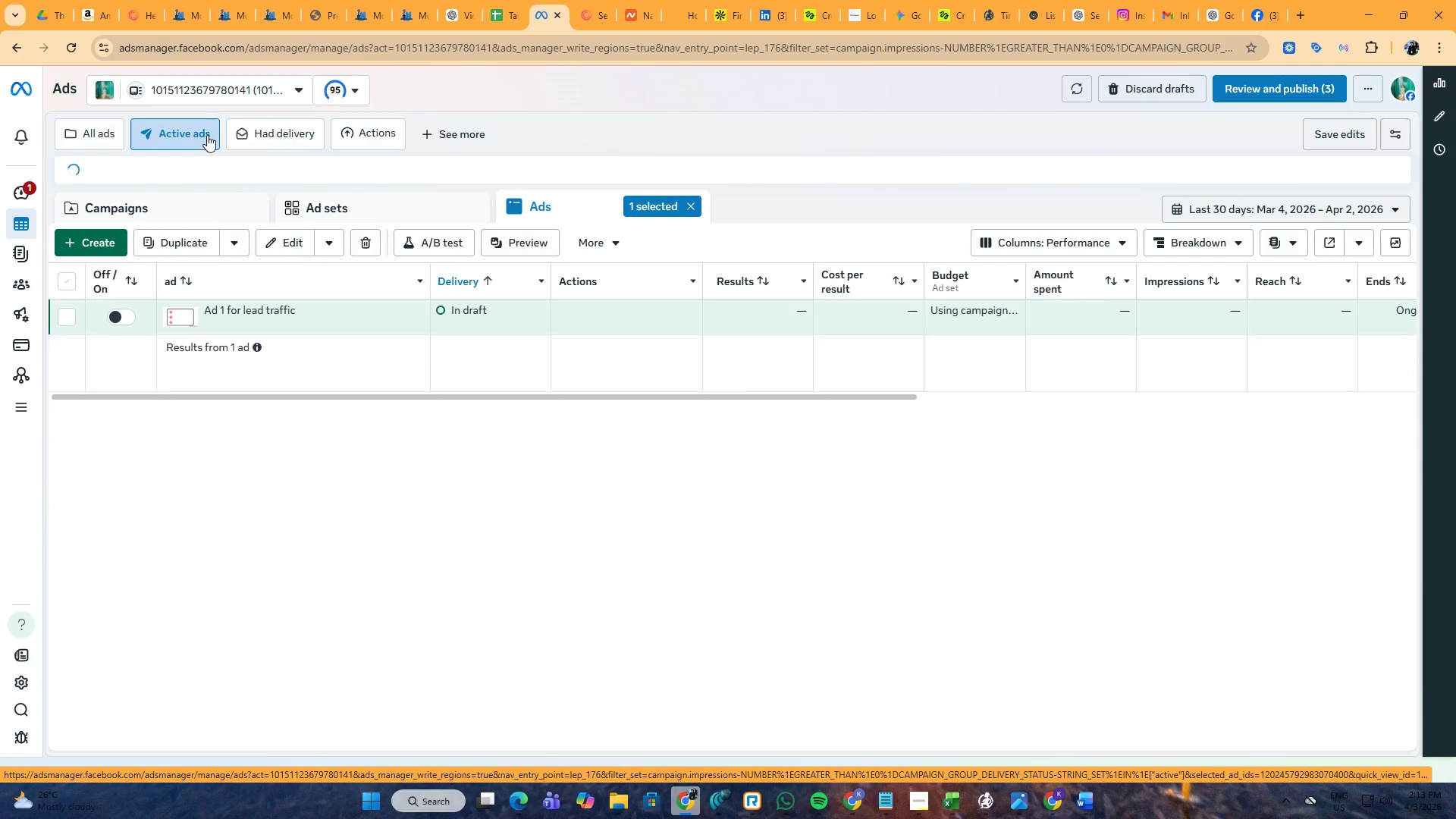 
left_click([240, 326])
 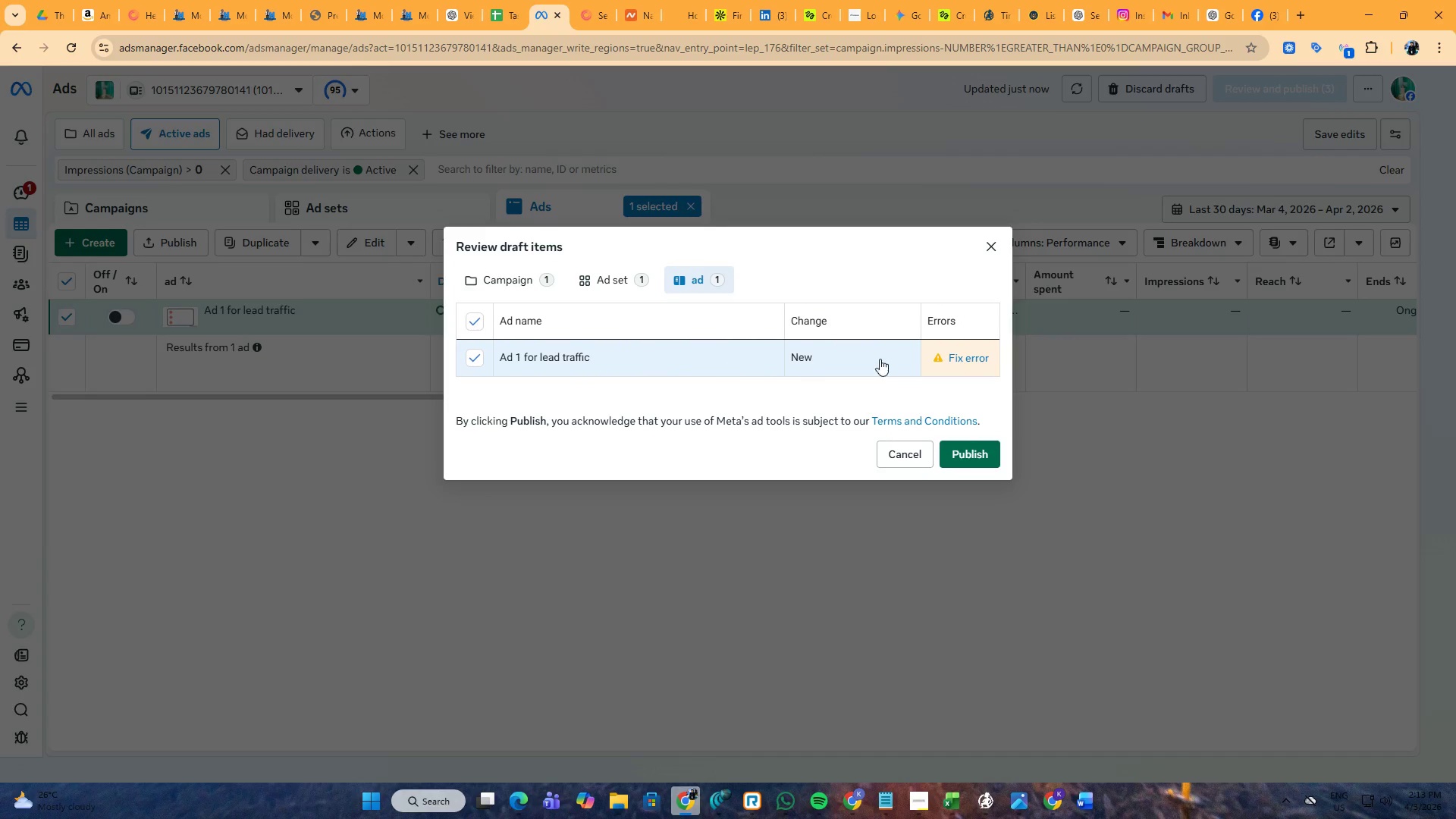 
left_click([966, 353])
 